 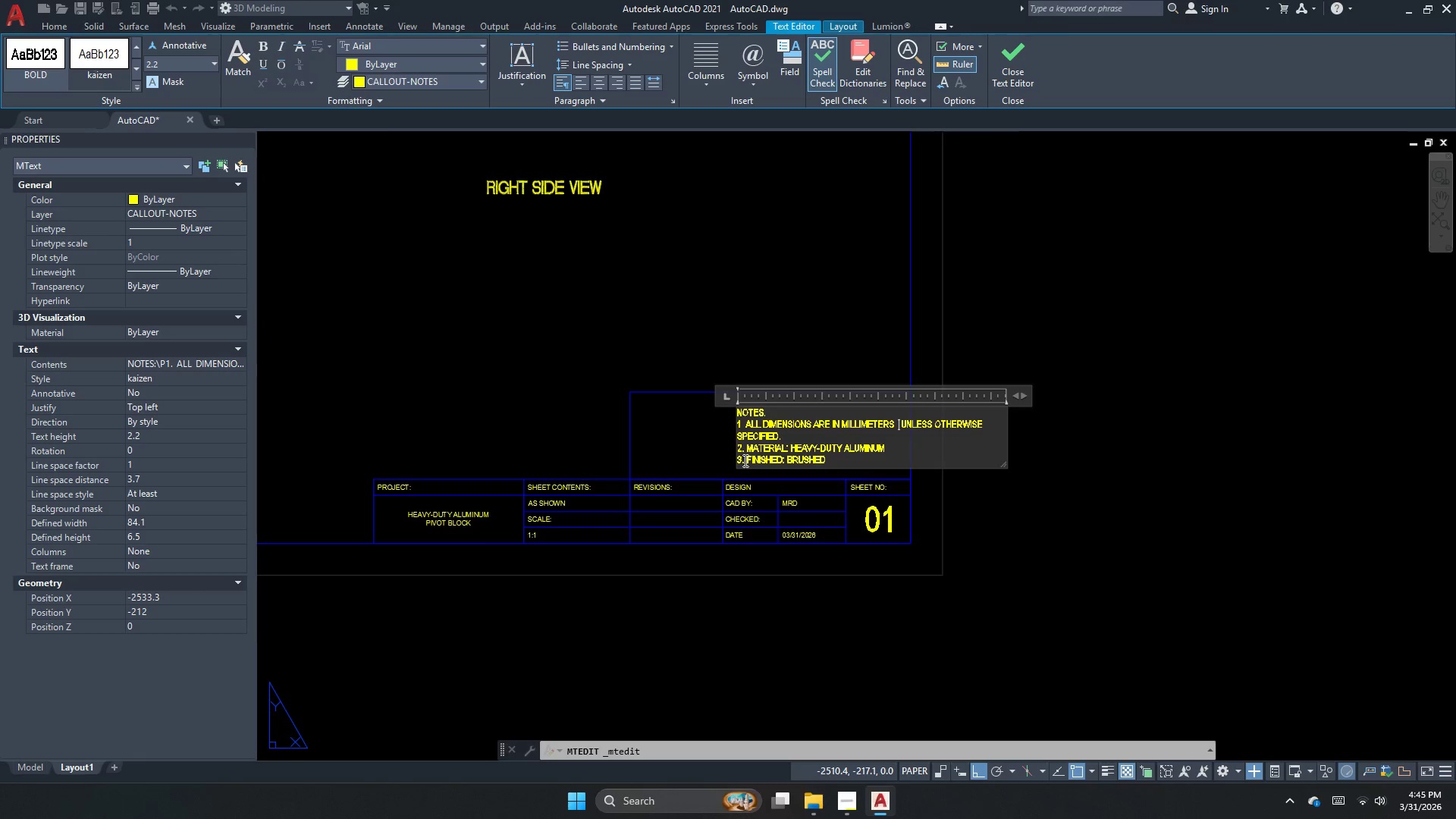 
key(Backspace)
 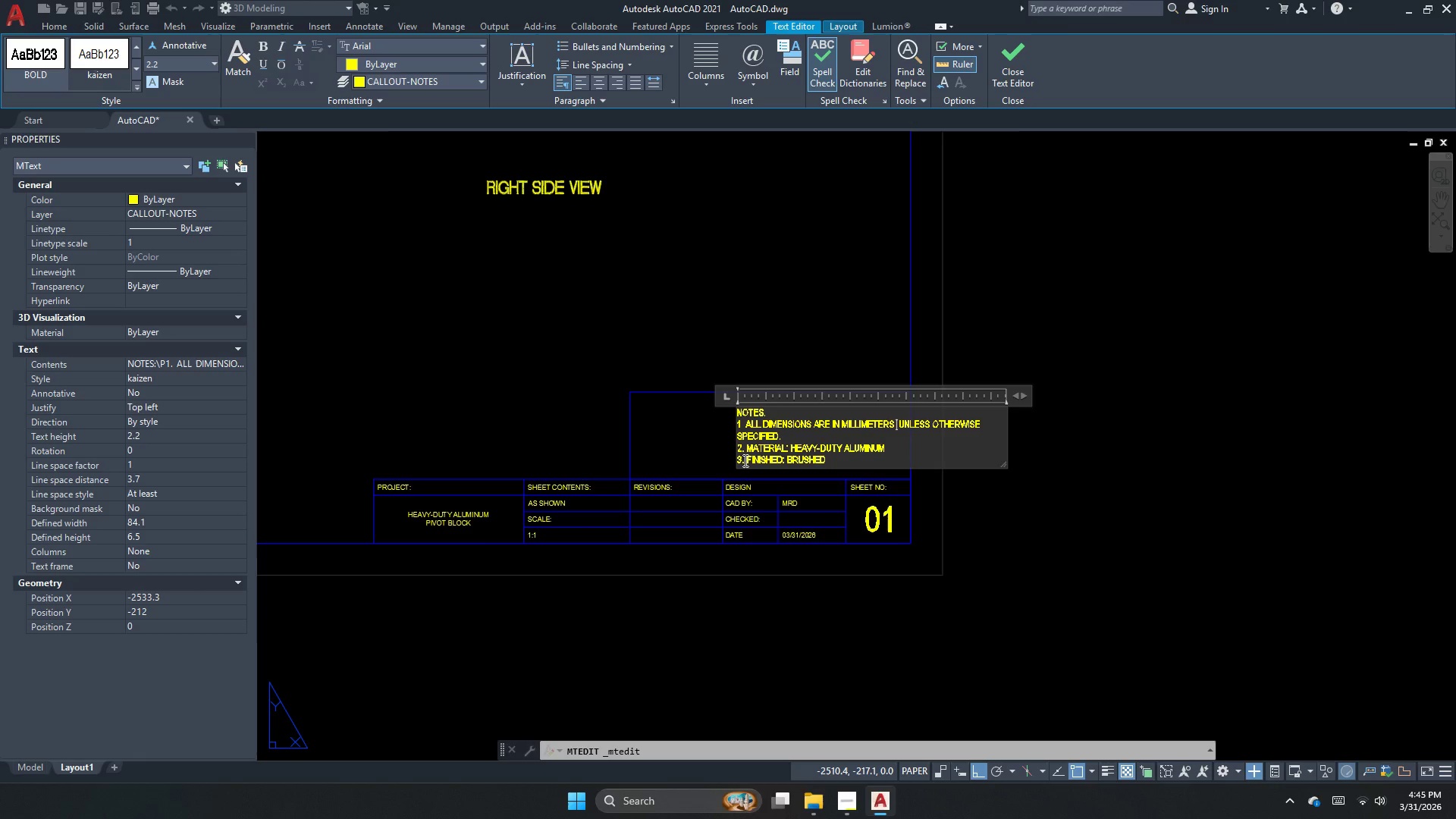 
key(Backspace)
 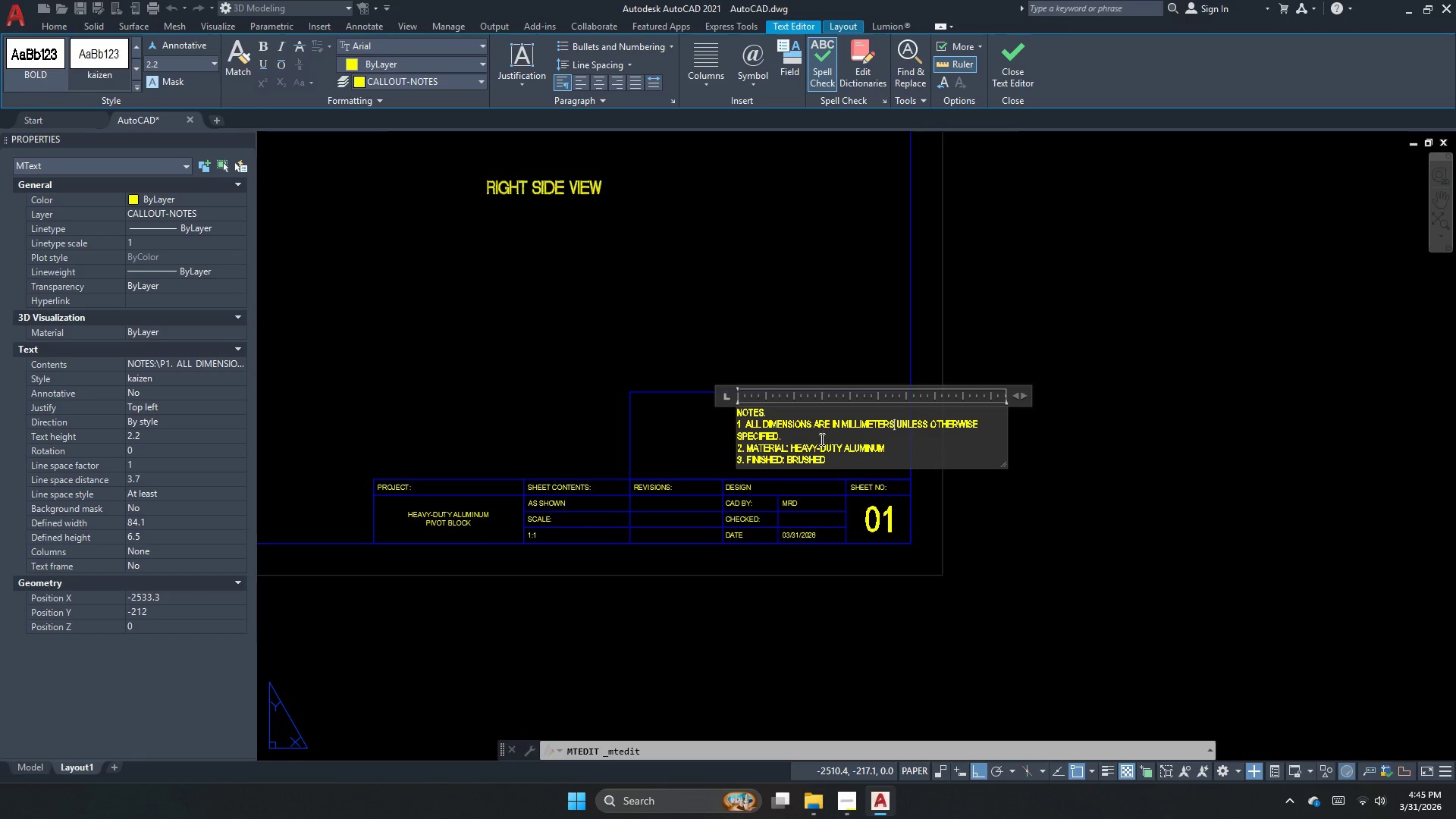 
scroll: coordinate [728, 407], scroll_direction: none, amount: 0.0
 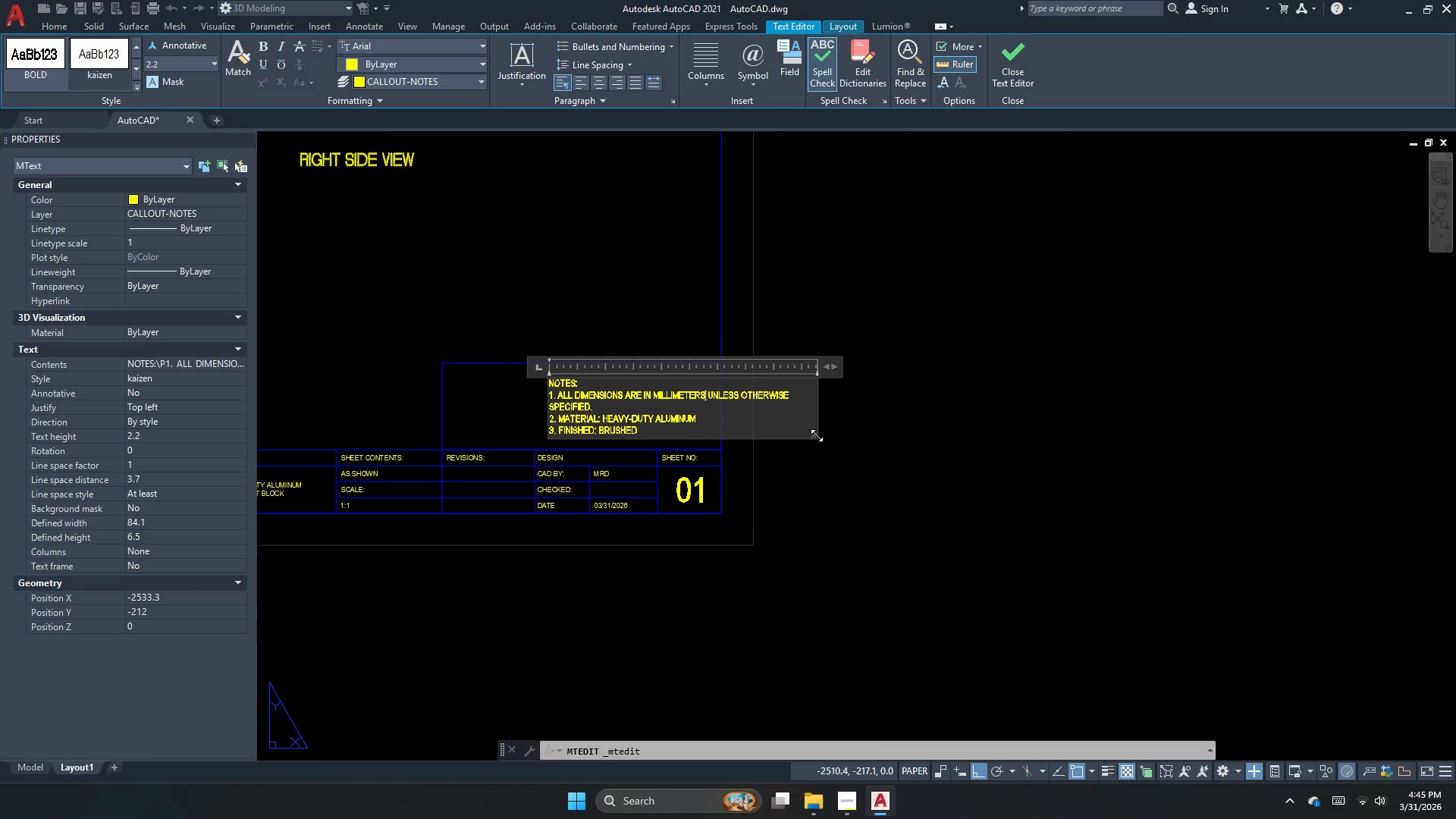 
left_click_drag(start_coordinate=[815, 435], to_coordinate=[839, 397])
 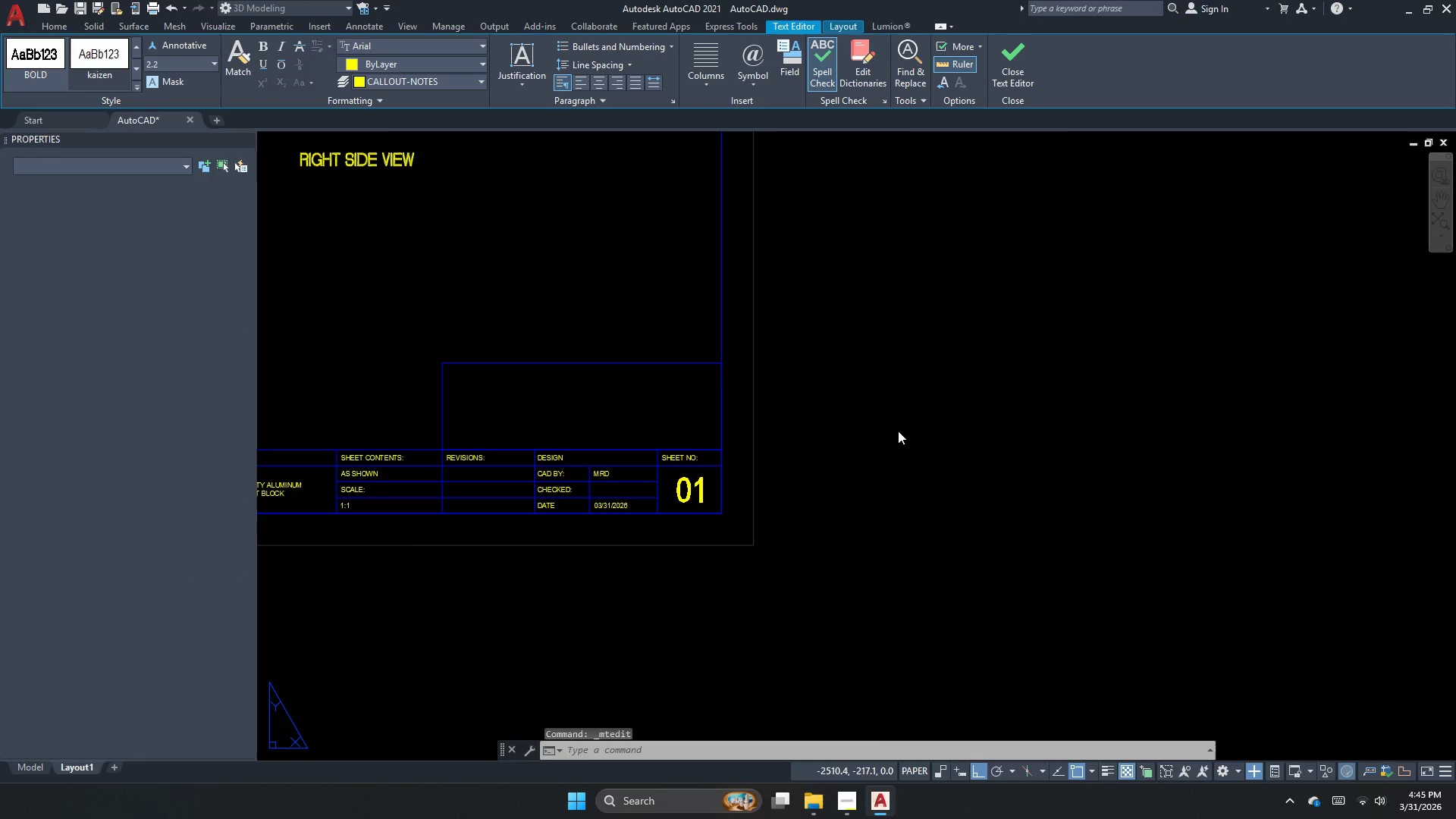 
left_click_drag(start_coordinate=[906, 429], to_coordinate=[854, 432])
 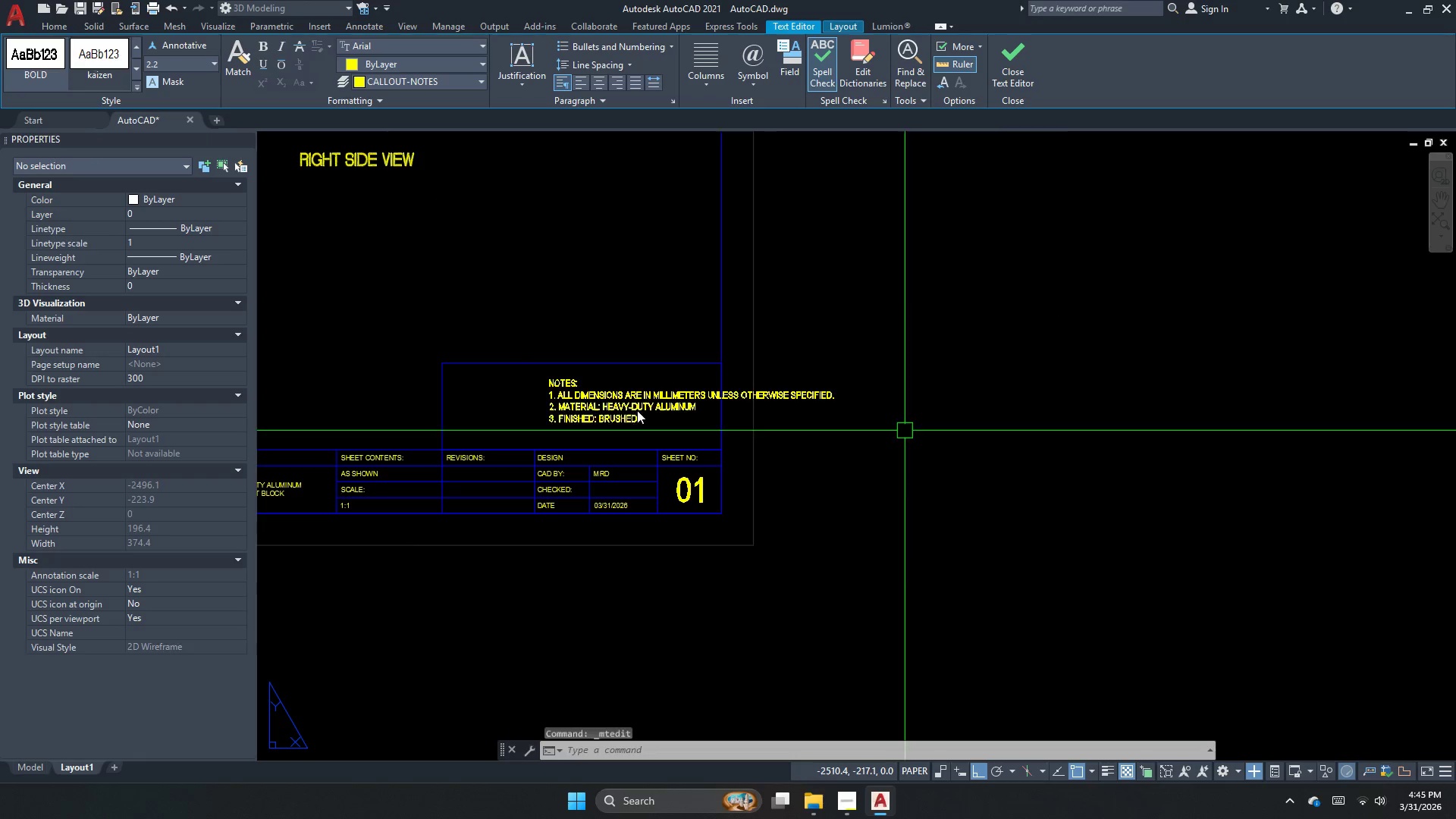 
key(Escape)
 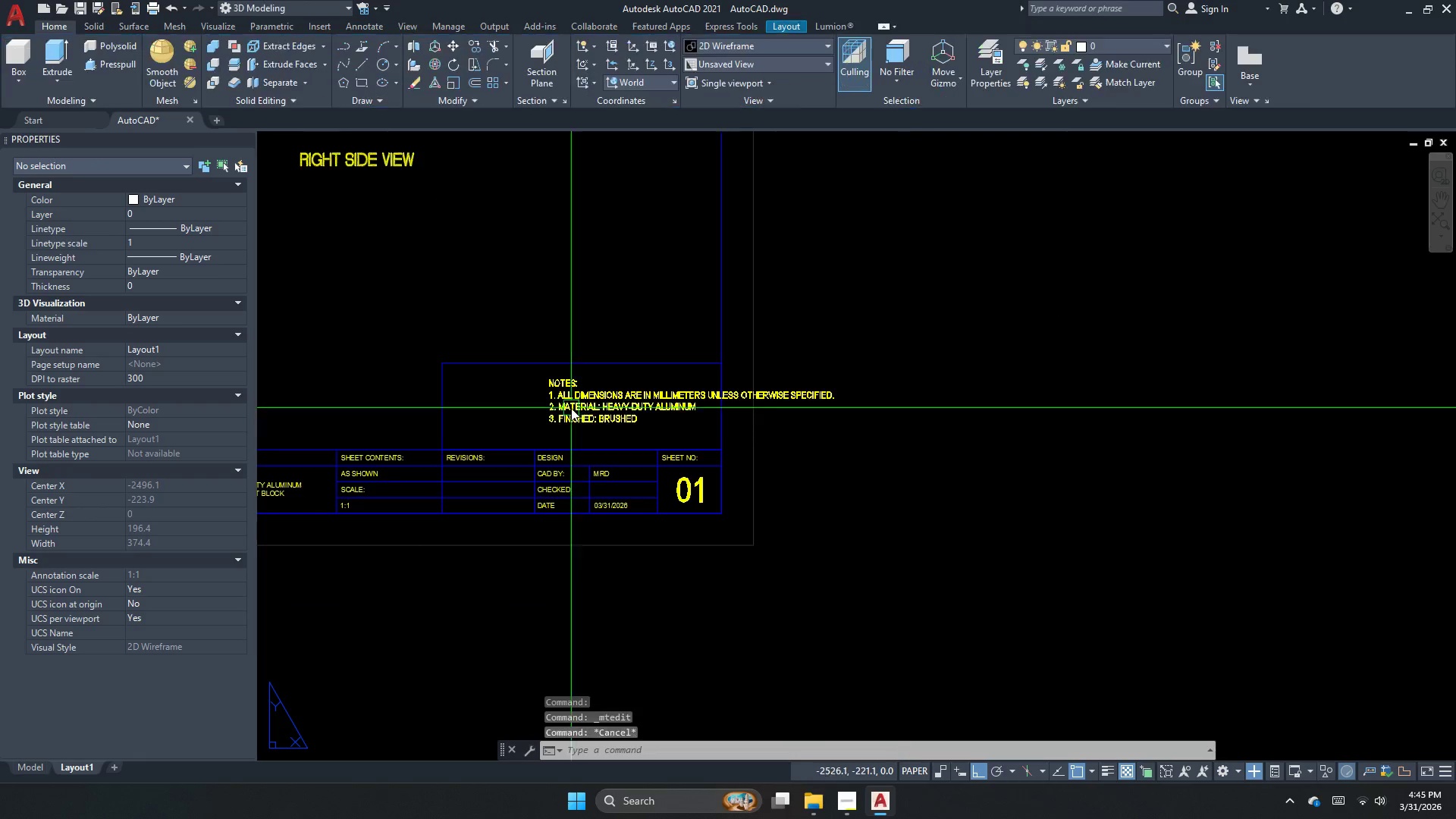 
left_click([603, 414])
 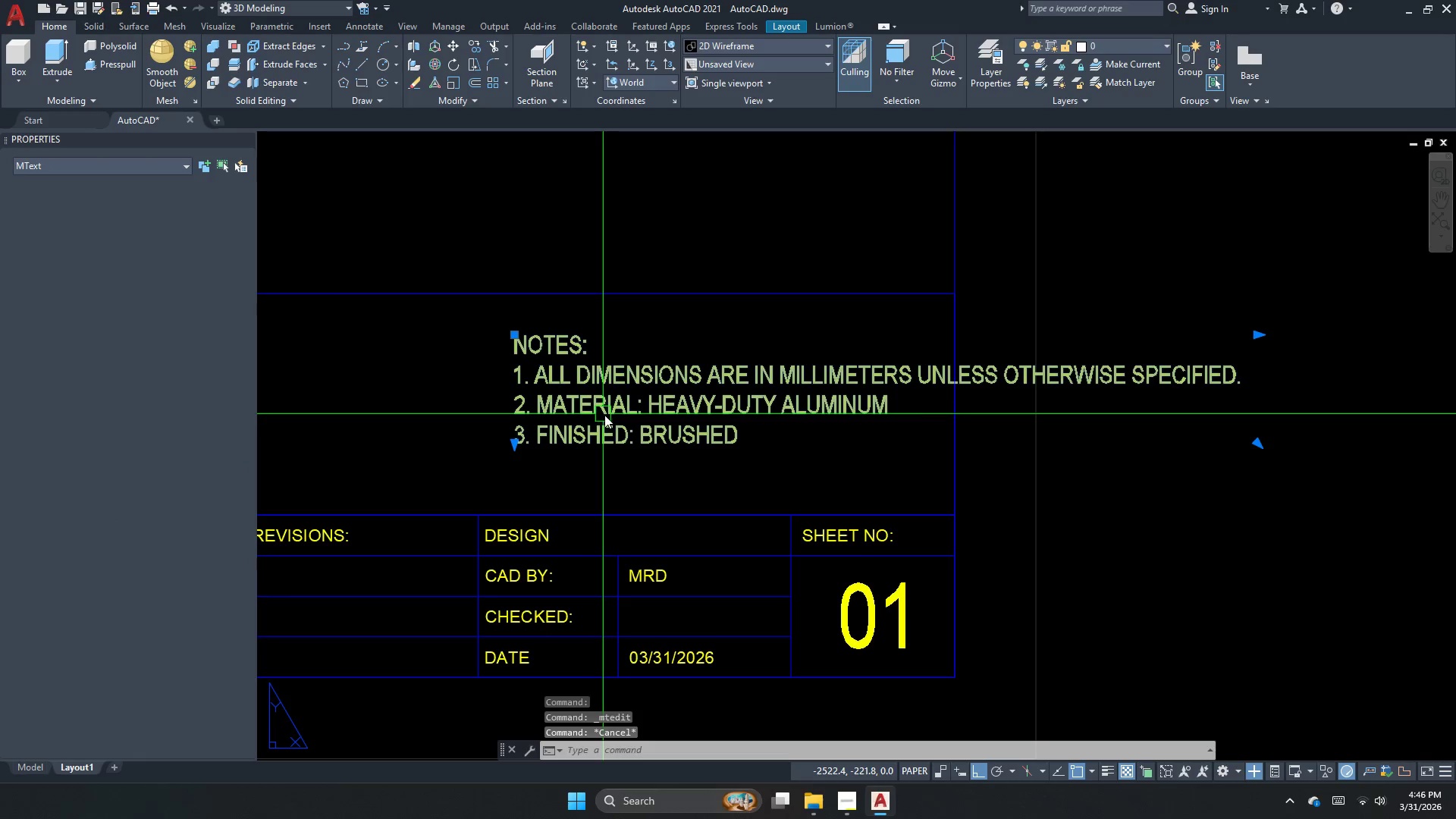 
key(M)
 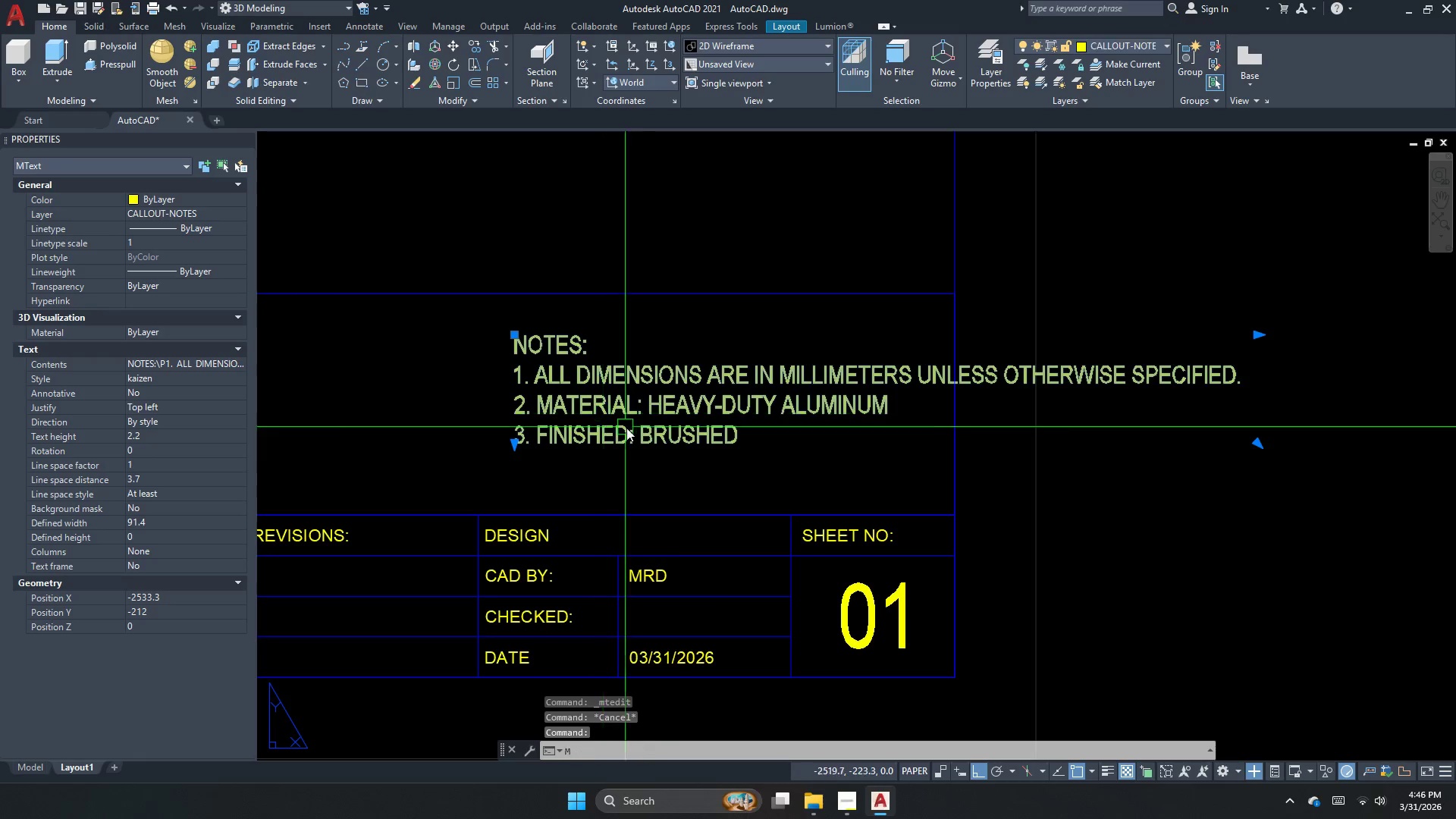 
scroll: coordinate [570, 408], scroll_direction: up, amount: 2.0
 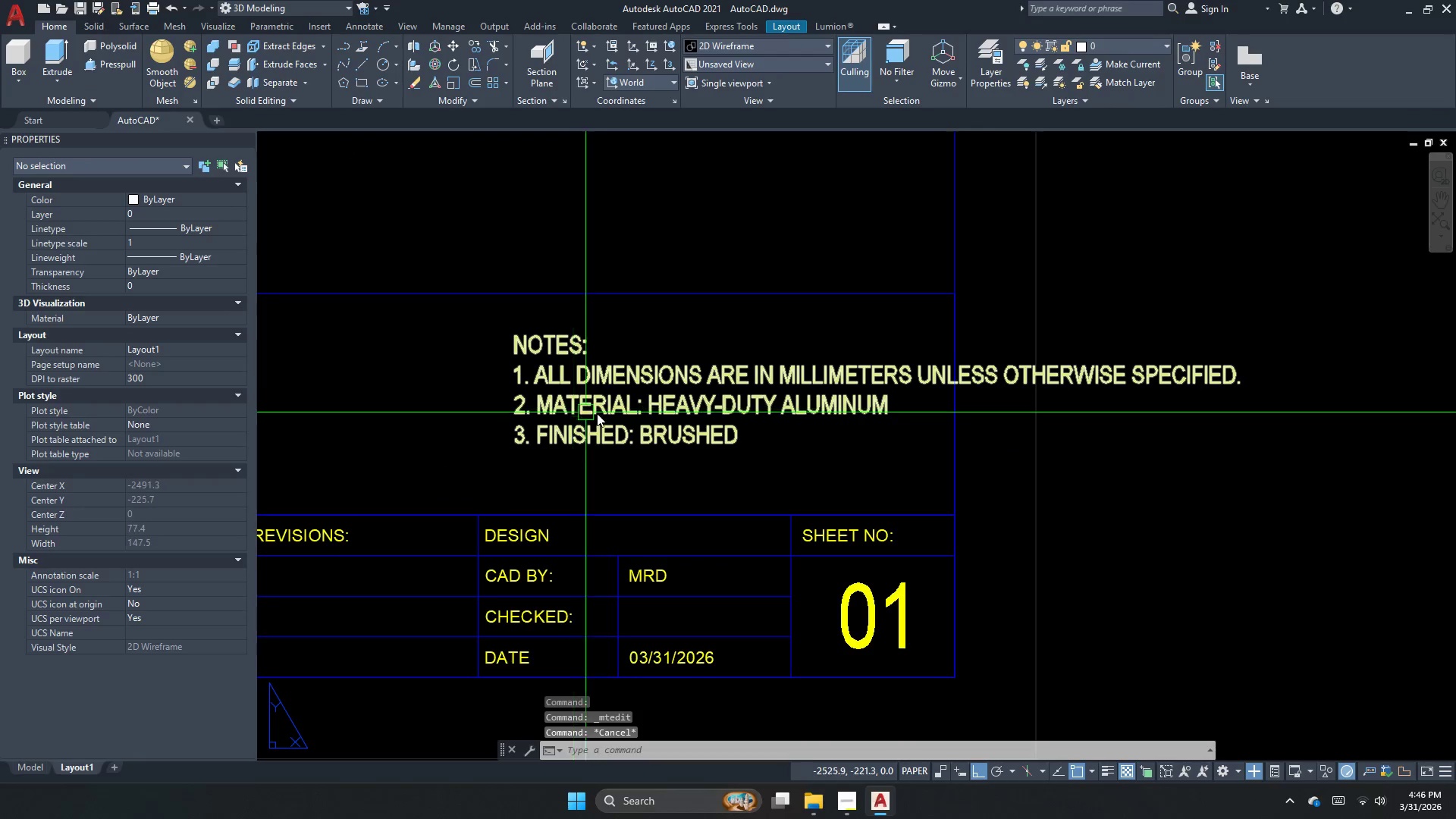 
key(Space)
 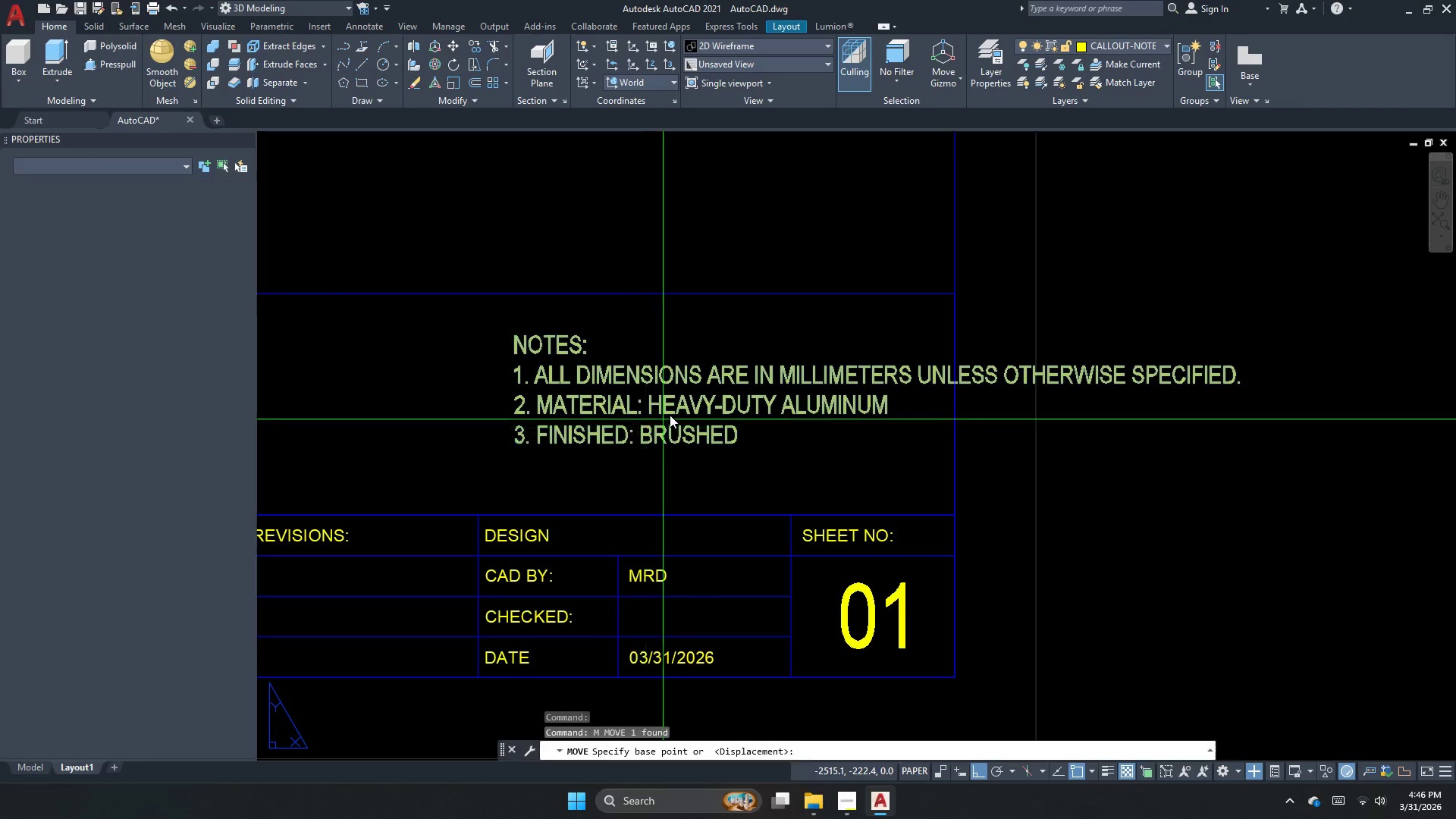 
left_click_drag(start_coordinate=[666, 419], to_coordinate=[656, 419])
 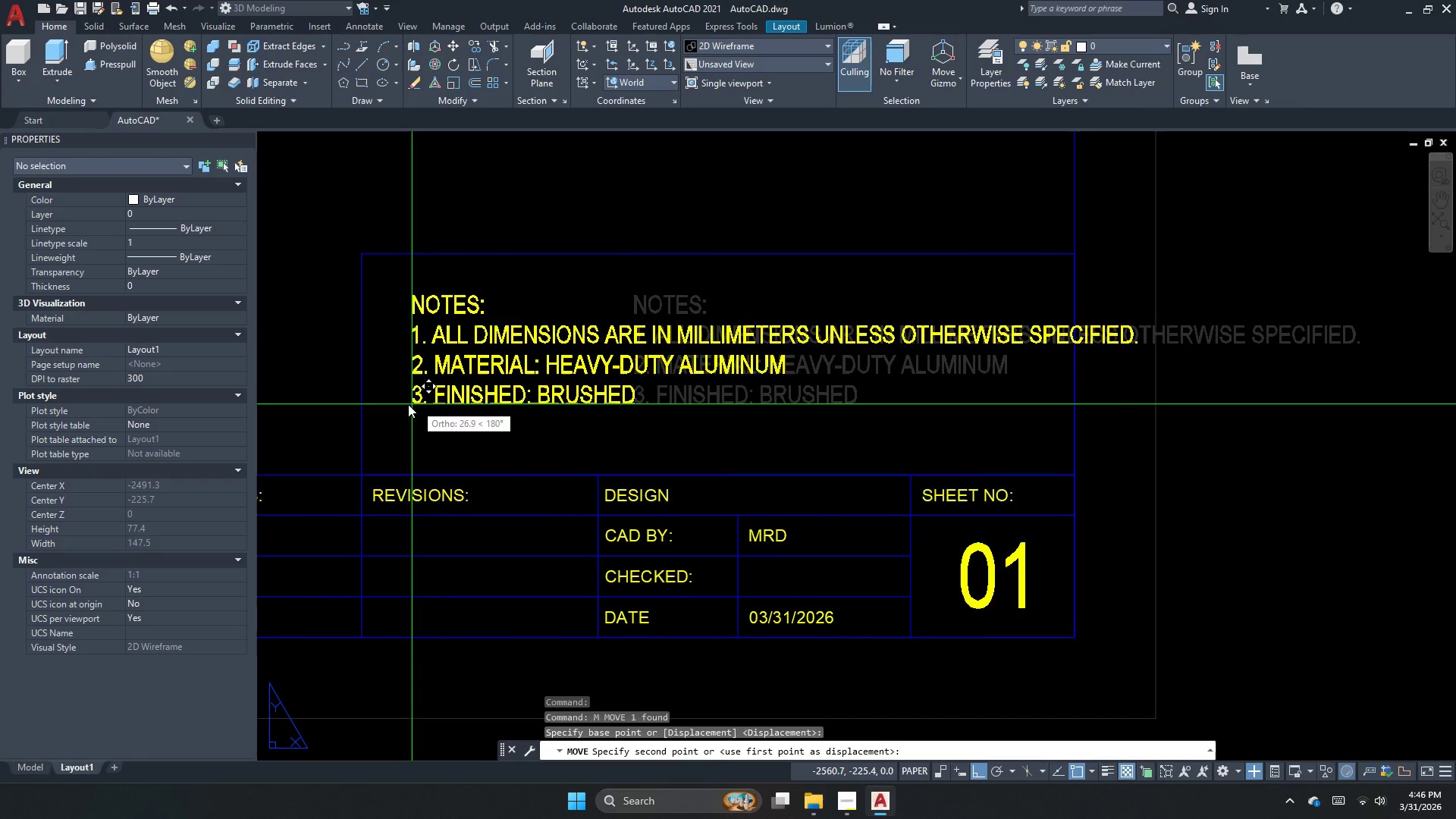 
left_click([402, 405])
 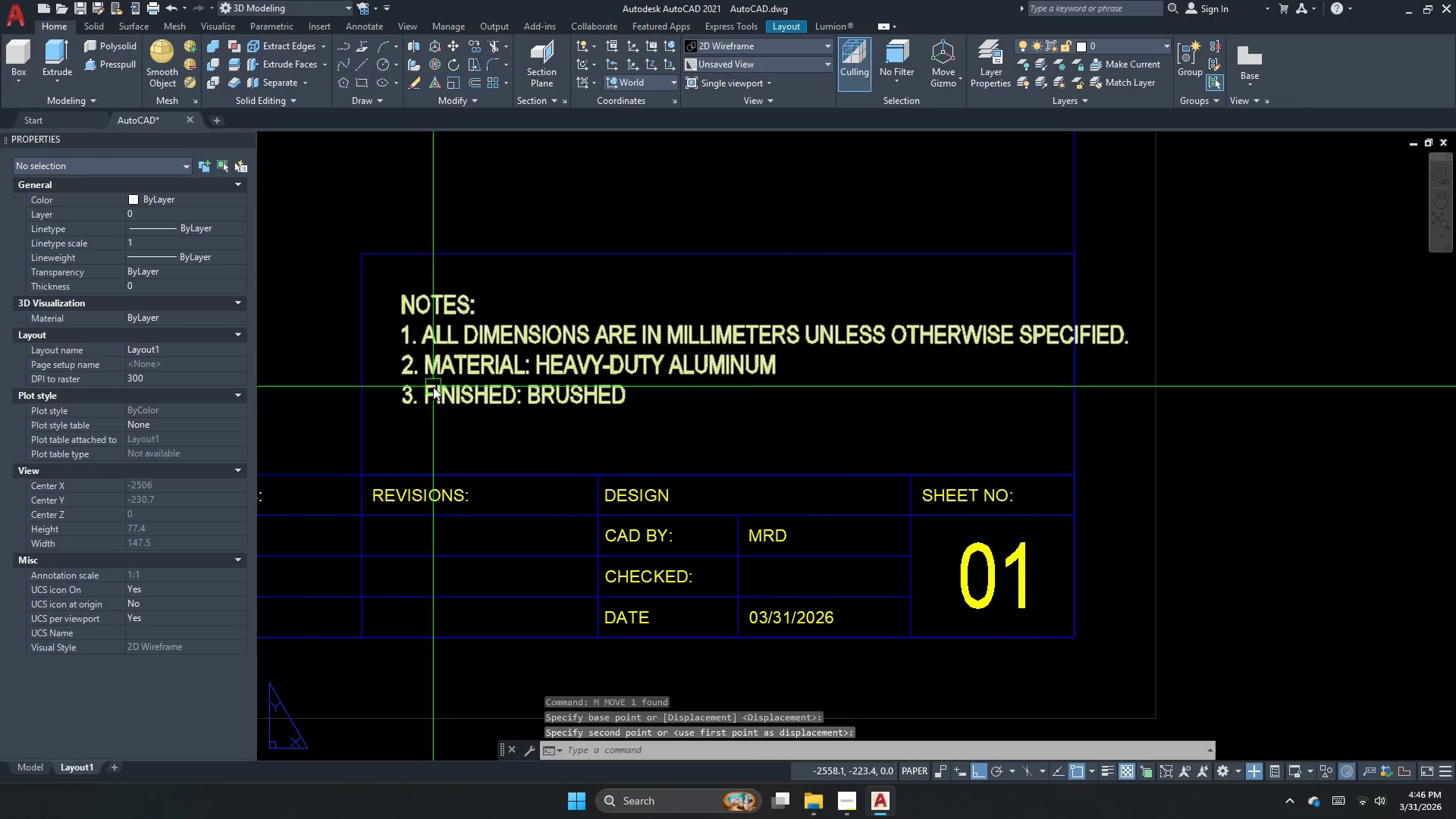 
key(Escape)
 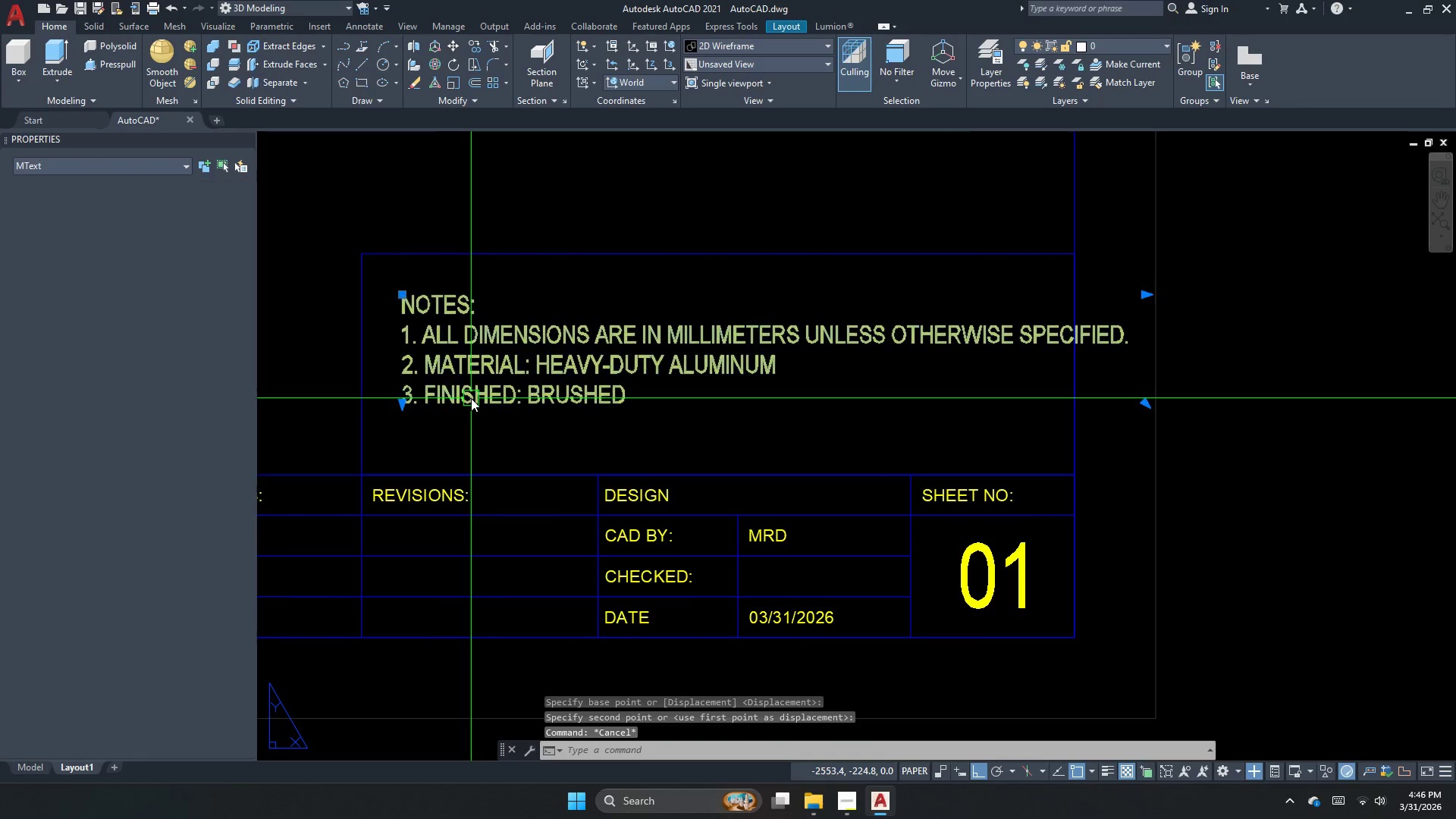 
double_click([471, 398])
 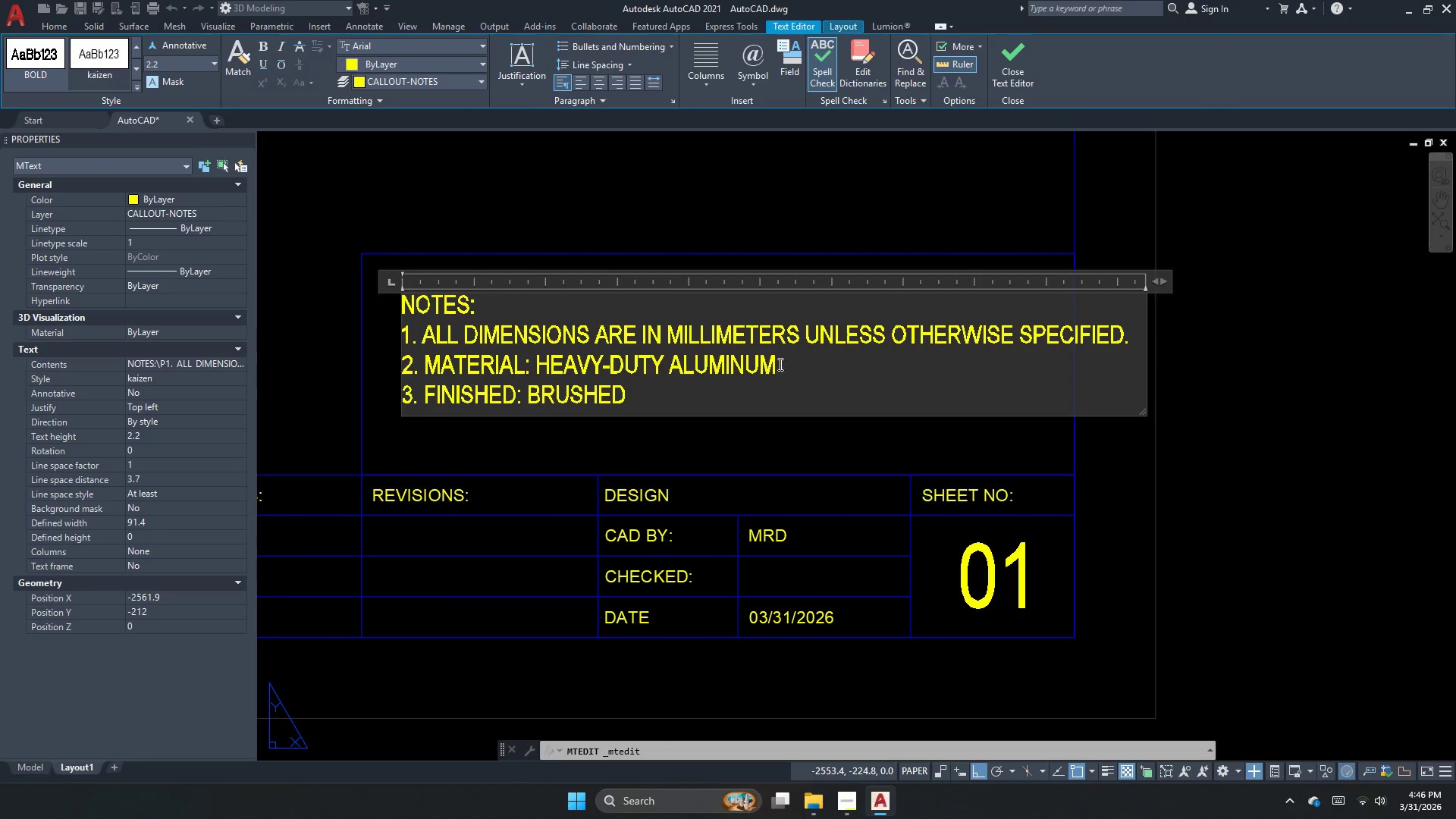 
left_click([789, 358])
 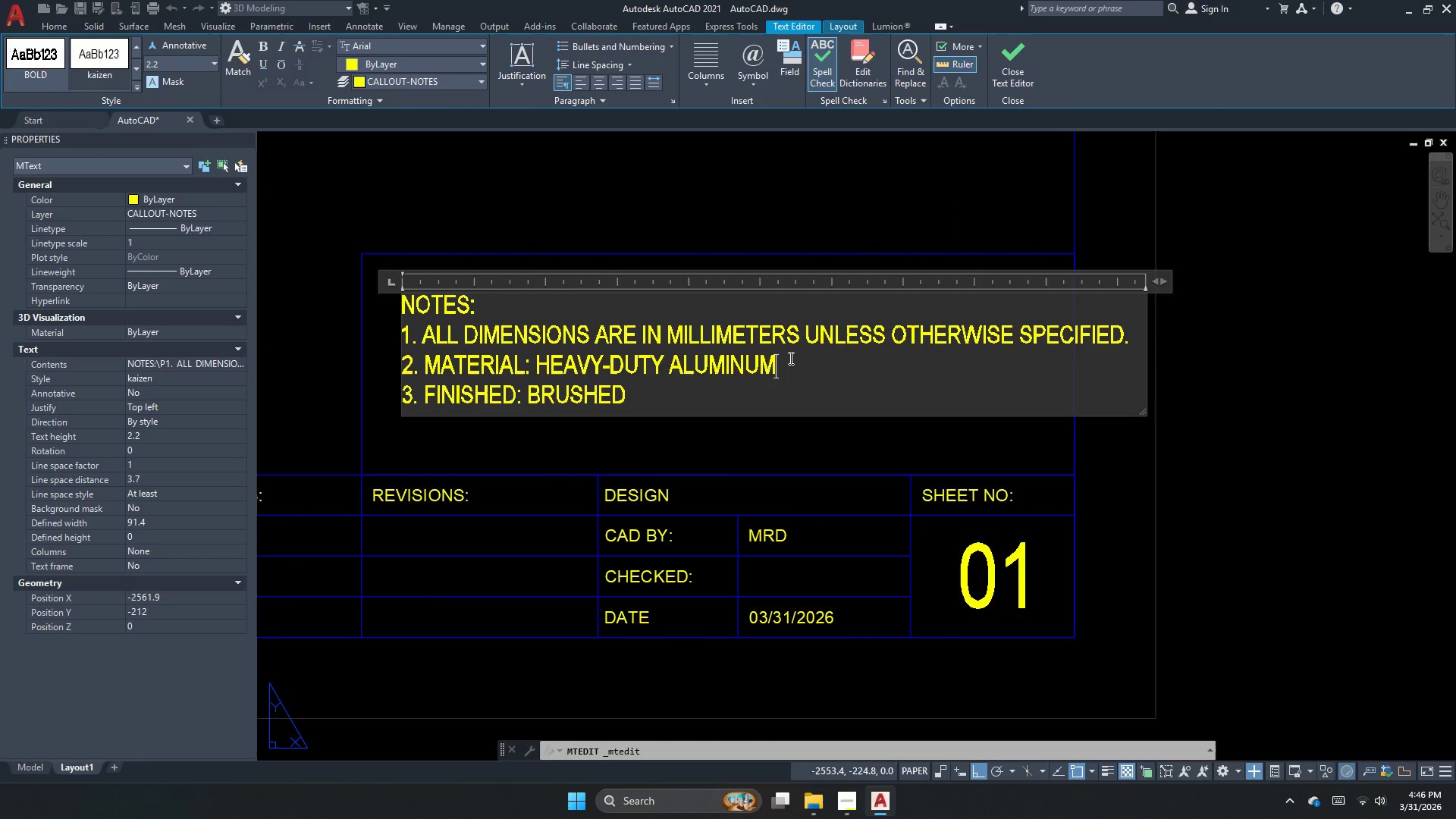 
key(Enter)
 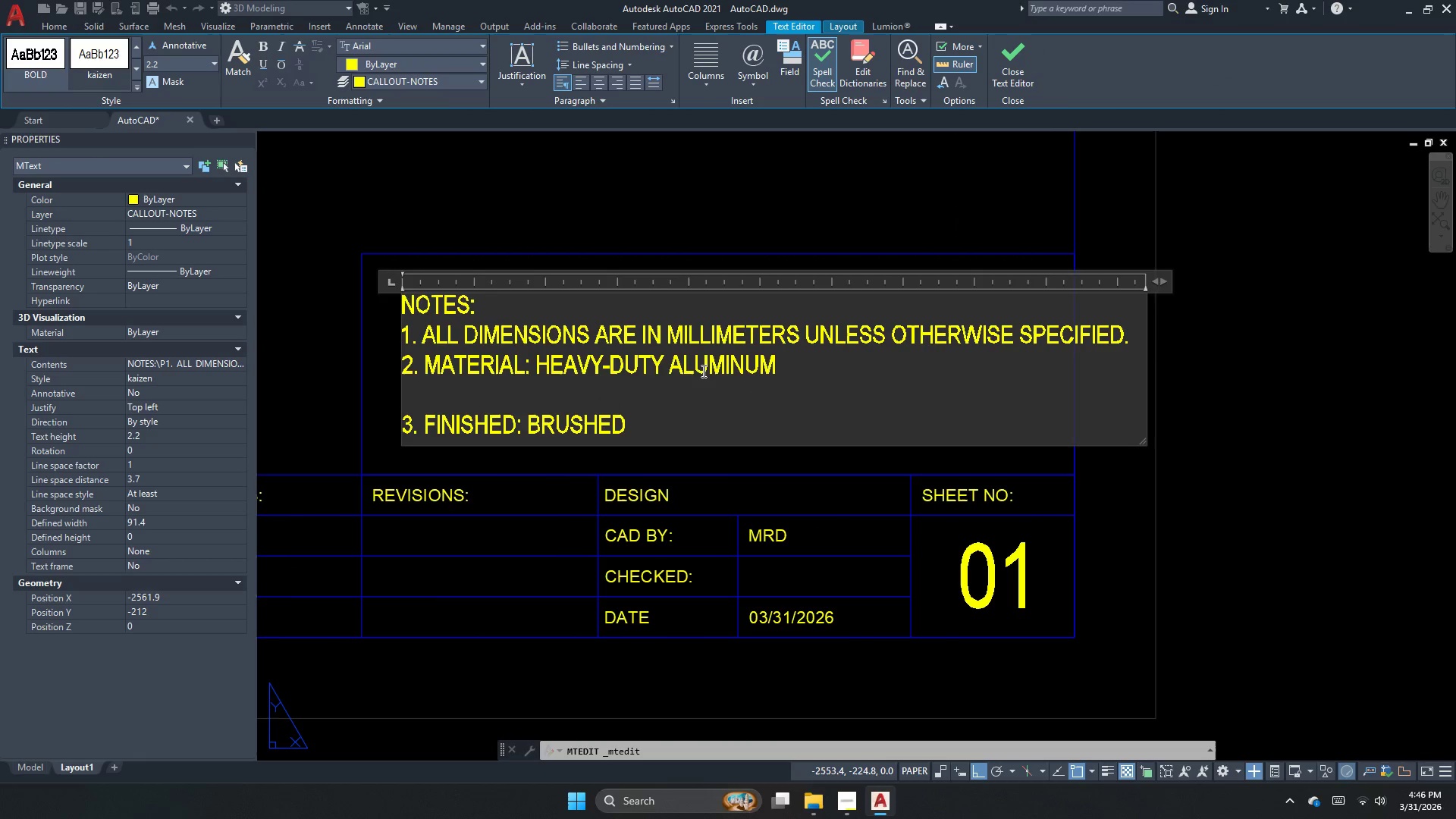 
key(Control+Z)
 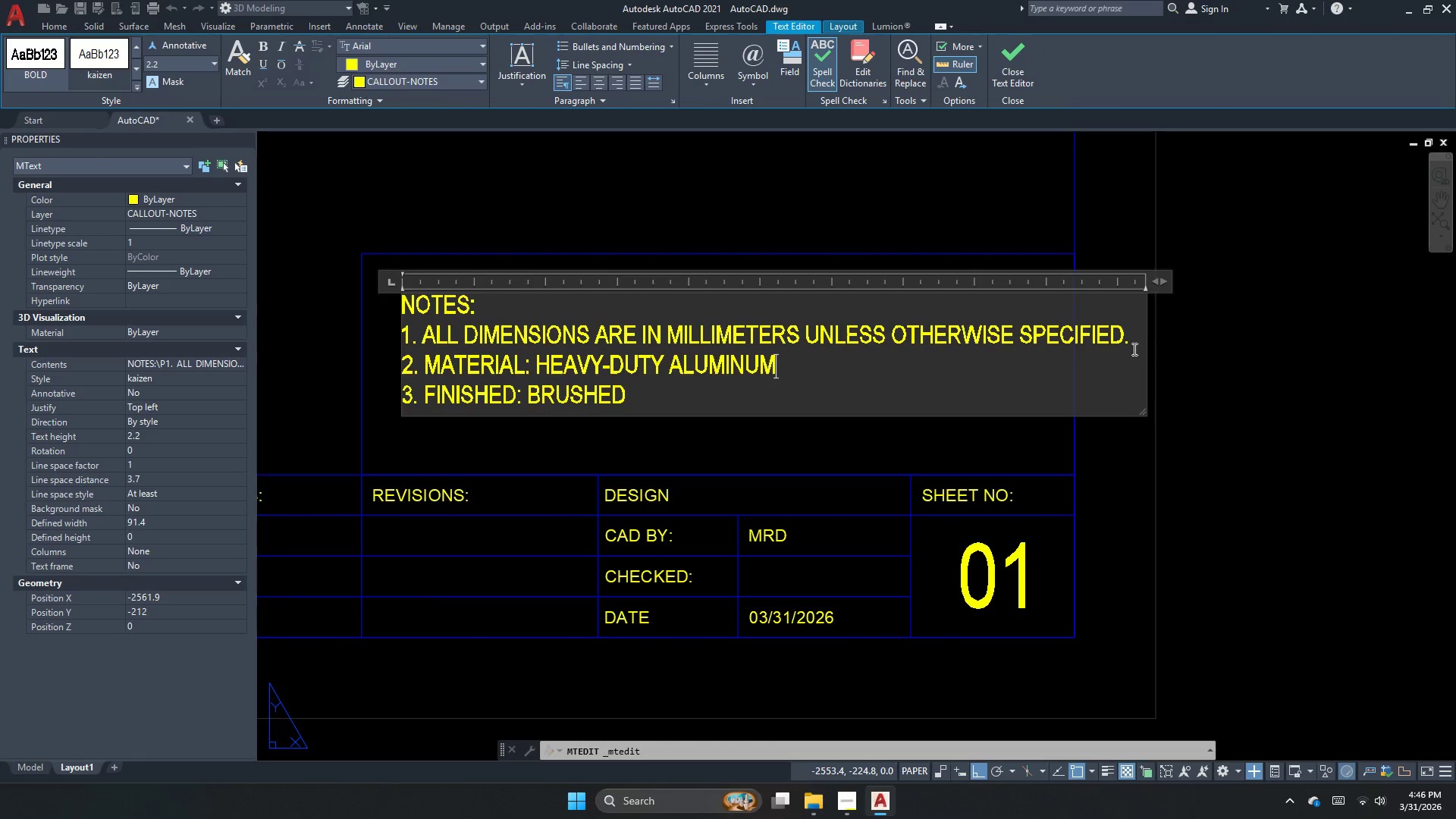 
left_click([1130, 340])
 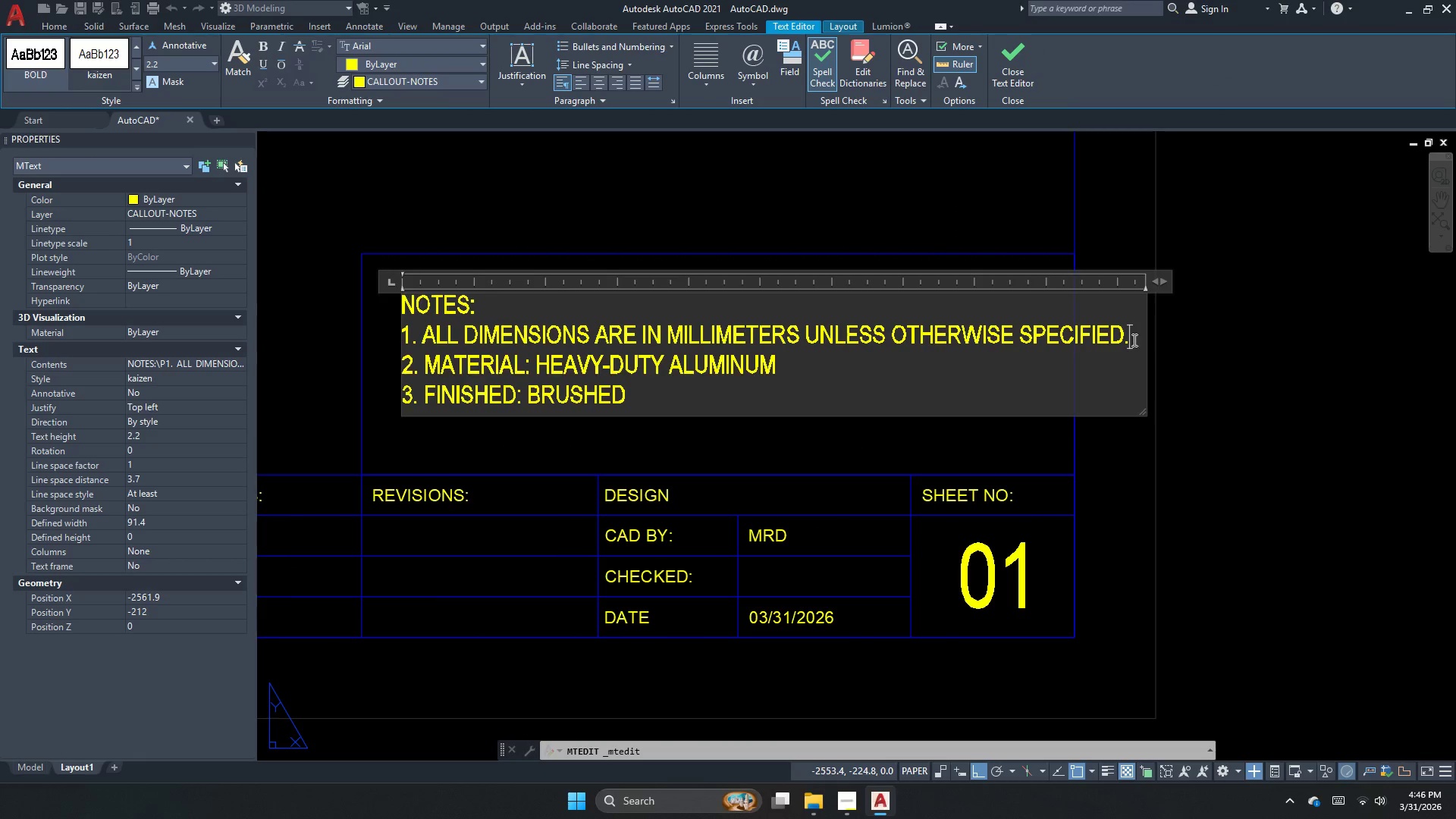 
key(Enter)
 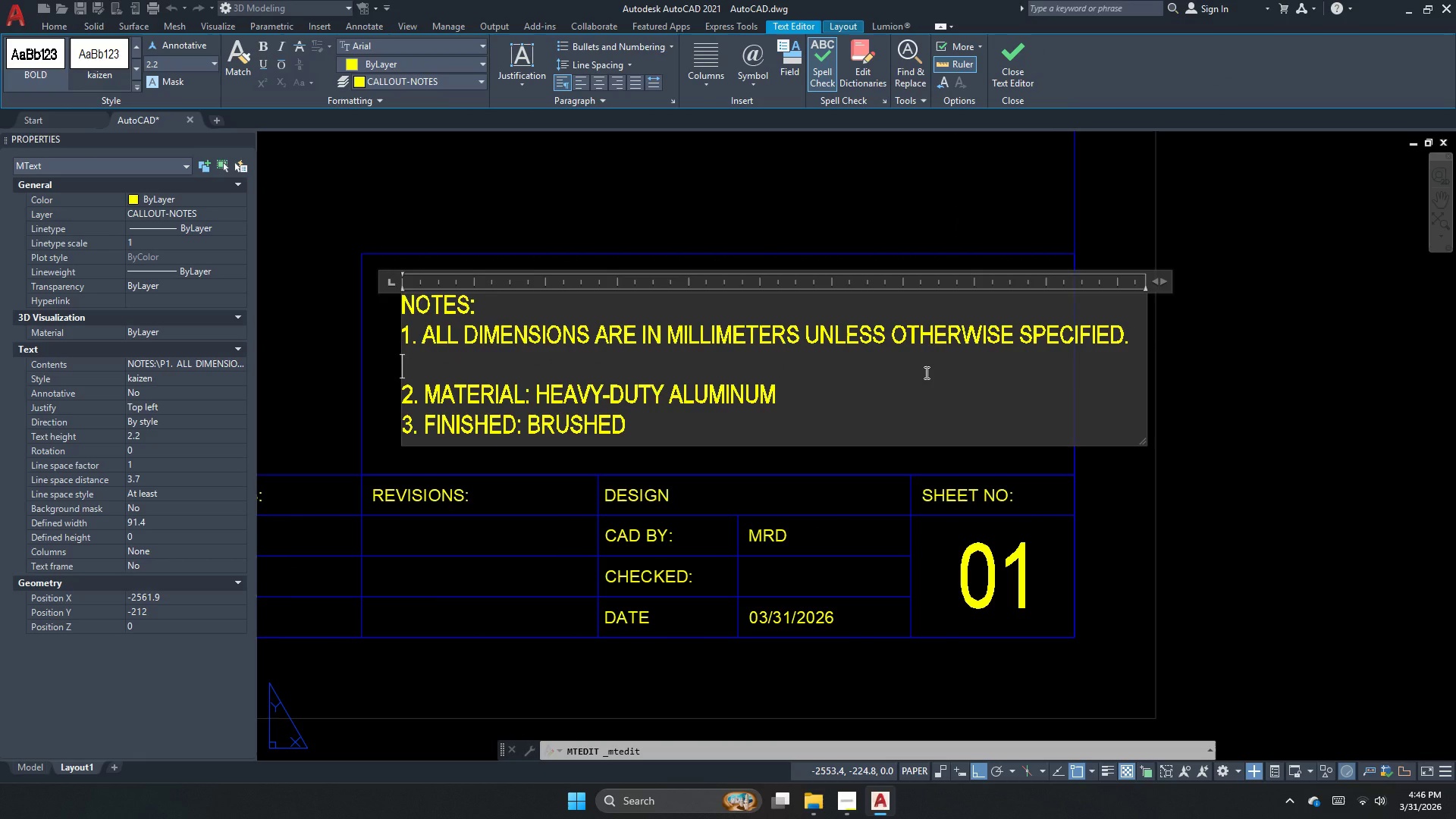 
key(Control+C)
 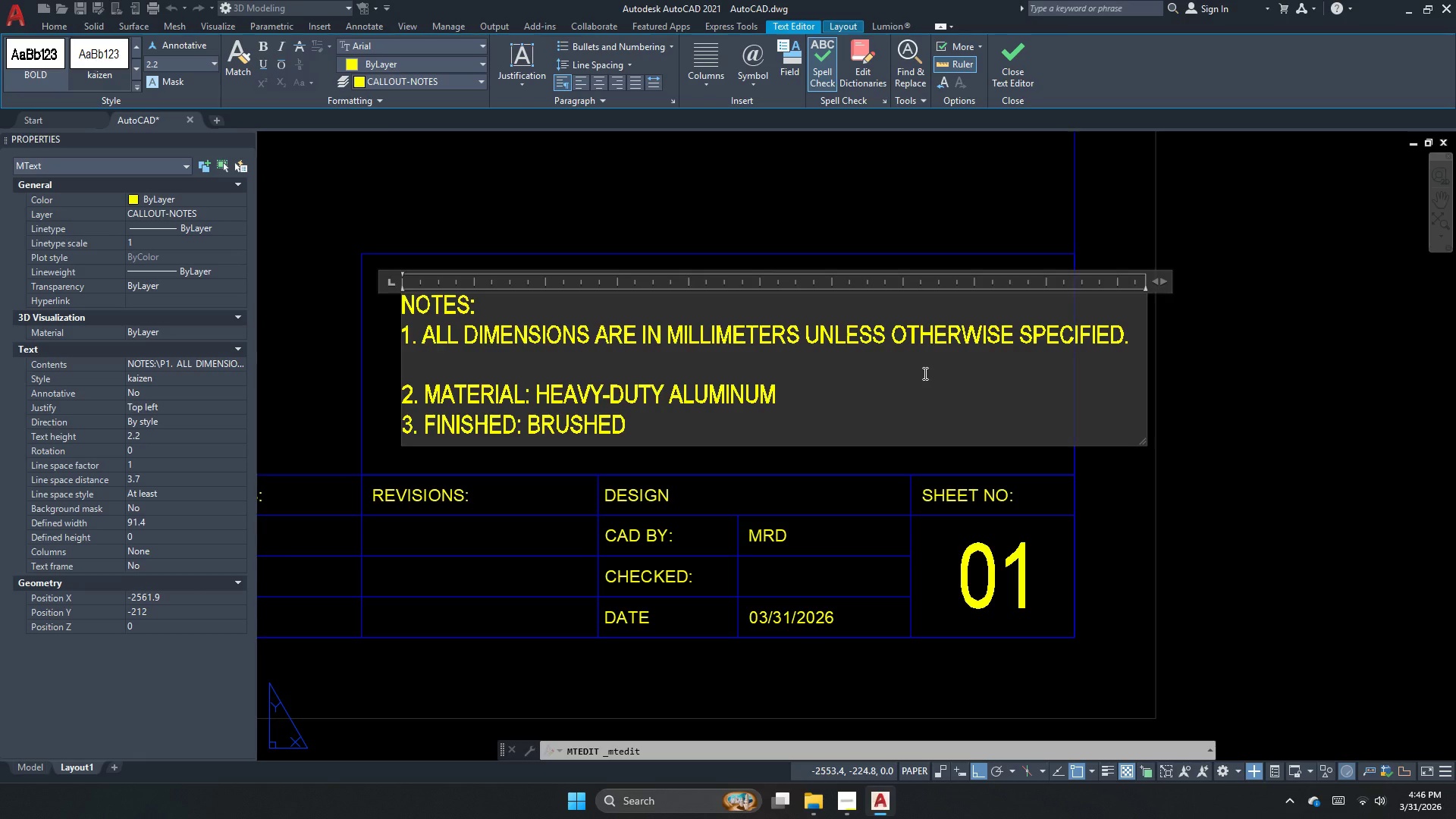 
key(Control+V)
 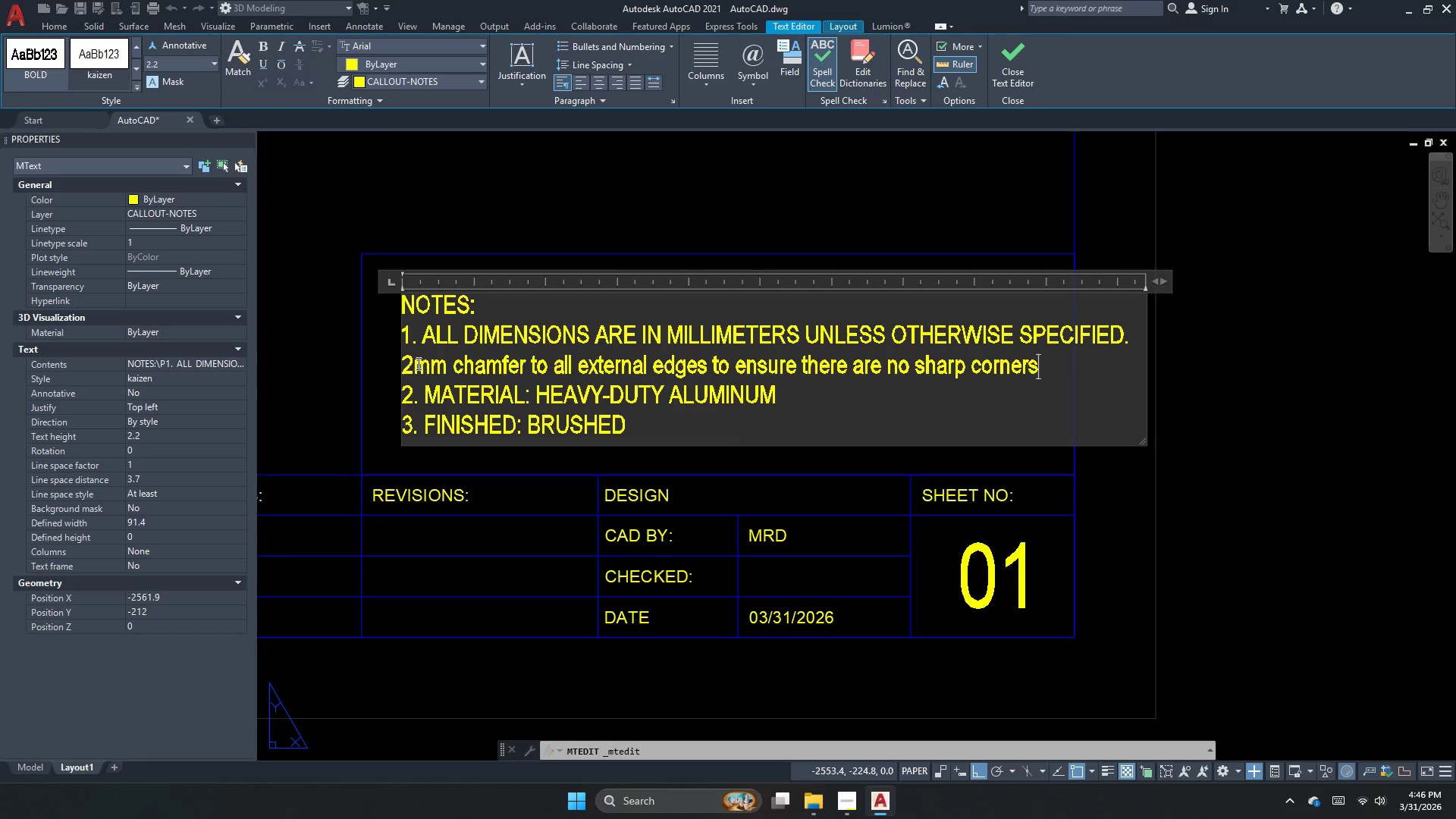 
left_click([408, 363])
 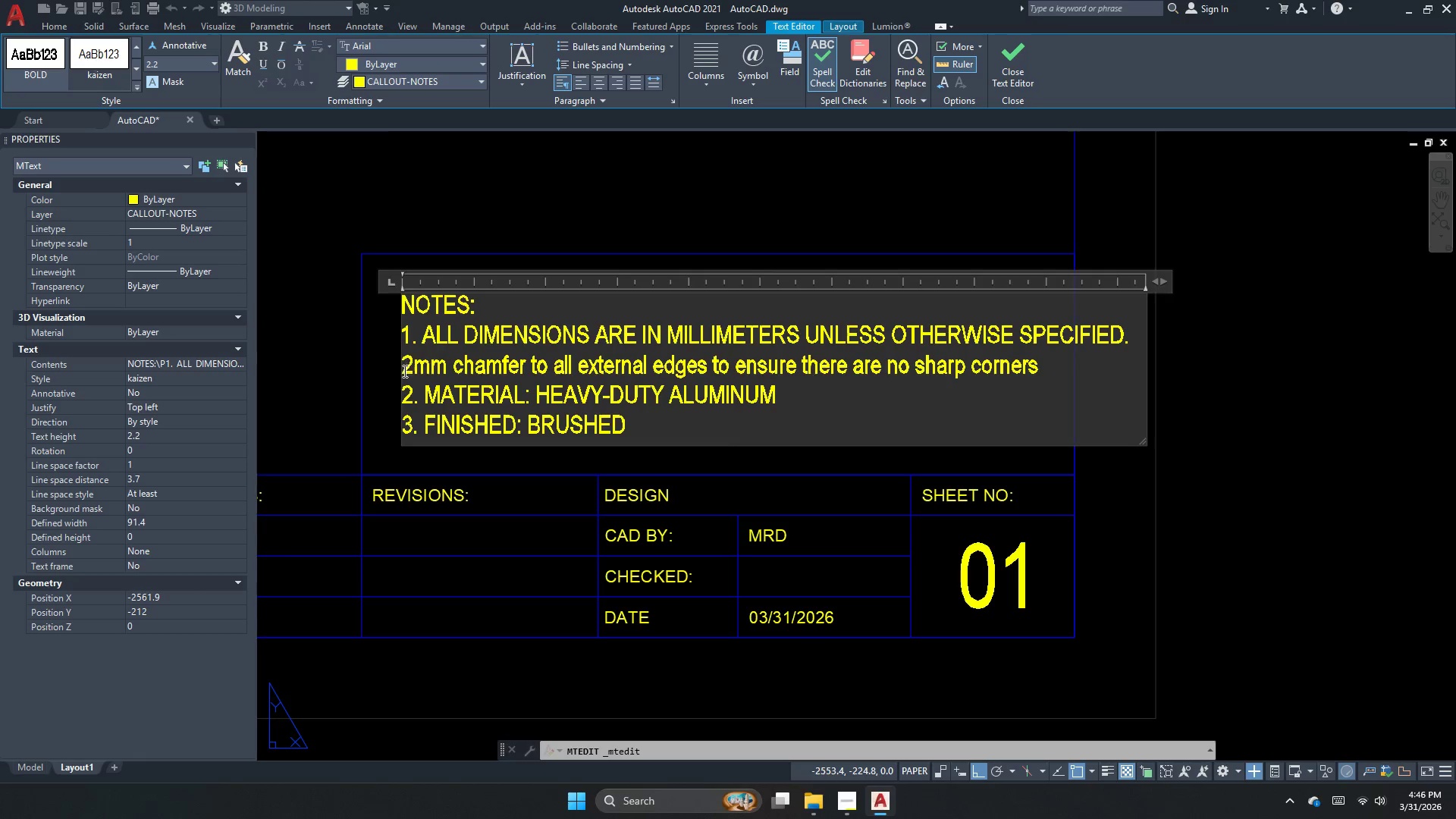 
left_click([402, 372])
 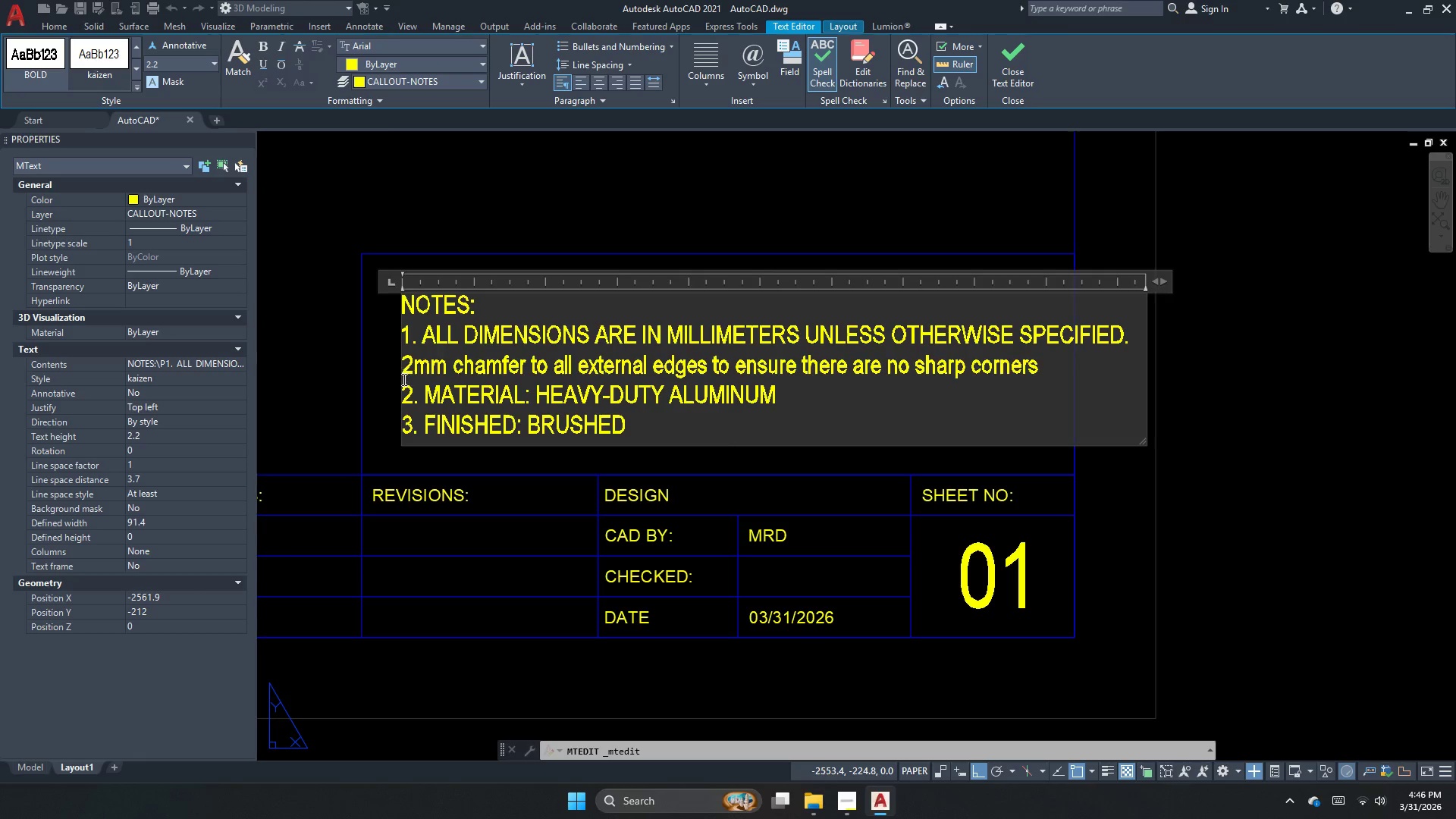 
key(Numpad2)
 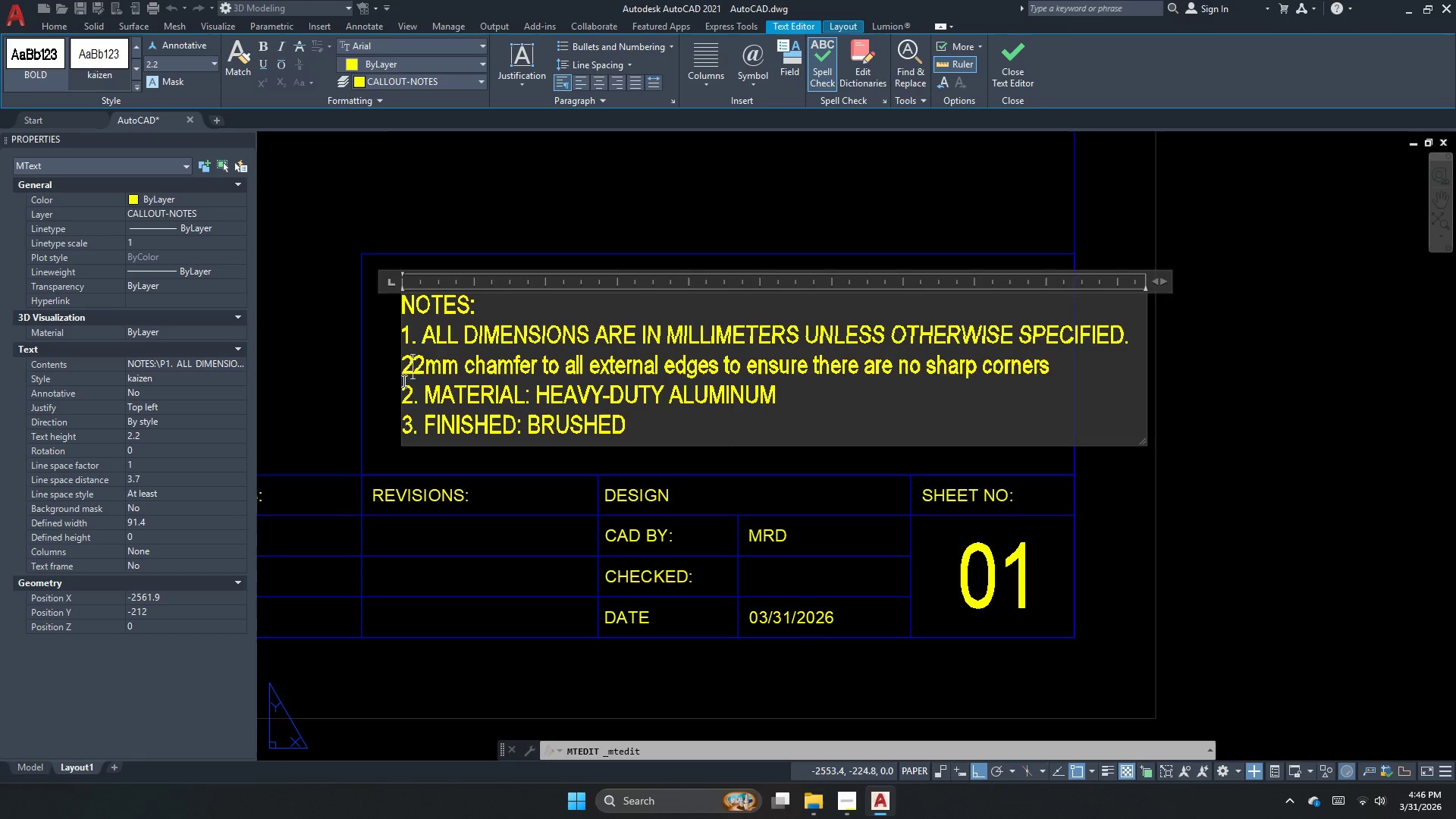 
key(NumpadDecimal)
 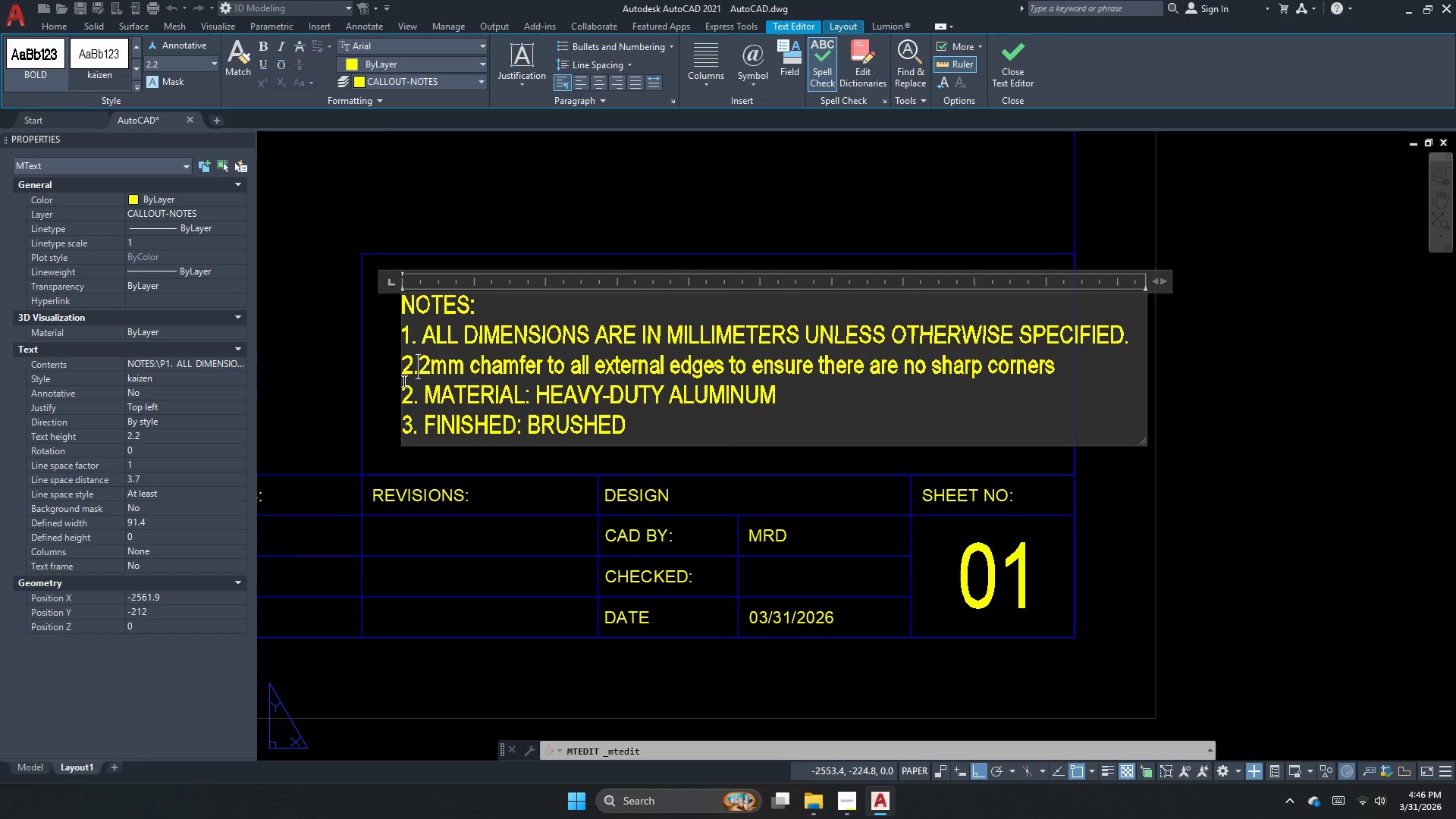 
key(Space)
 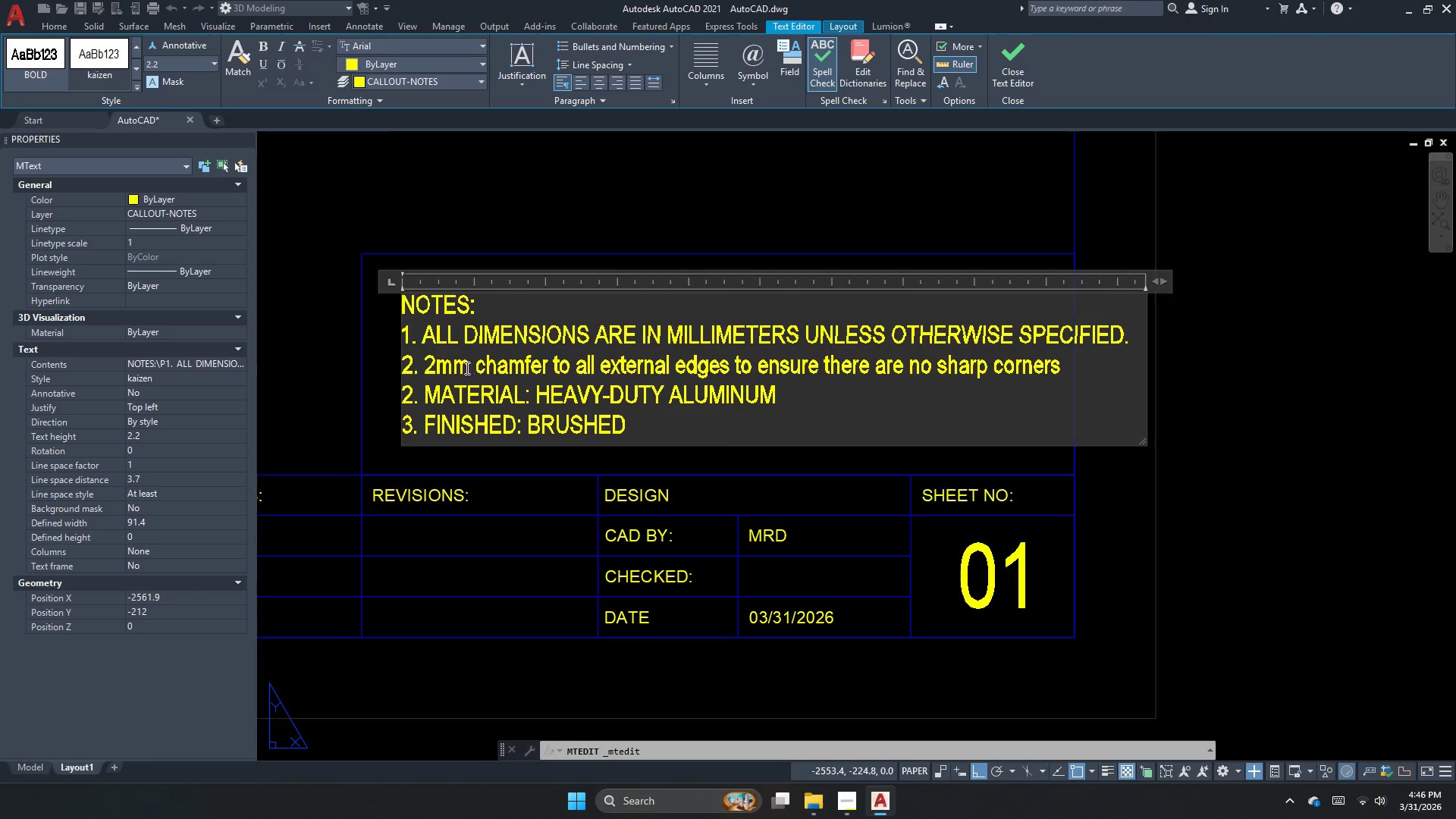 
left_click_drag(start_coordinate=[422, 366], to_coordinate=[1064, 369])
 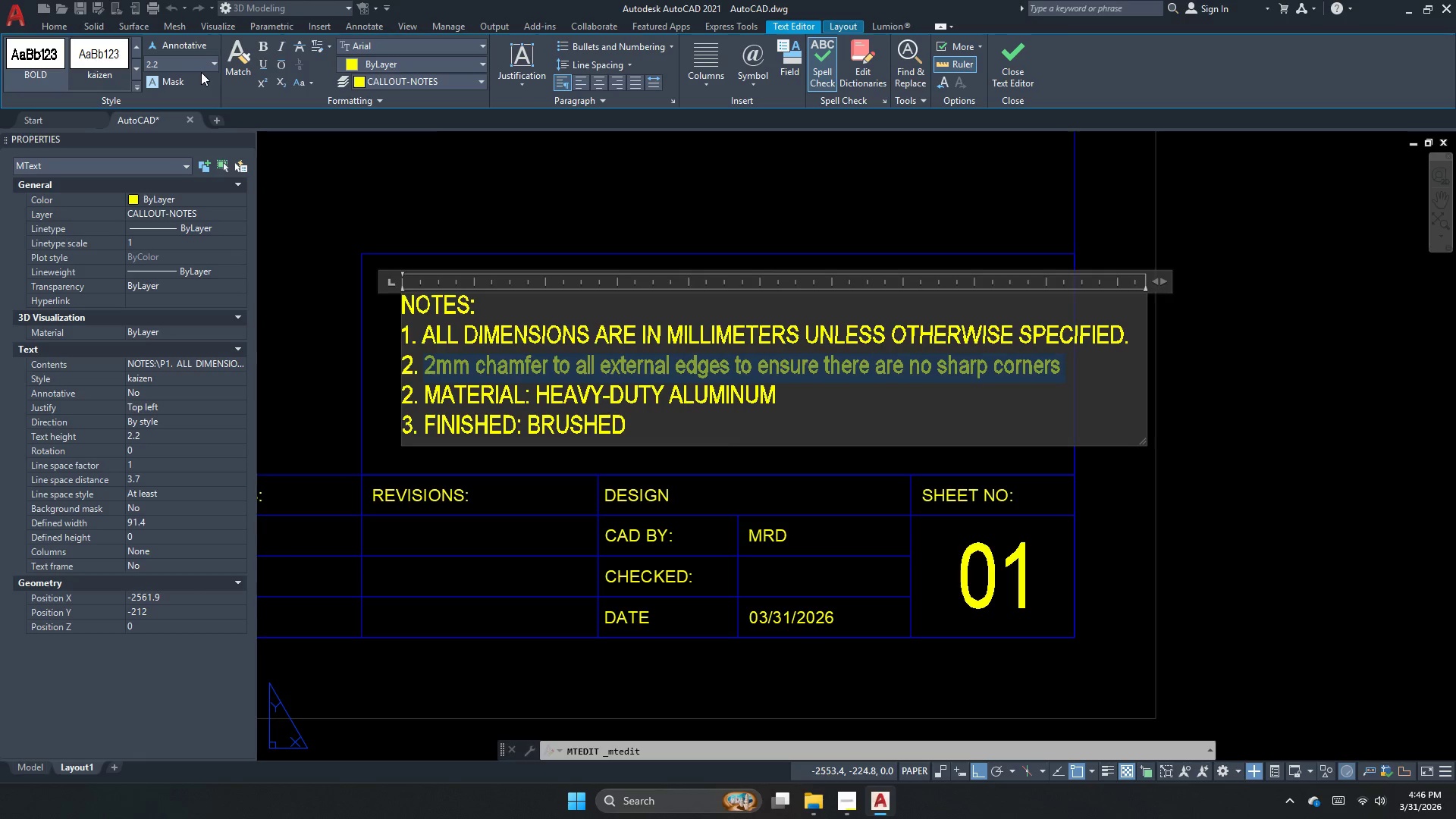 
left_click([307, 83])
 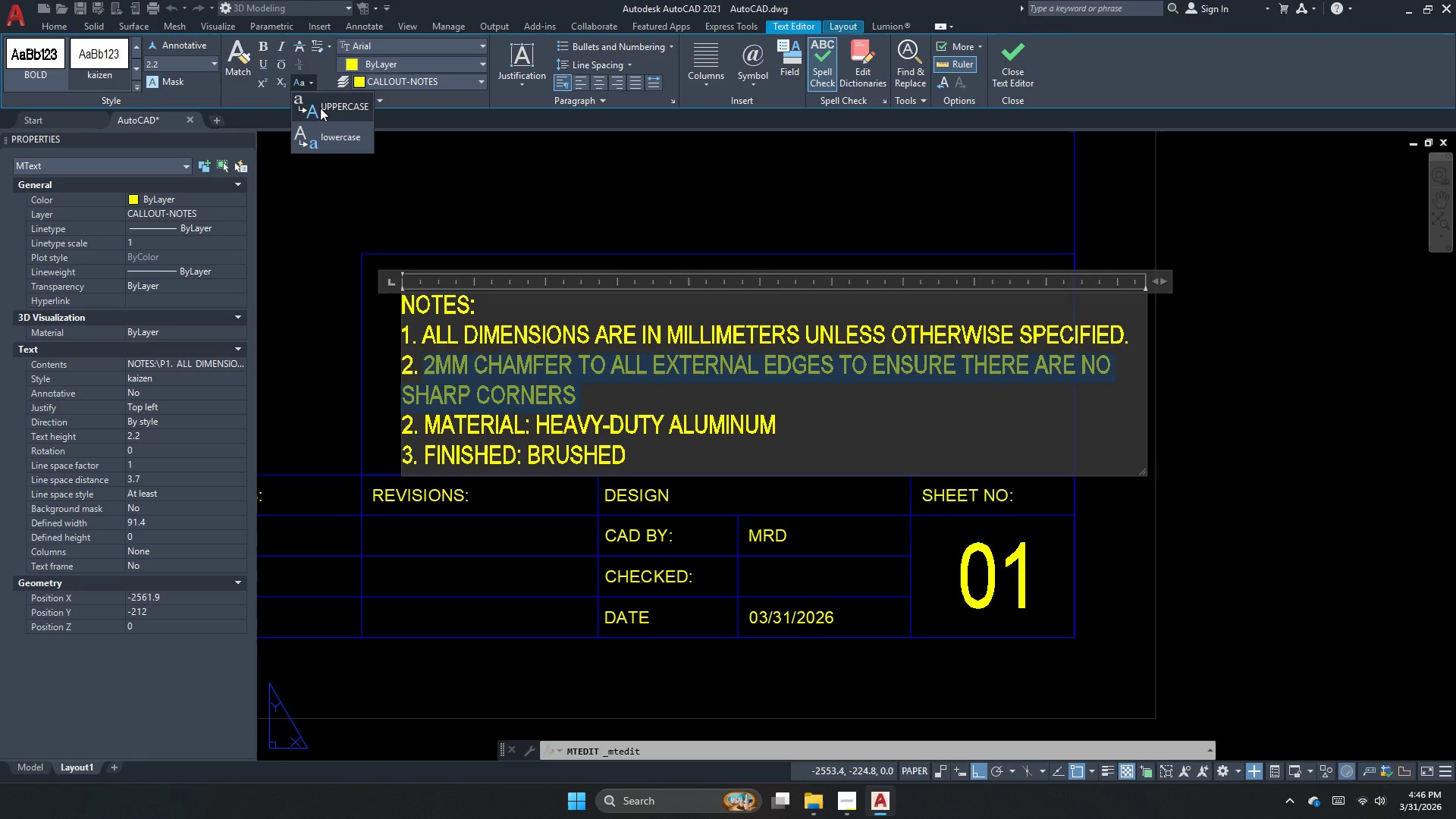 
left_click([320, 108])
 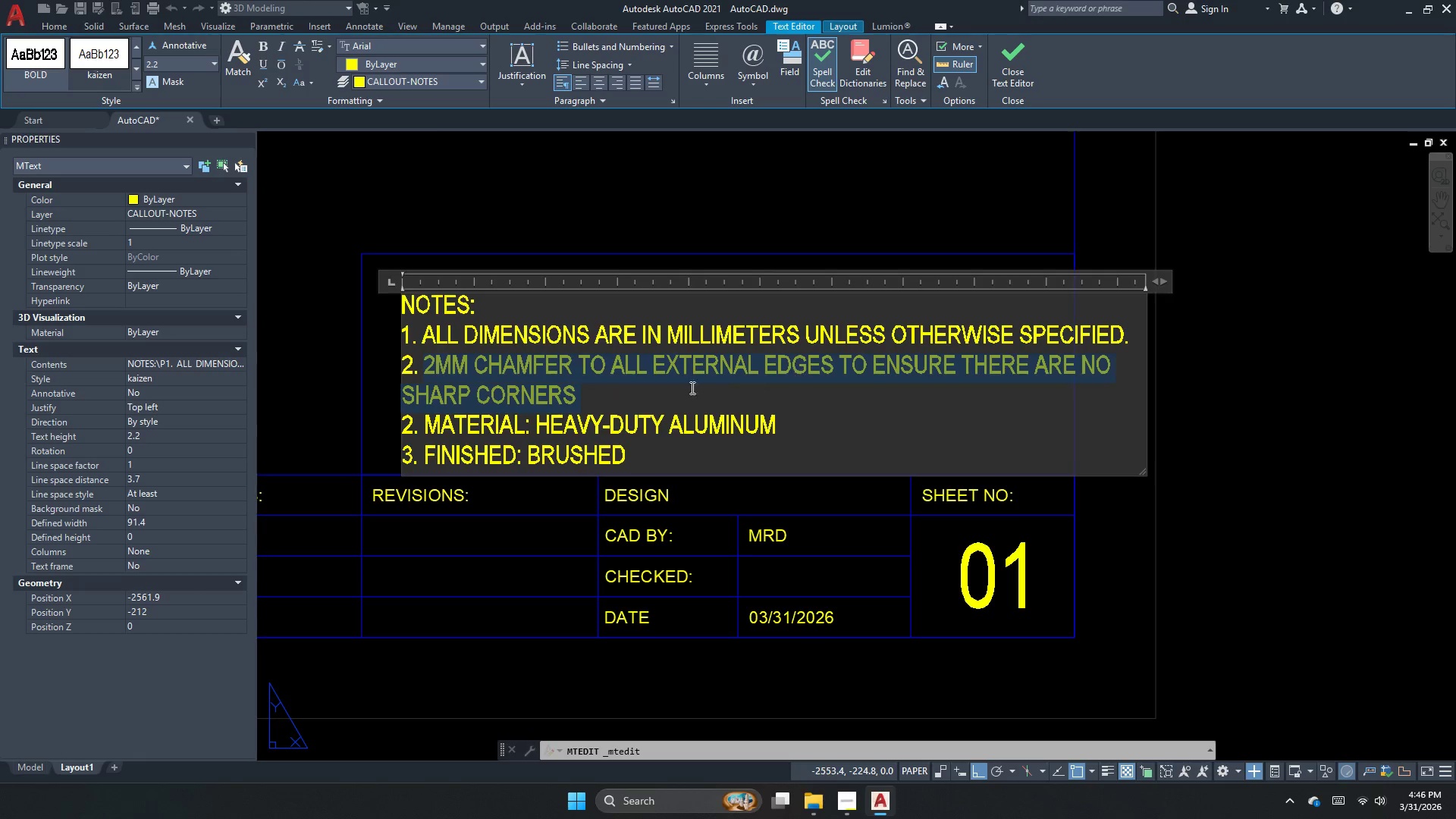 
scroll: coordinate [658, 395], scroll_direction: down, amount: 1.0
 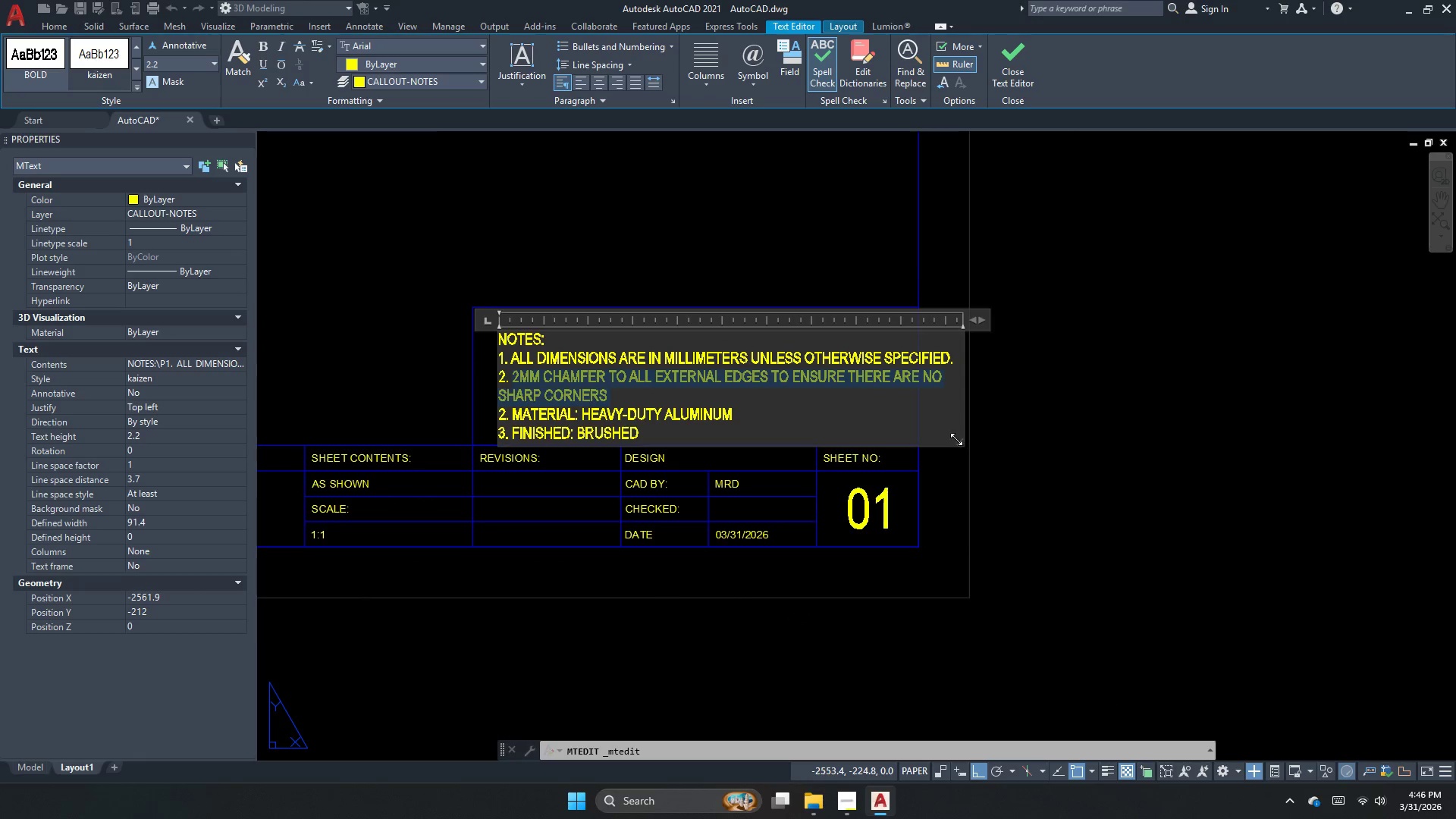 
left_click_drag(start_coordinate=[960, 440], to_coordinate=[1069, 388])
 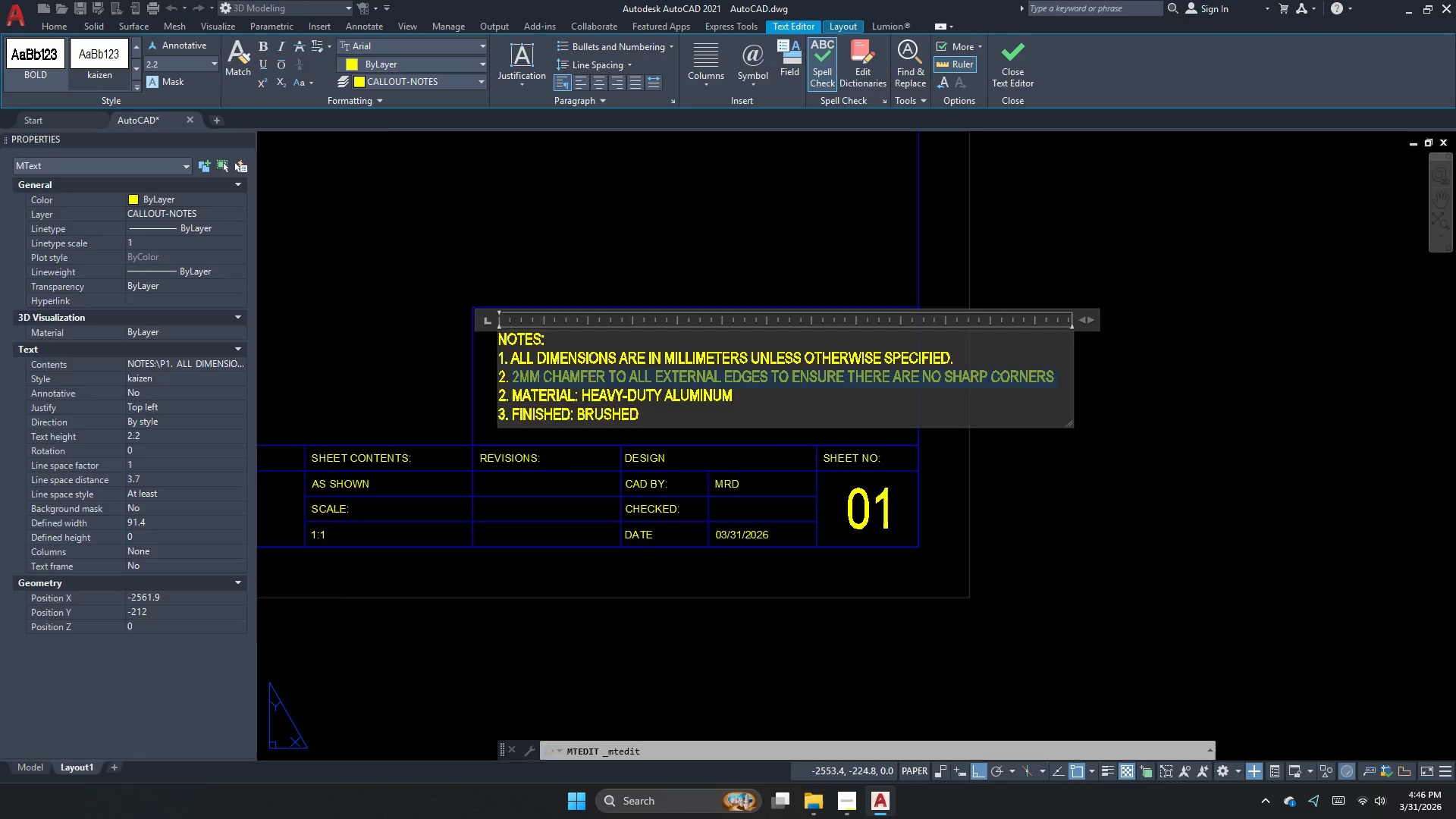 
left_click([1166, 439])
 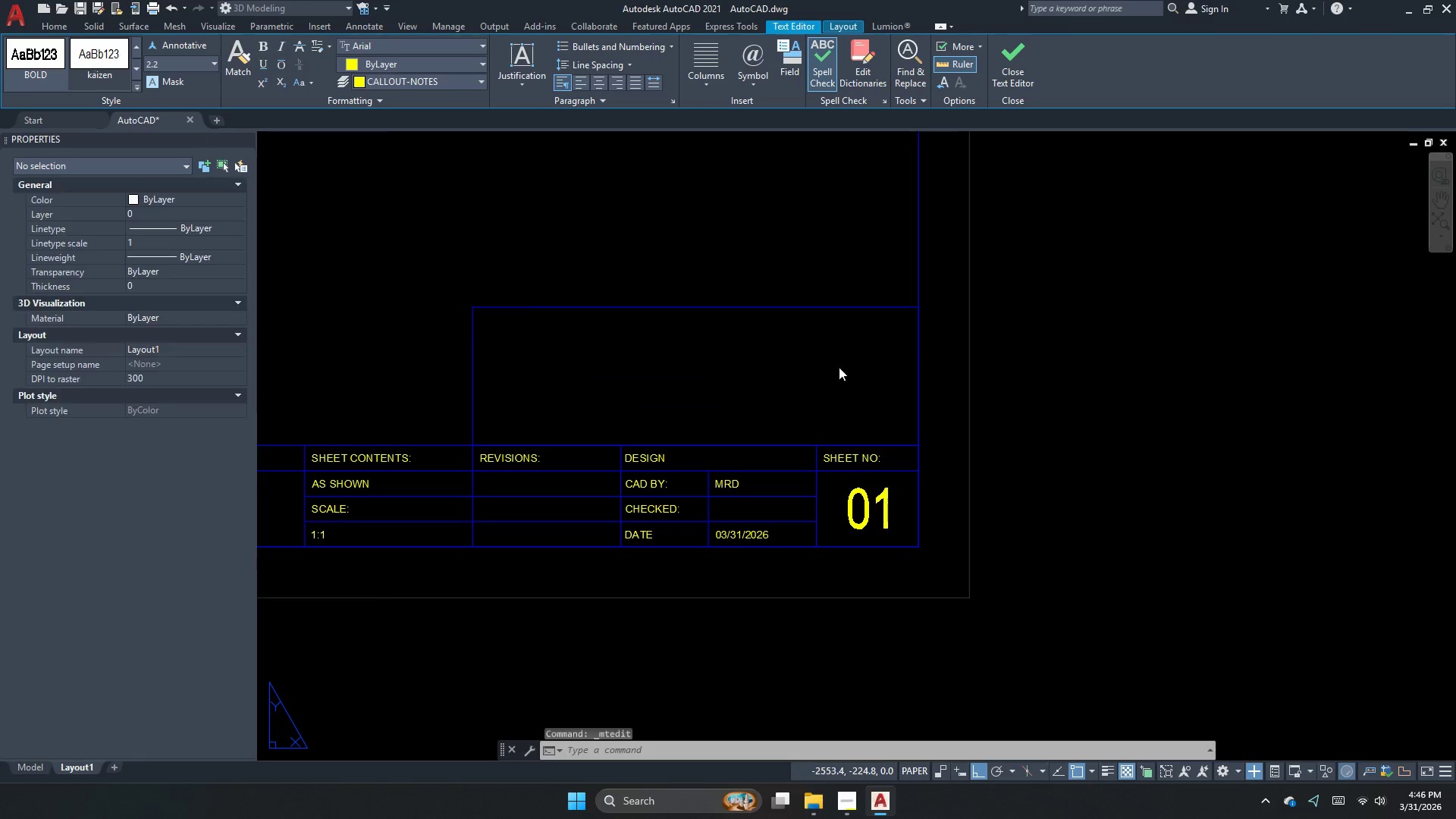 
key(Escape)
 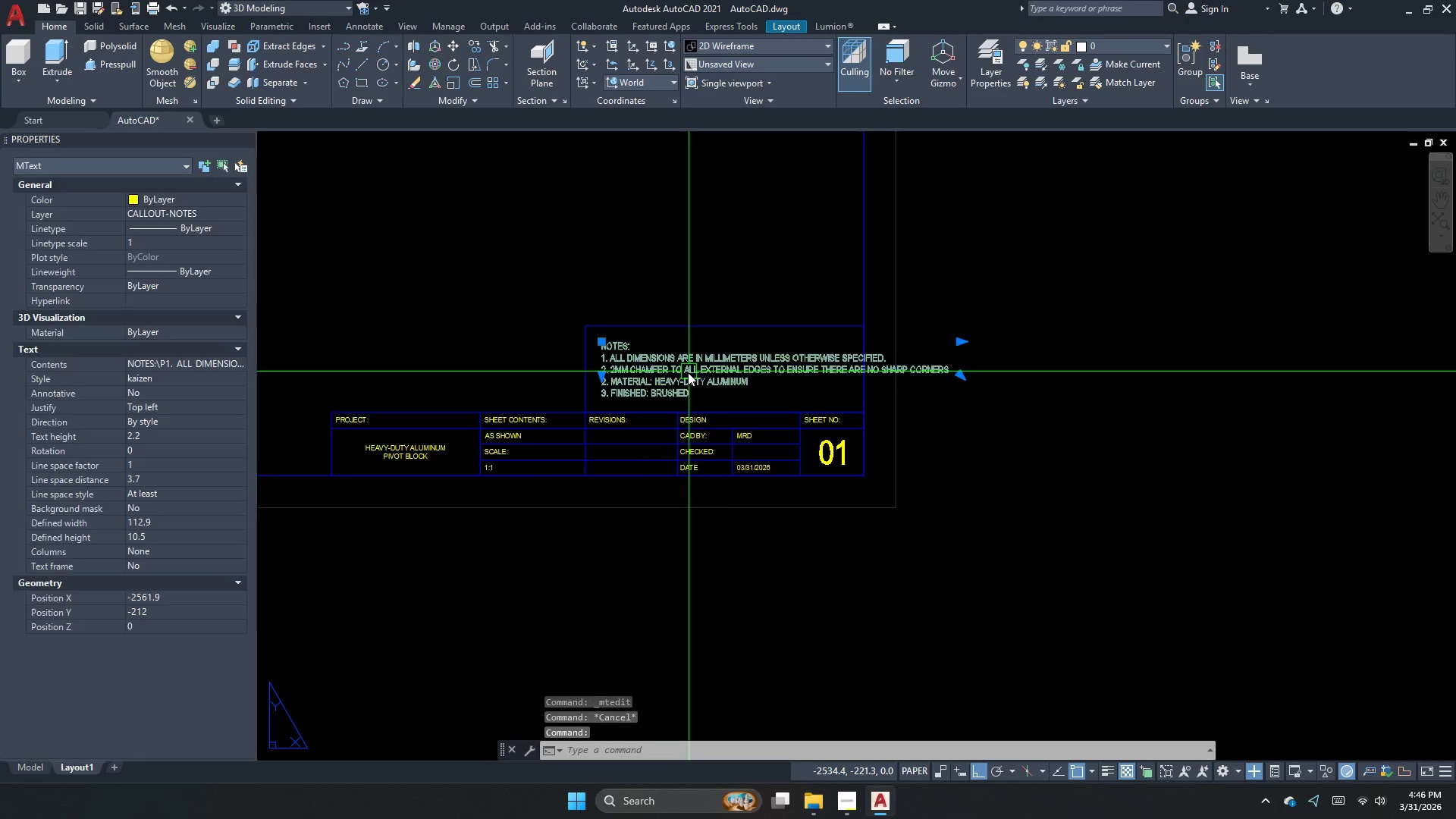 
scroll: coordinate [773, 356], scroll_direction: down, amount: 1.0
 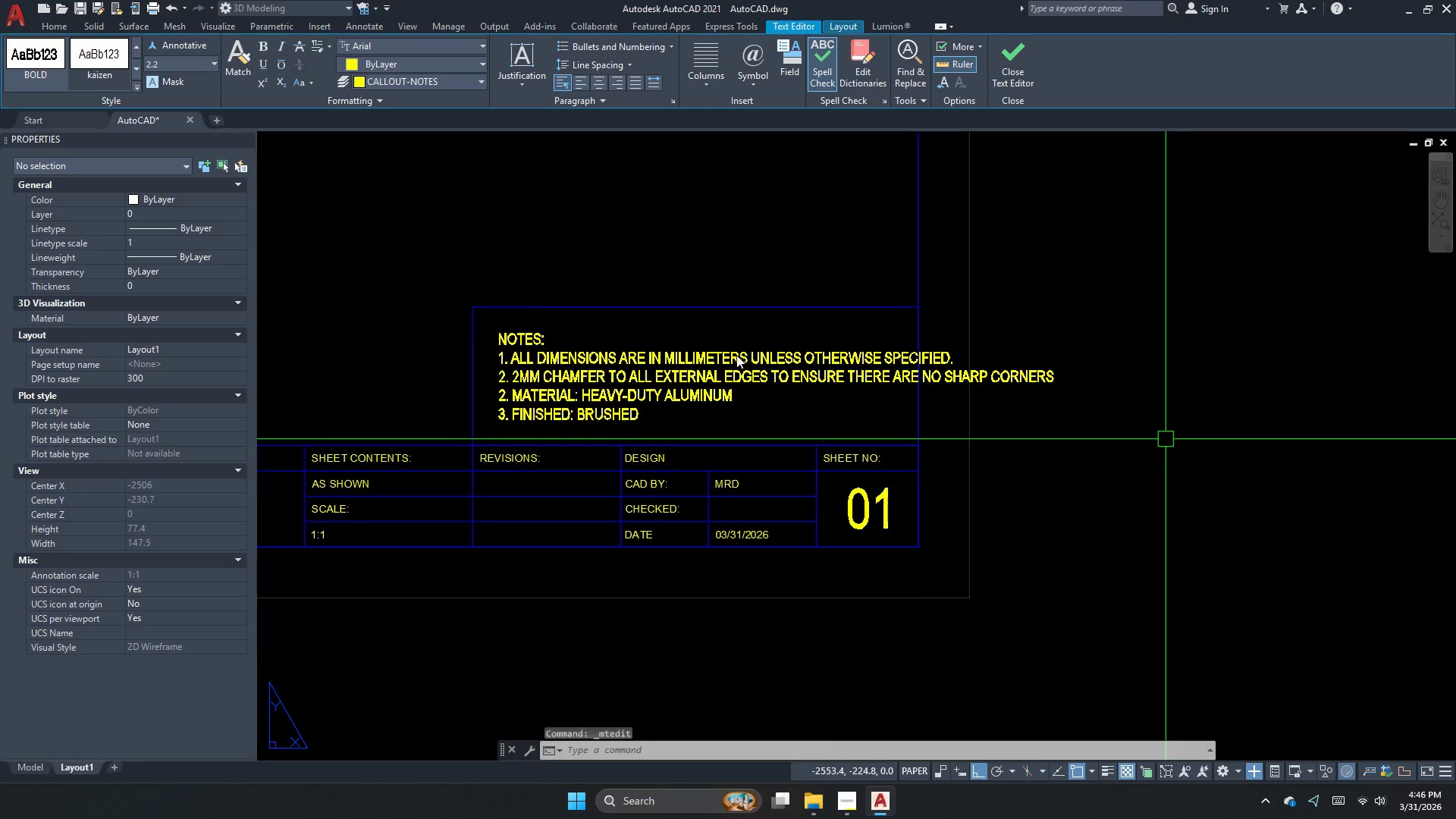 
key(M)
 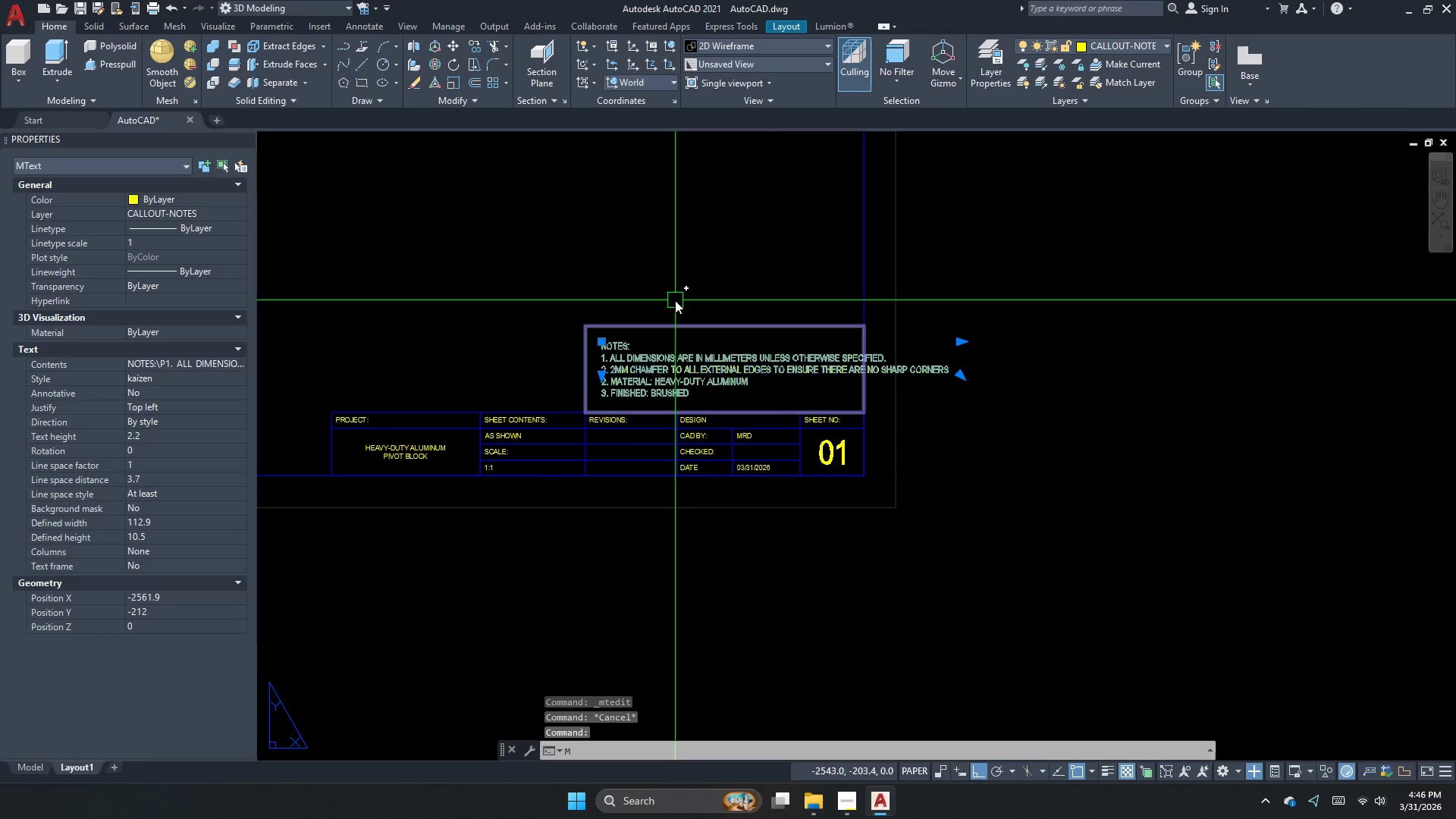 
hold_key(key=Space, duration=7.48)
 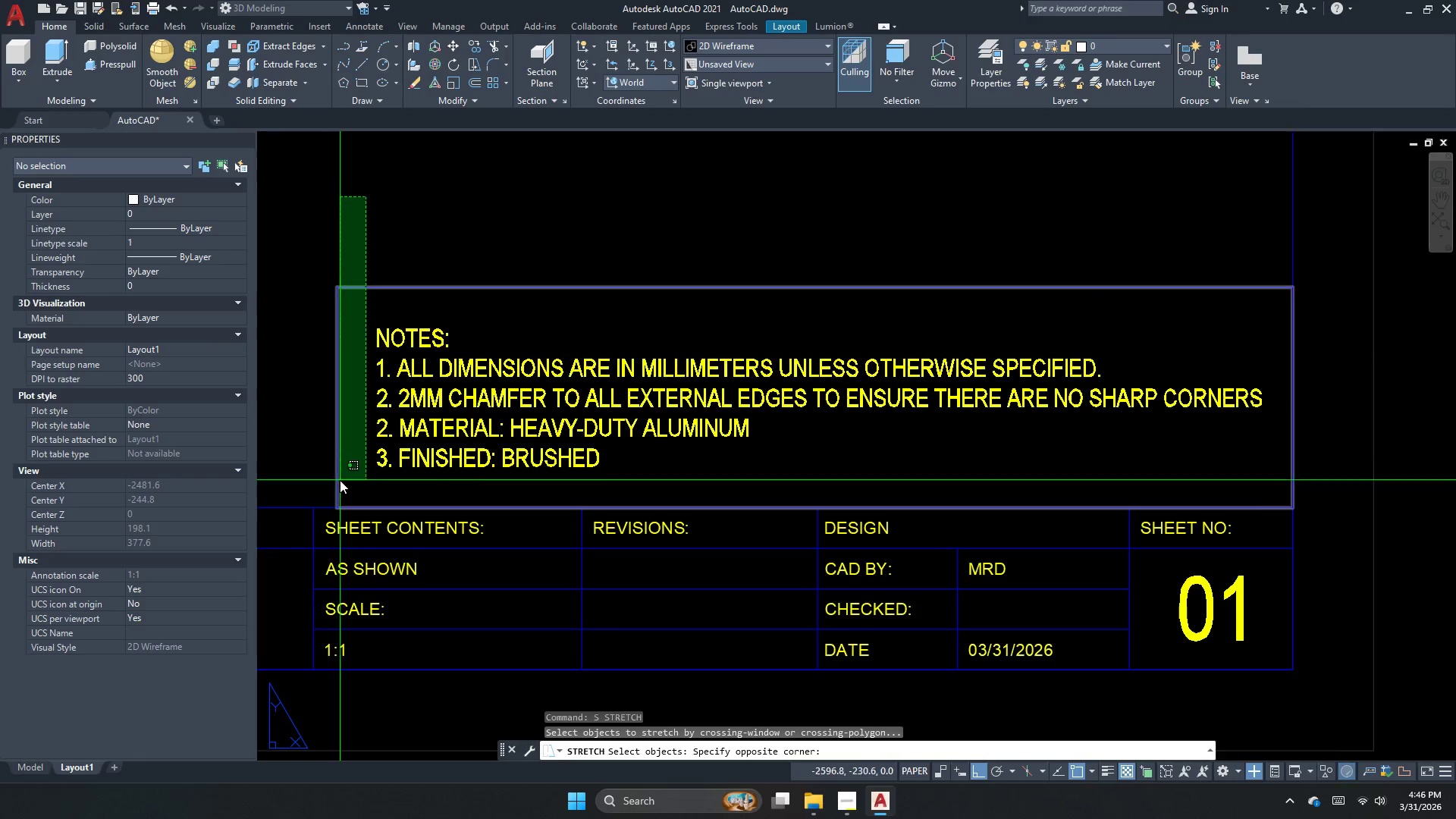 
left_click_drag(start_coordinate=[711, 268], to_coordinate=[697, 262])
 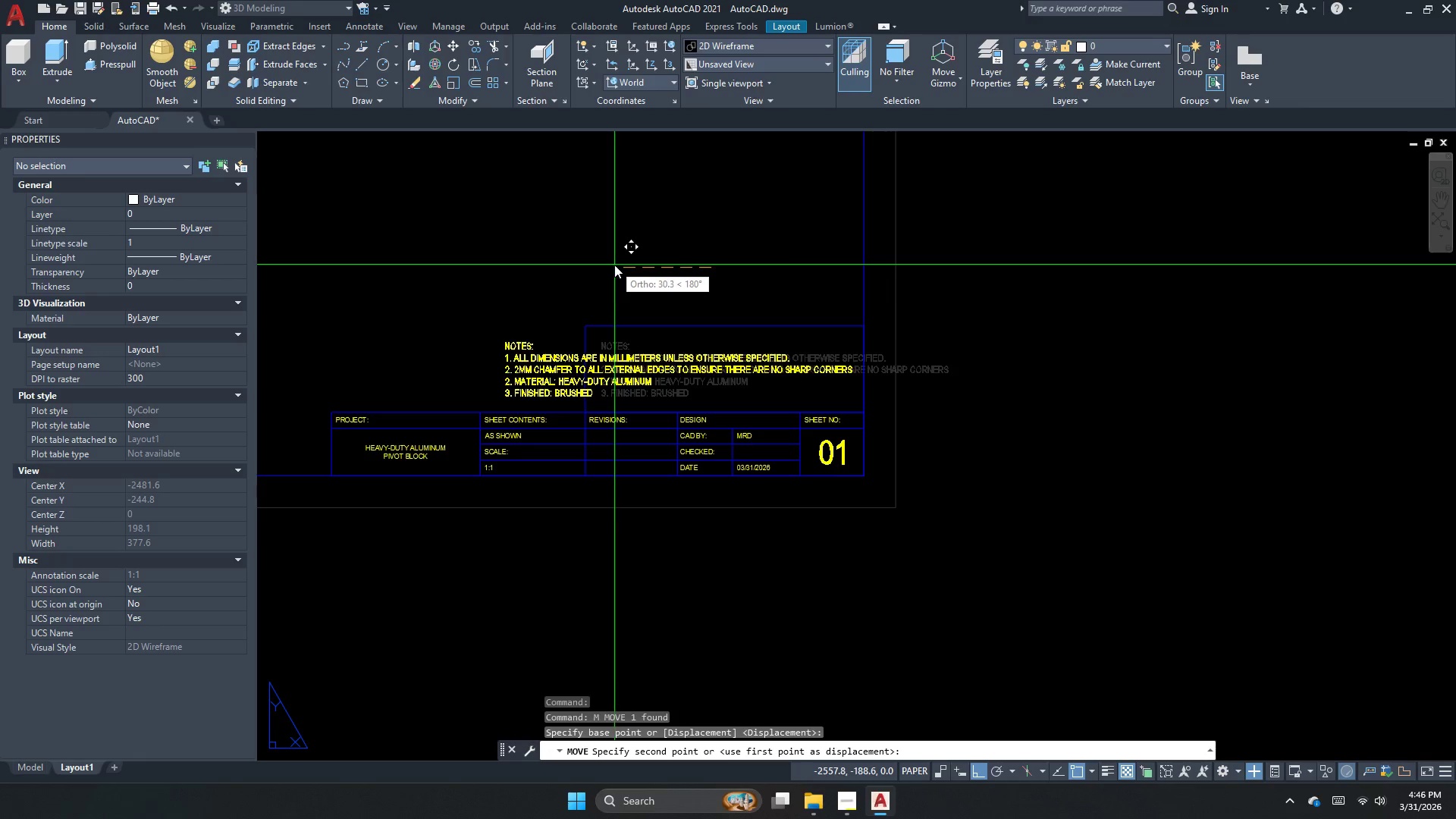 
left_click([614, 265])
 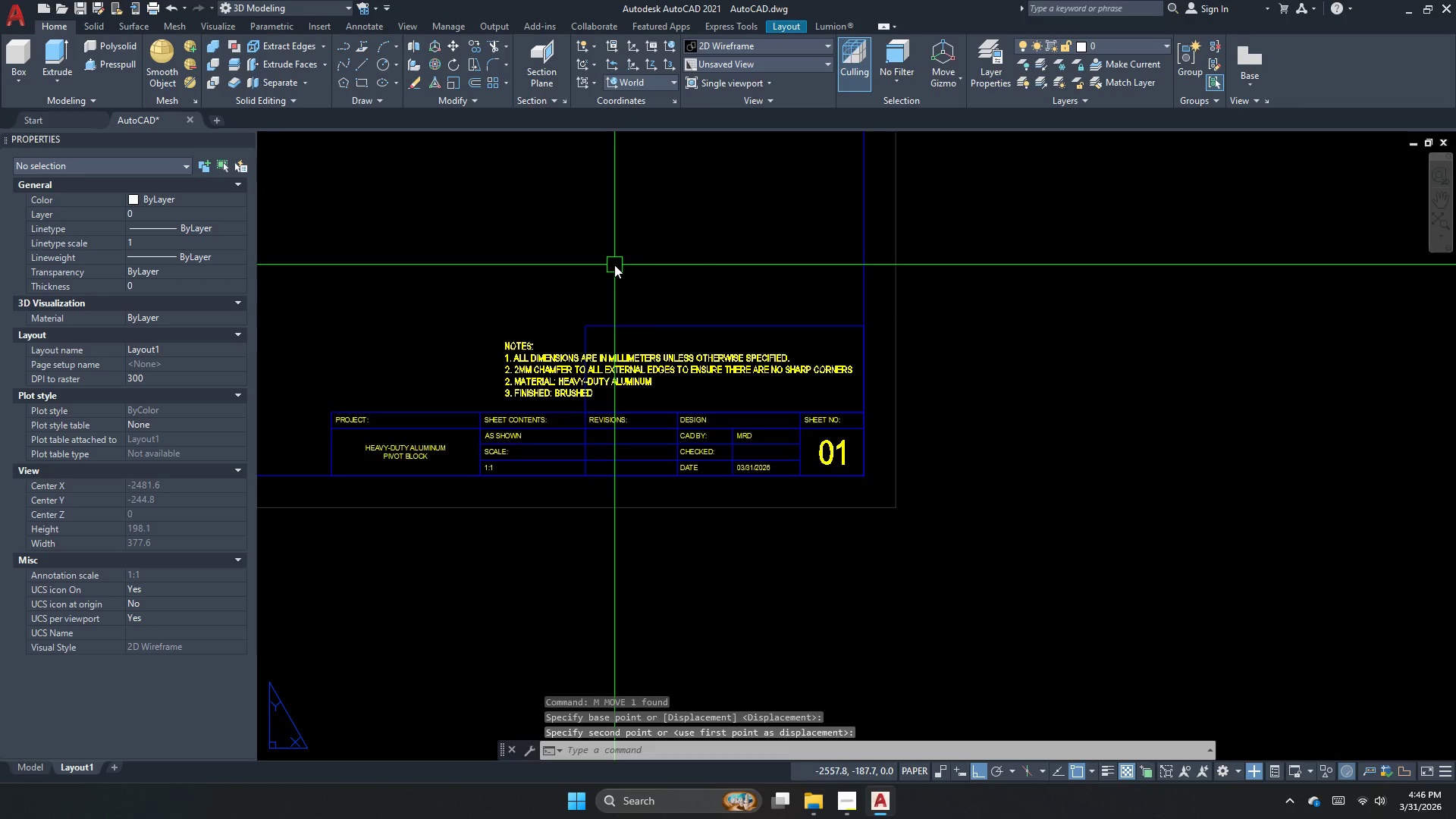 
key(Escape)
 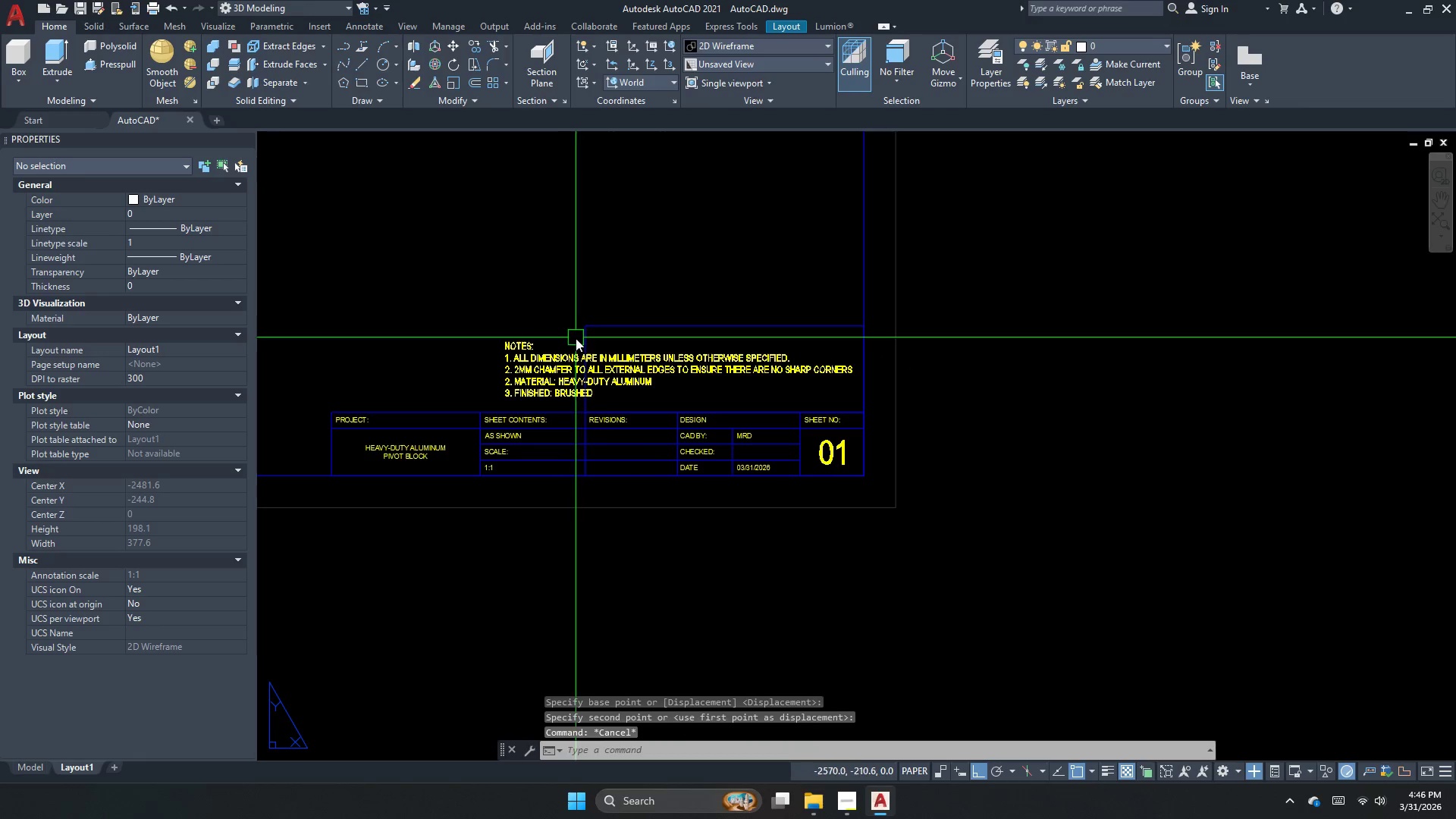 
left_click([578, 338])
 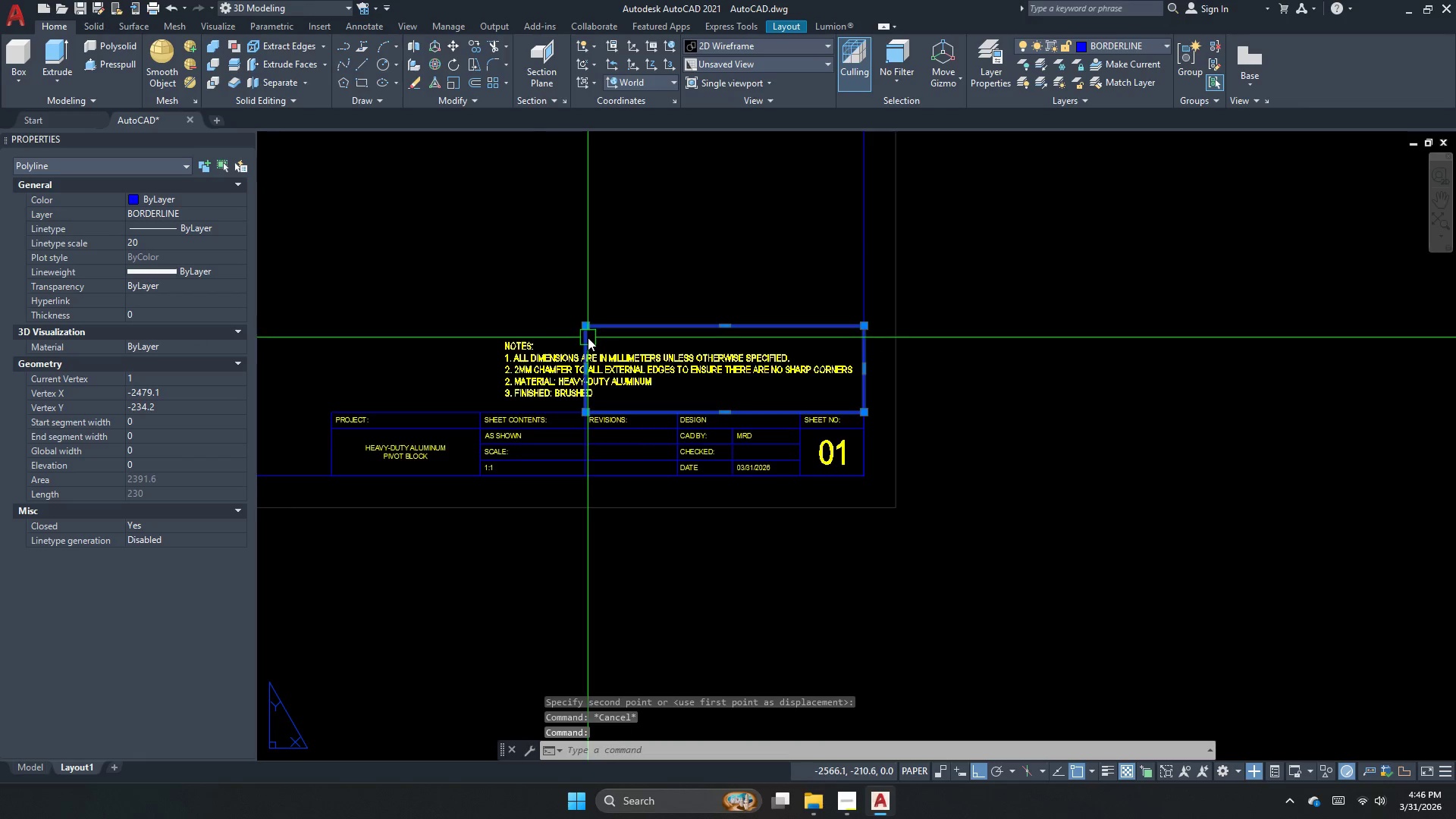 
scroll: coordinate [585, 350], scroll_direction: up, amount: 2.0
 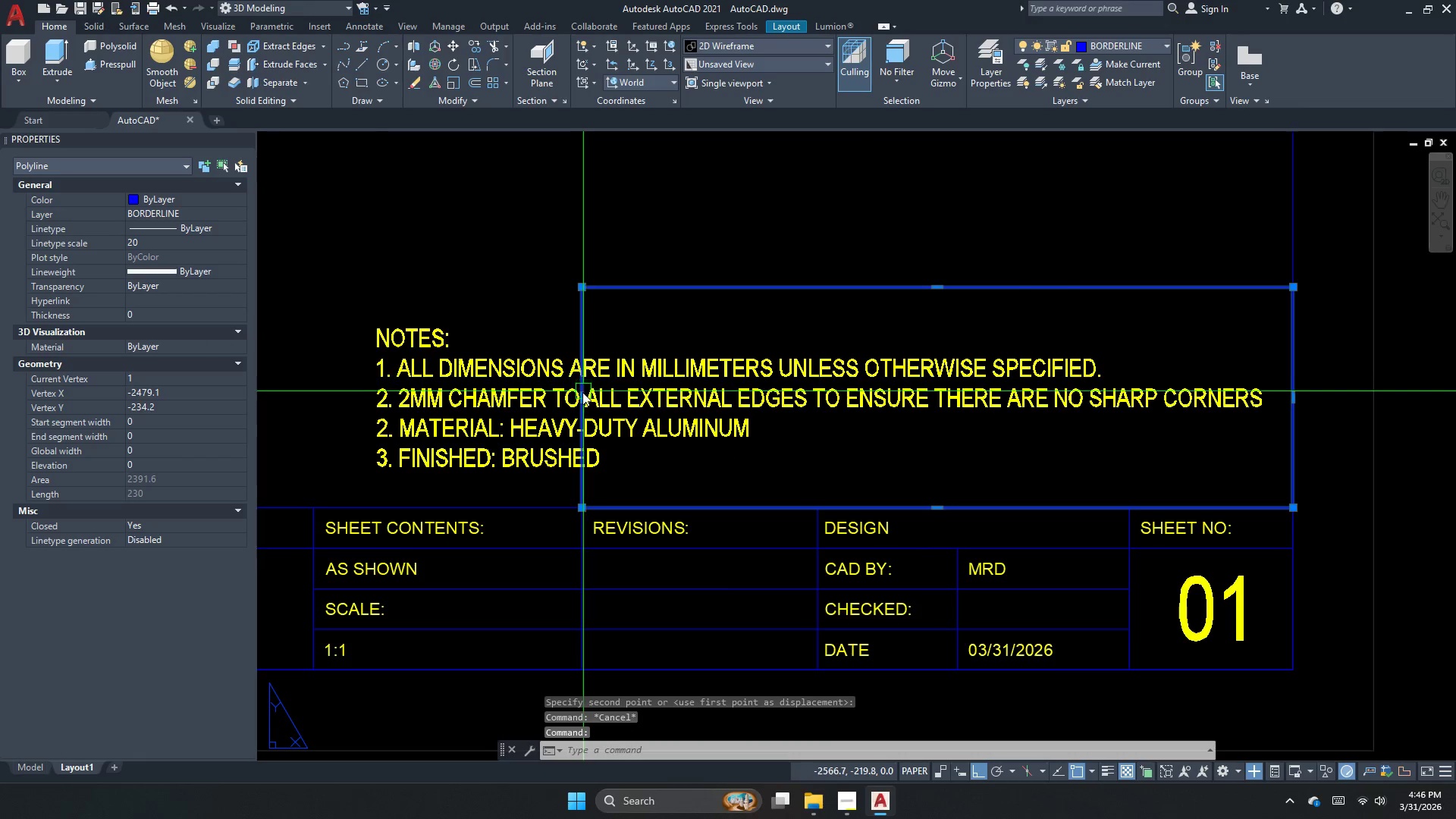 
left_click_drag(start_coordinate=[580, 400], to_coordinate=[570, 398])
 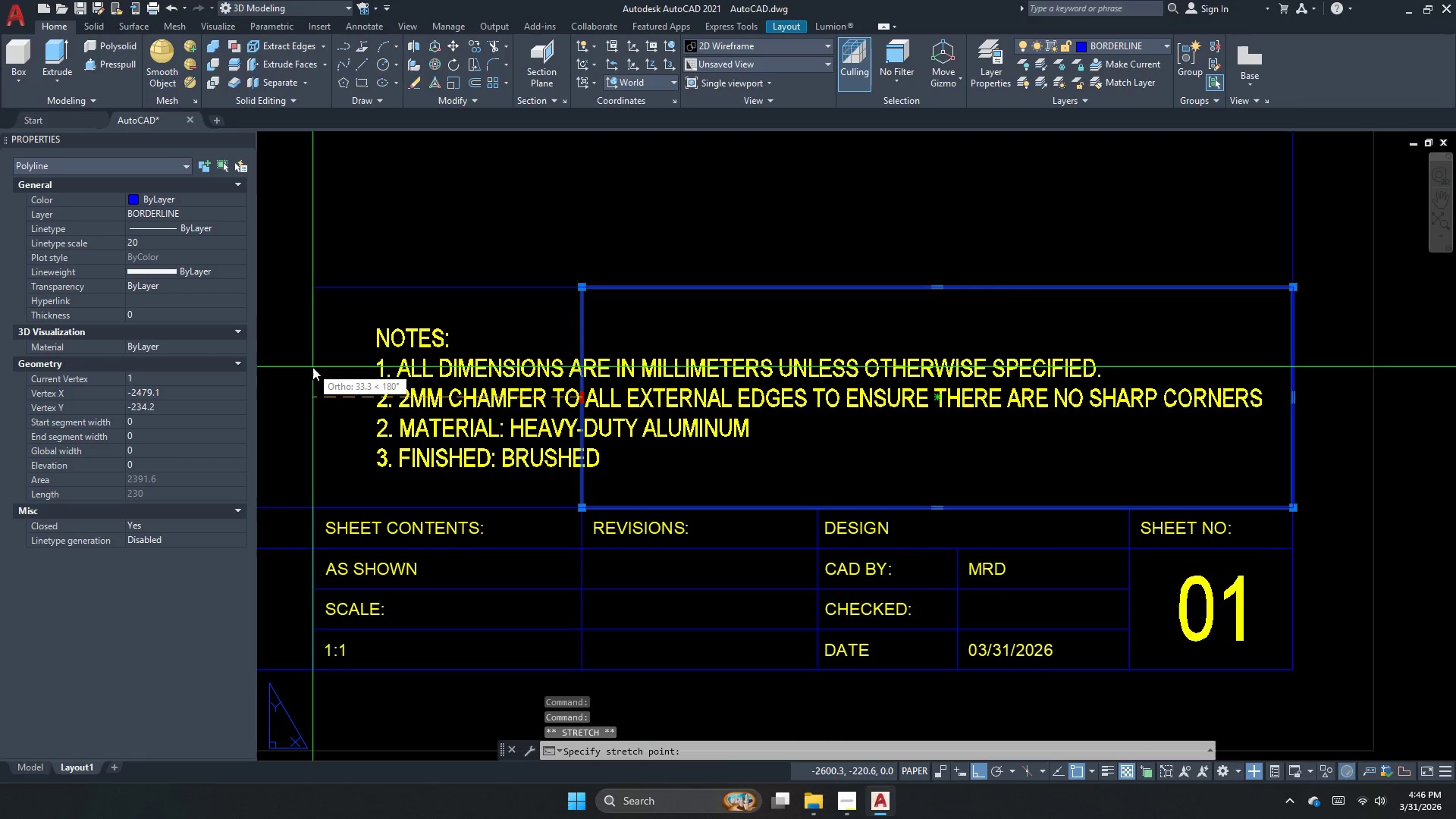 
left_click([337, 358])
 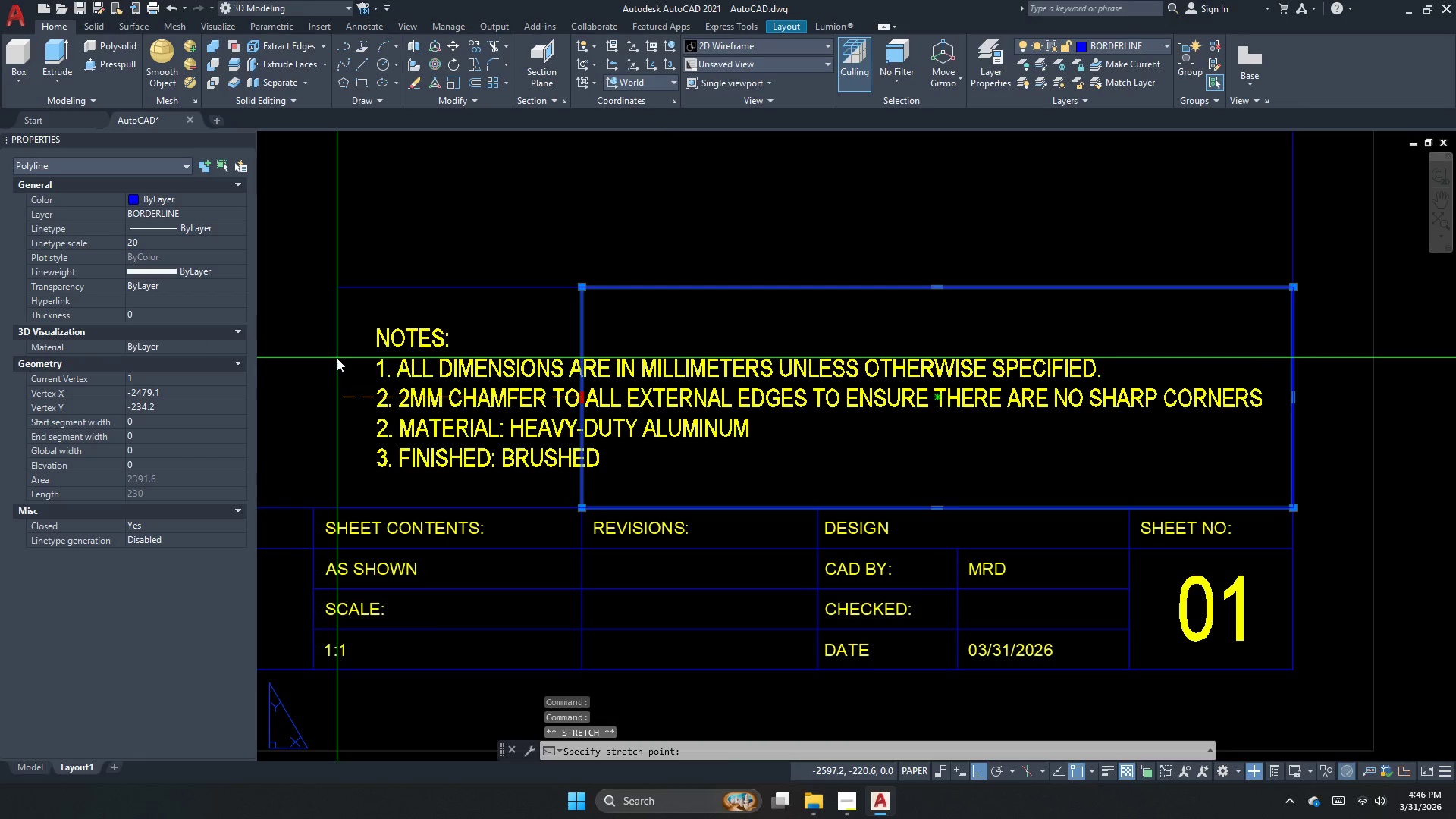 
key(Escape)
 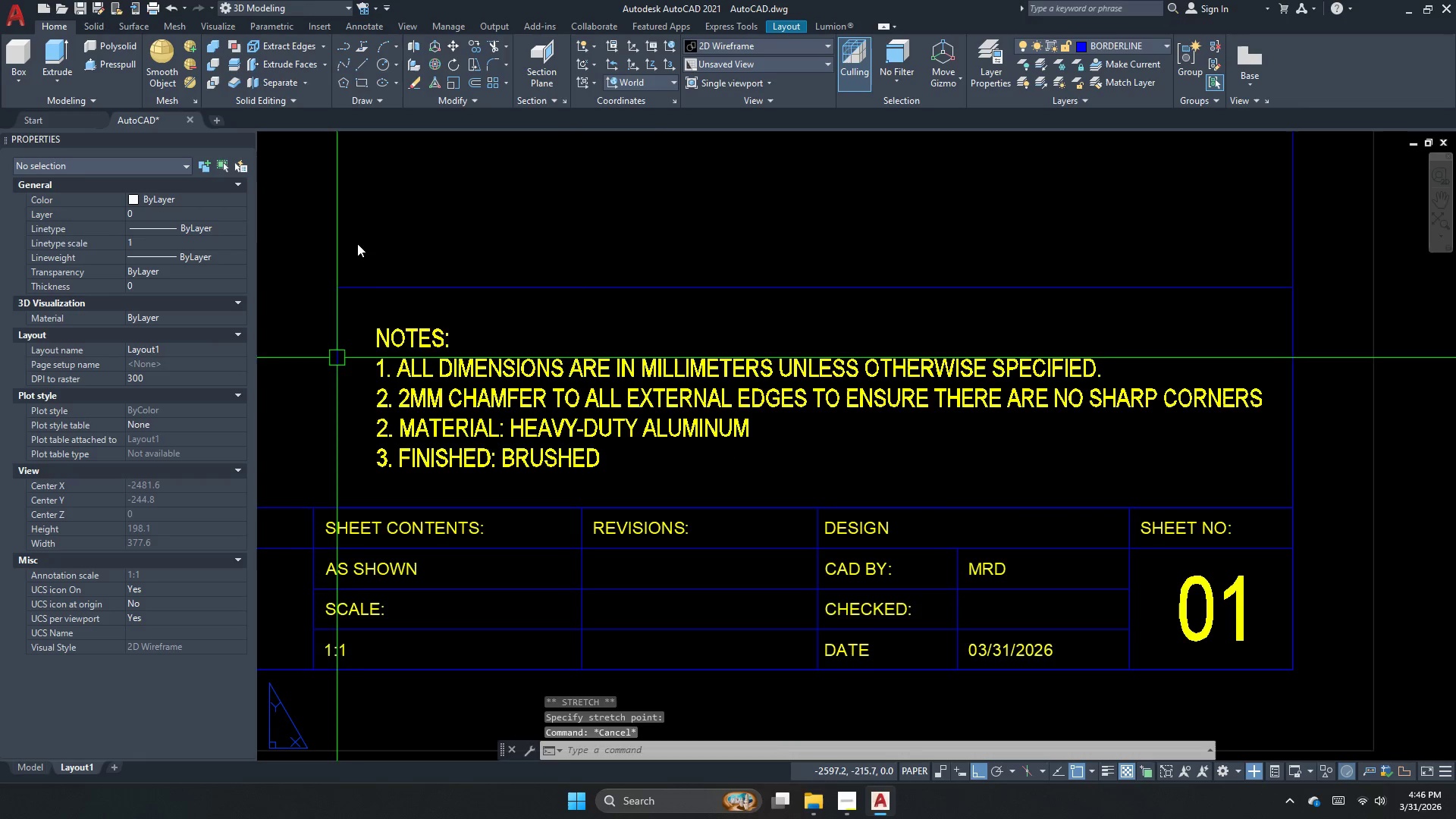 
key(S)
 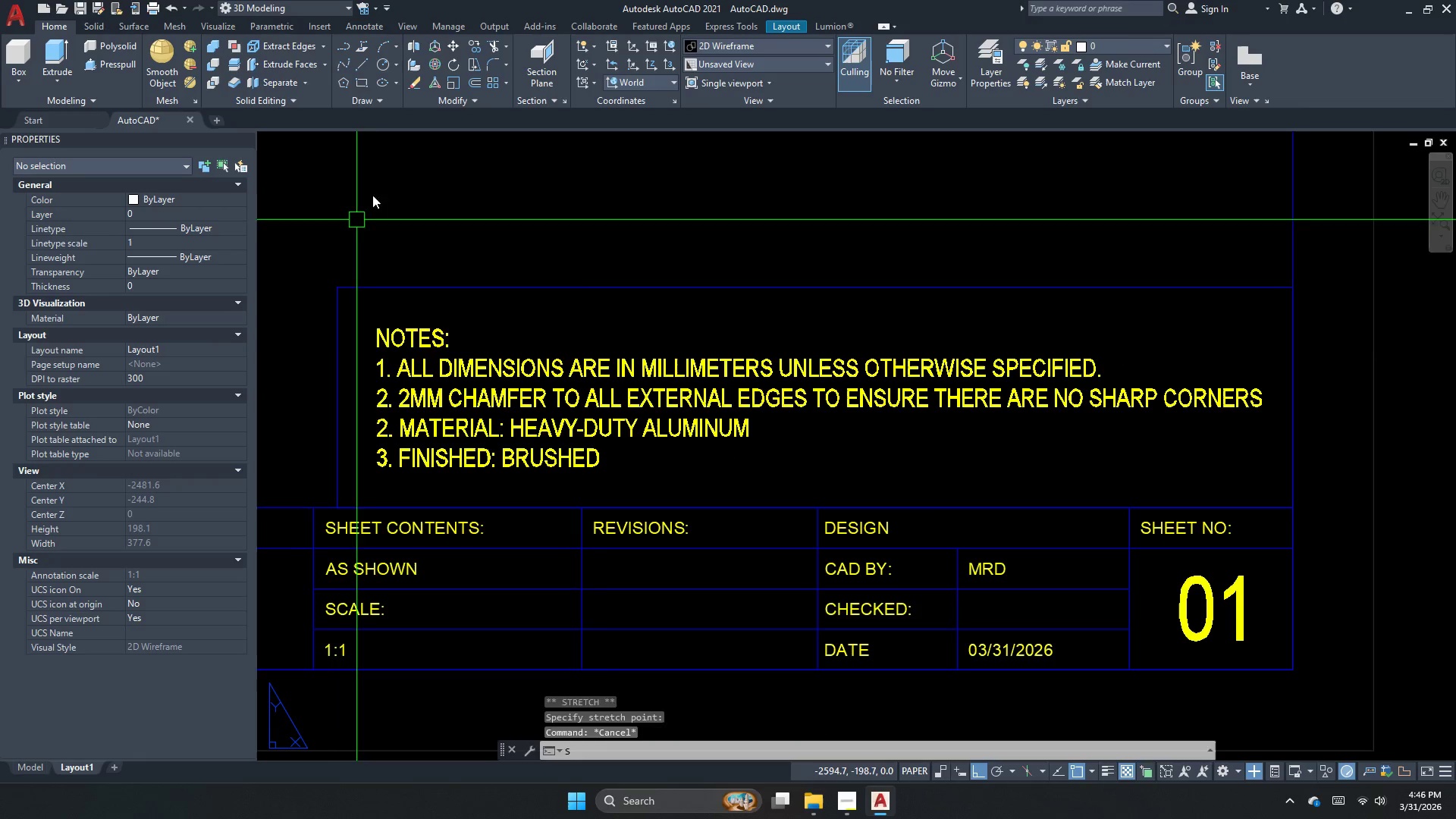 
left_click_drag(start_coordinate=[366, 197], to_coordinate=[353, 256])
 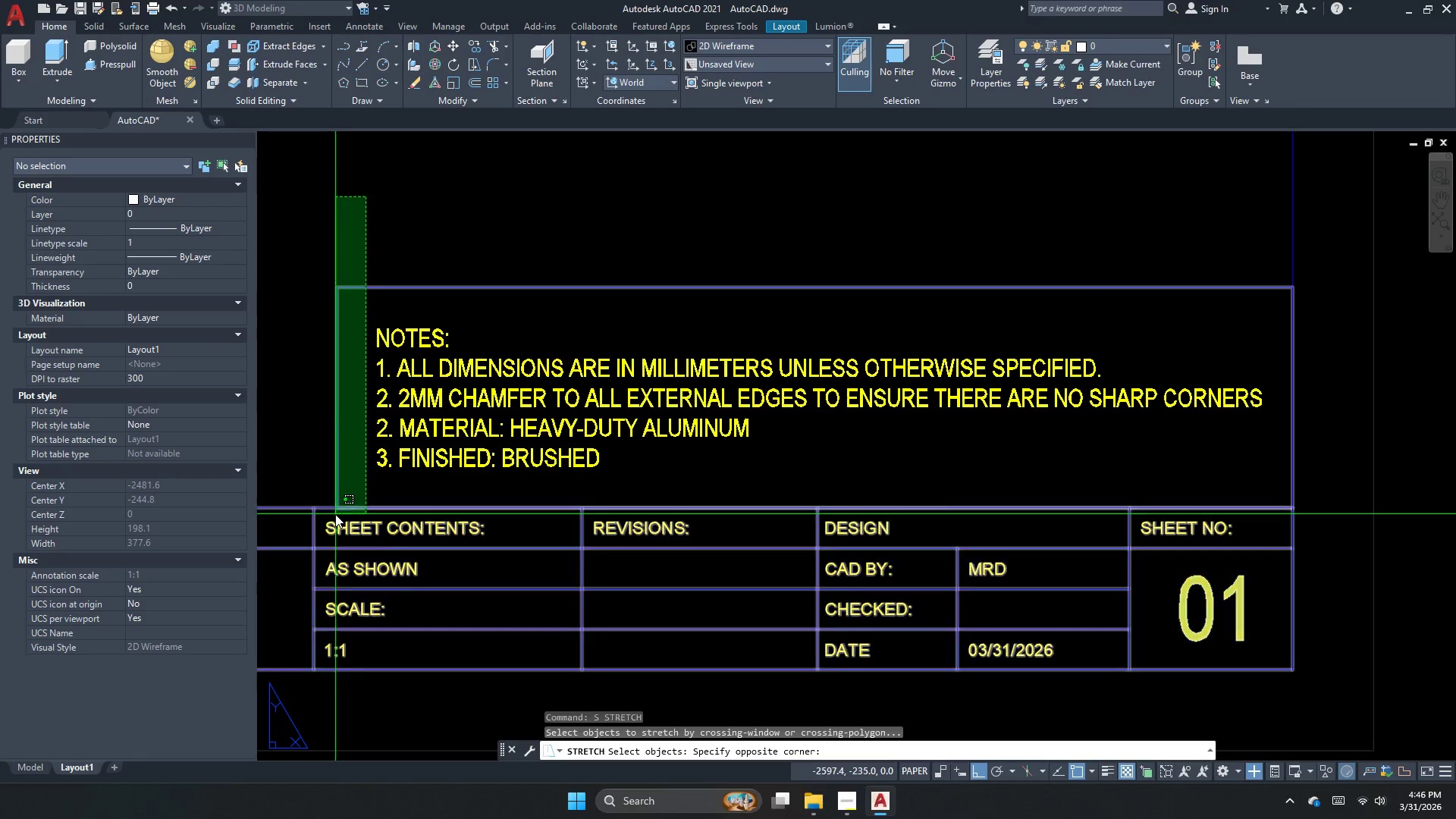 
key(Space)
 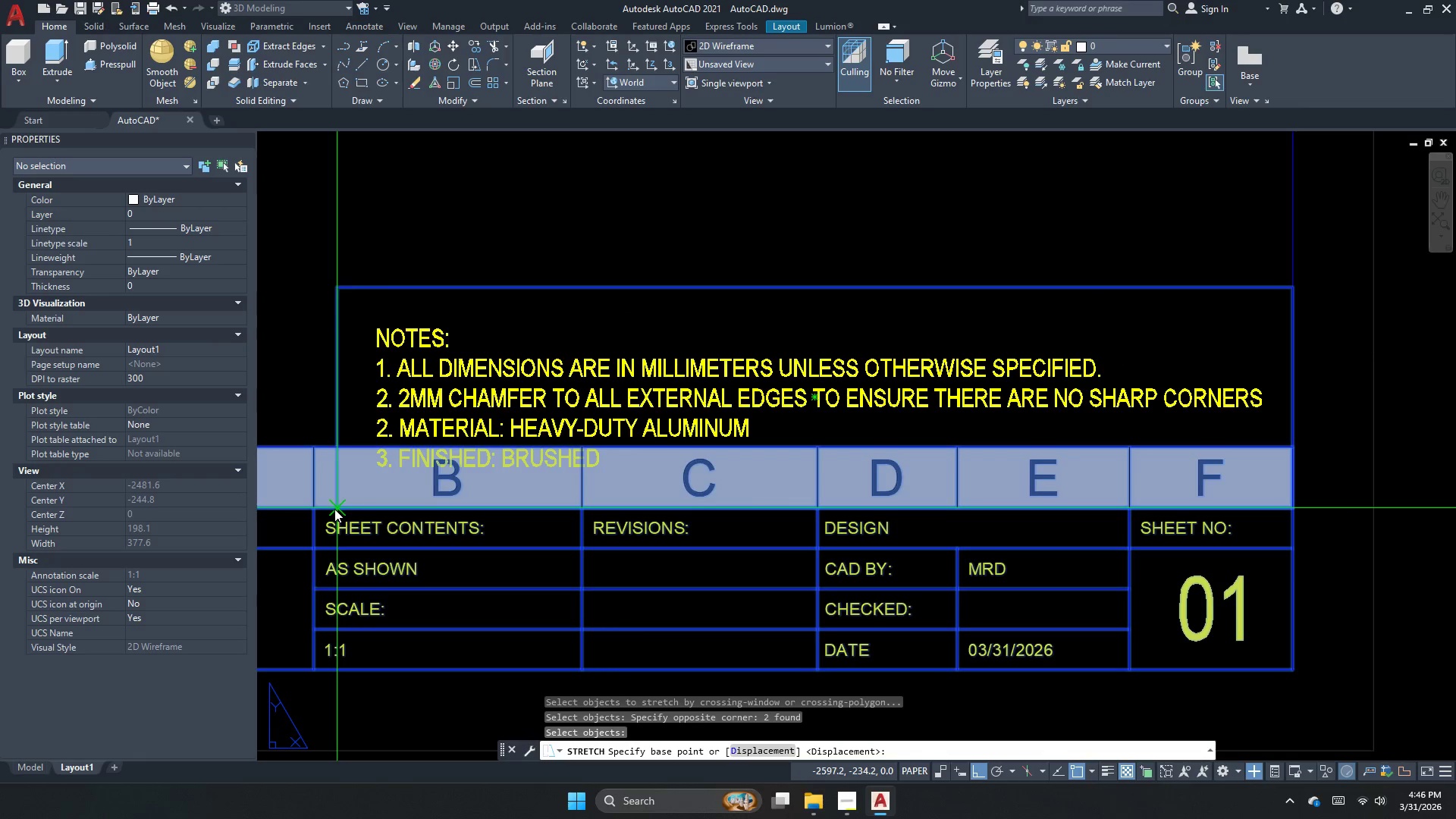 
left_click_drag(start_coordinate=[334, 509], to_coordinate=[325, 510])
 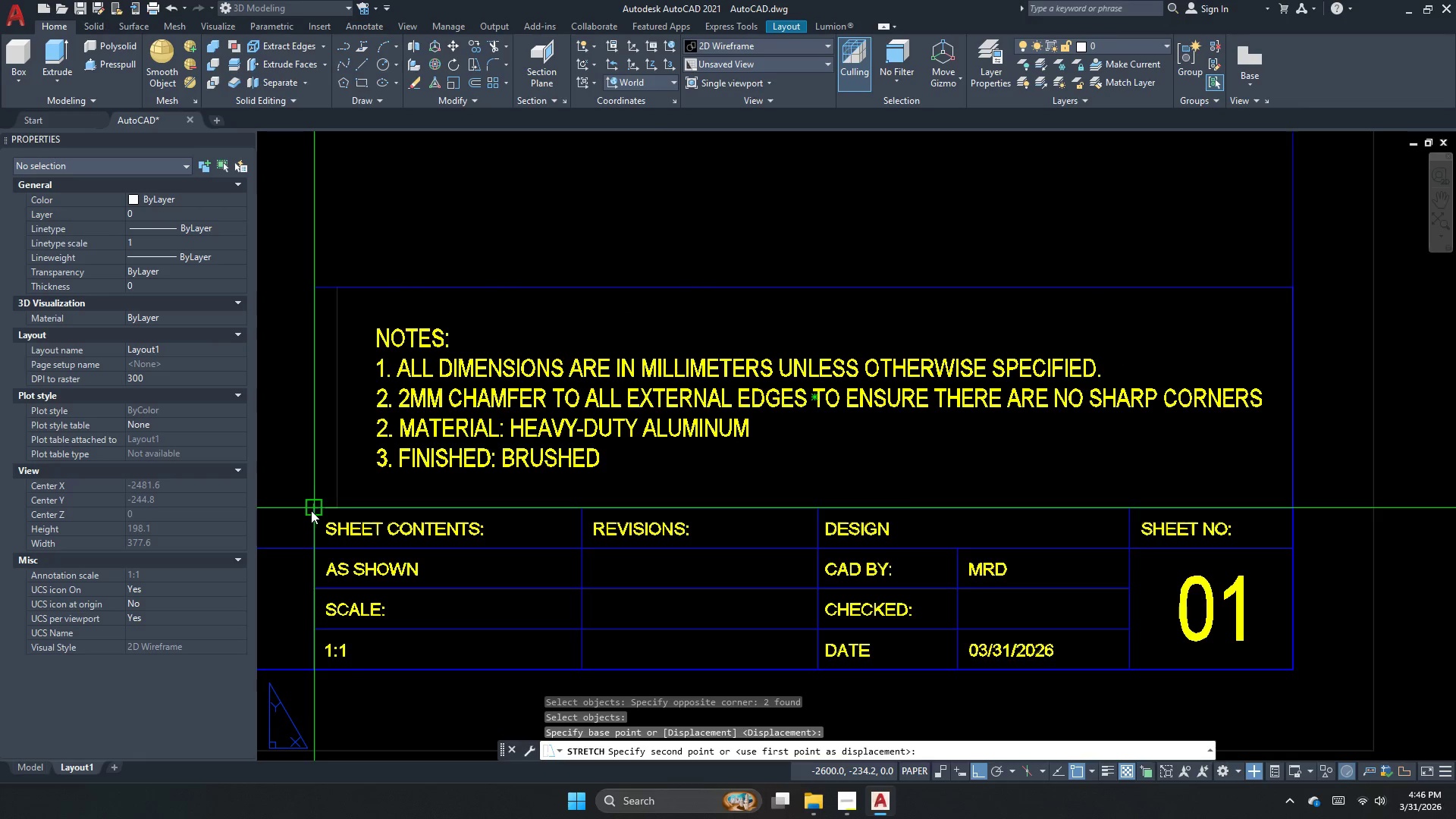 
left_click([311, 510])
 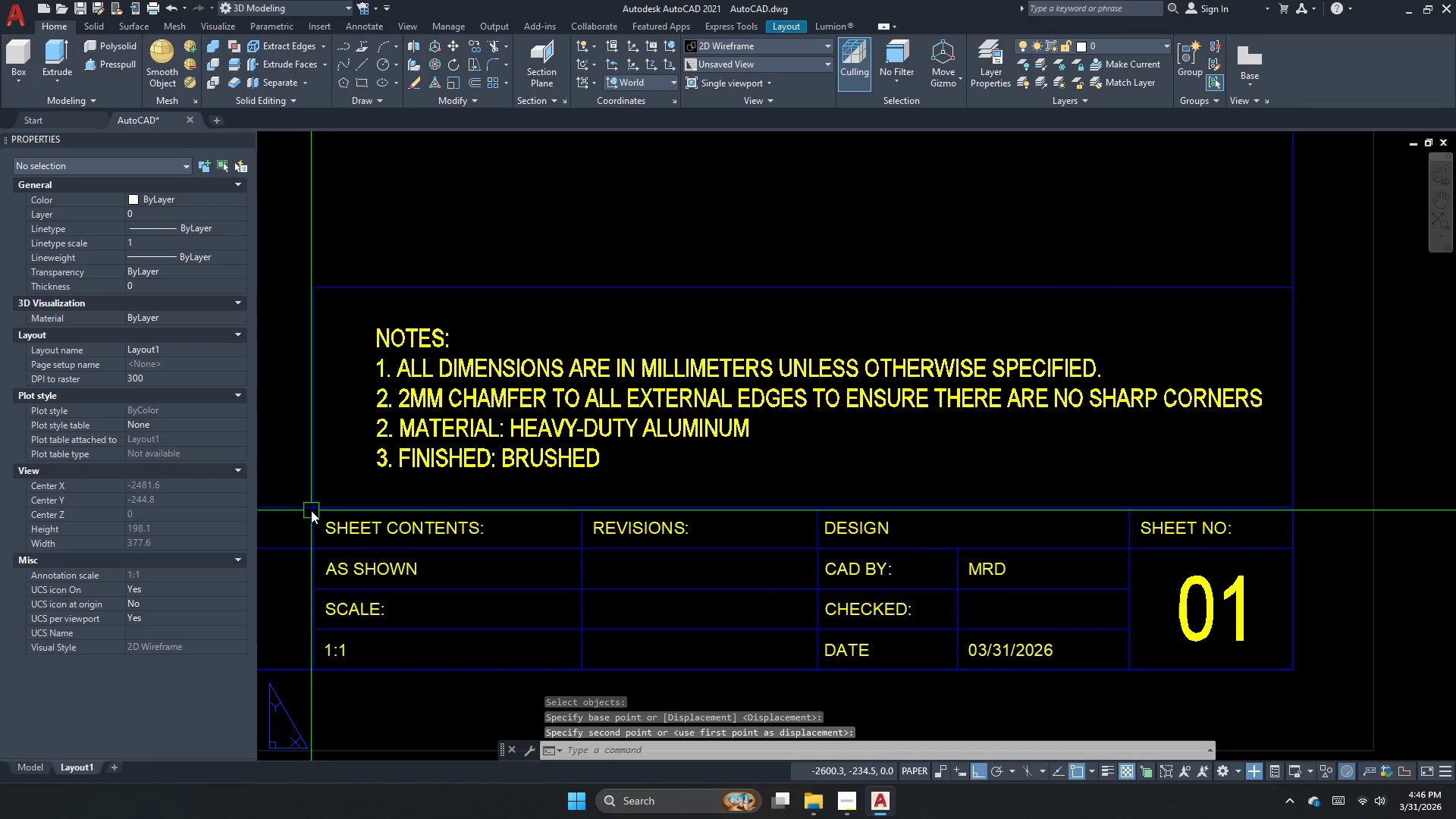 
key(Escape)
 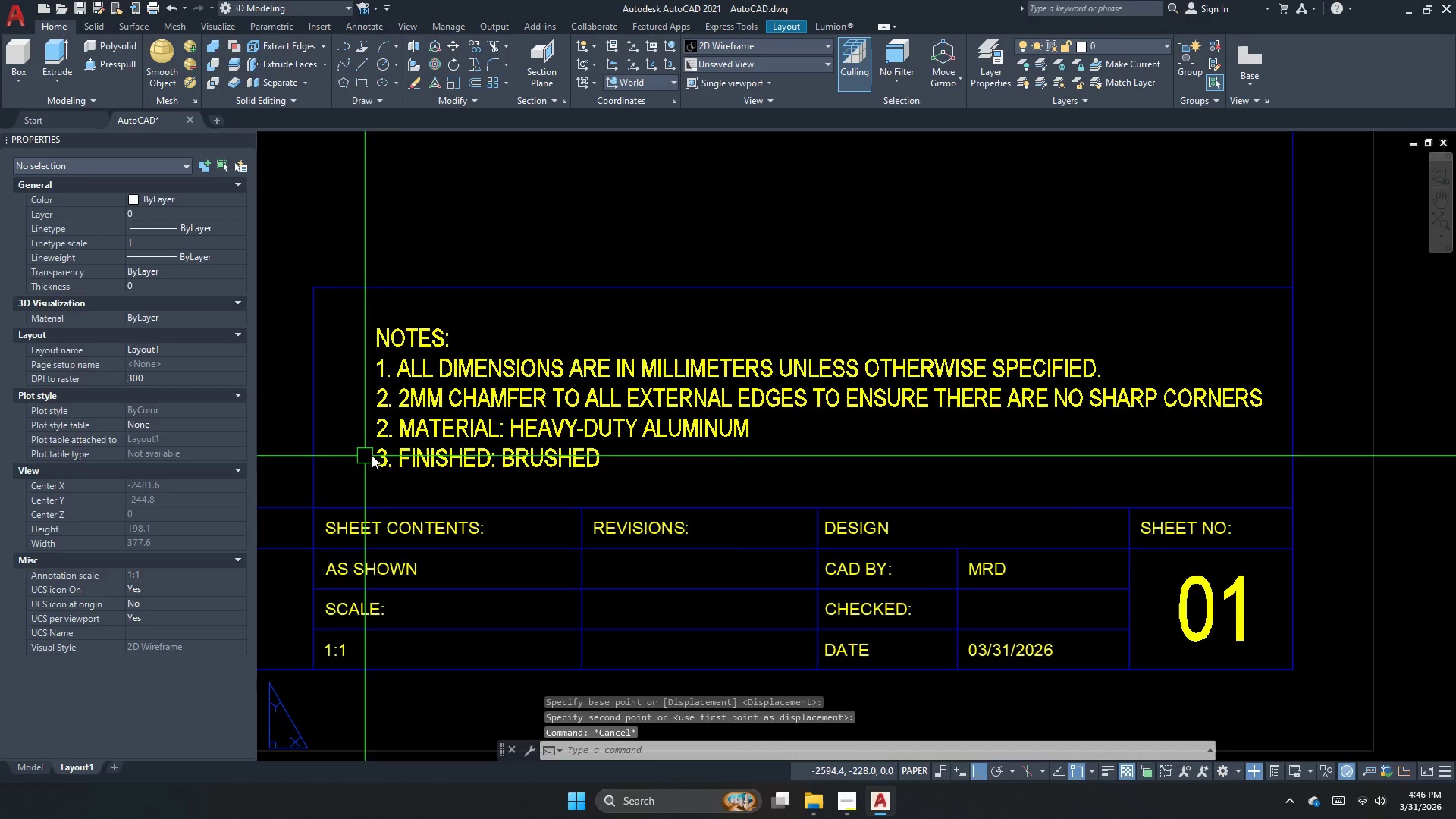 
left_click([416, 441])
 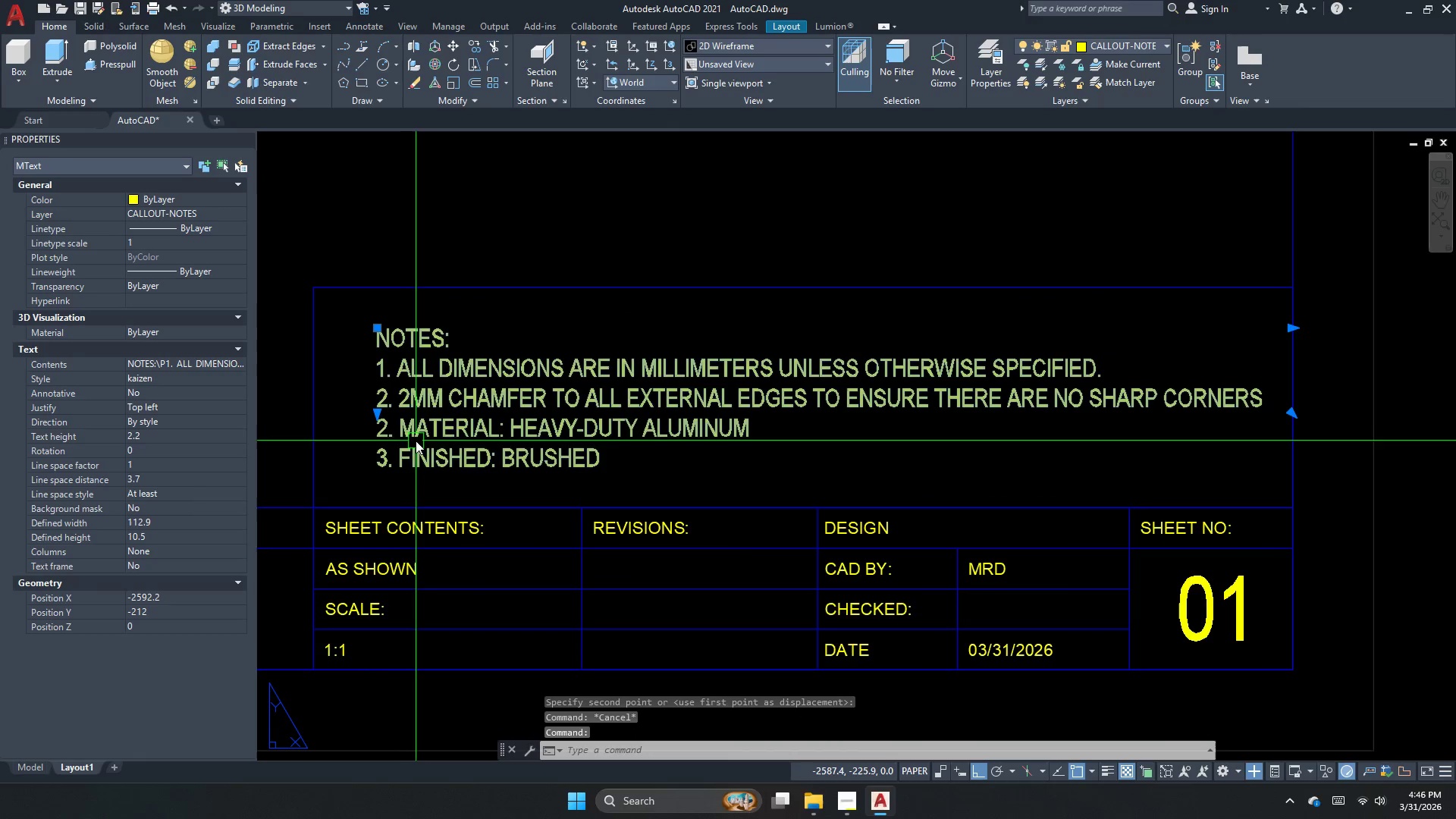 
key(M)
 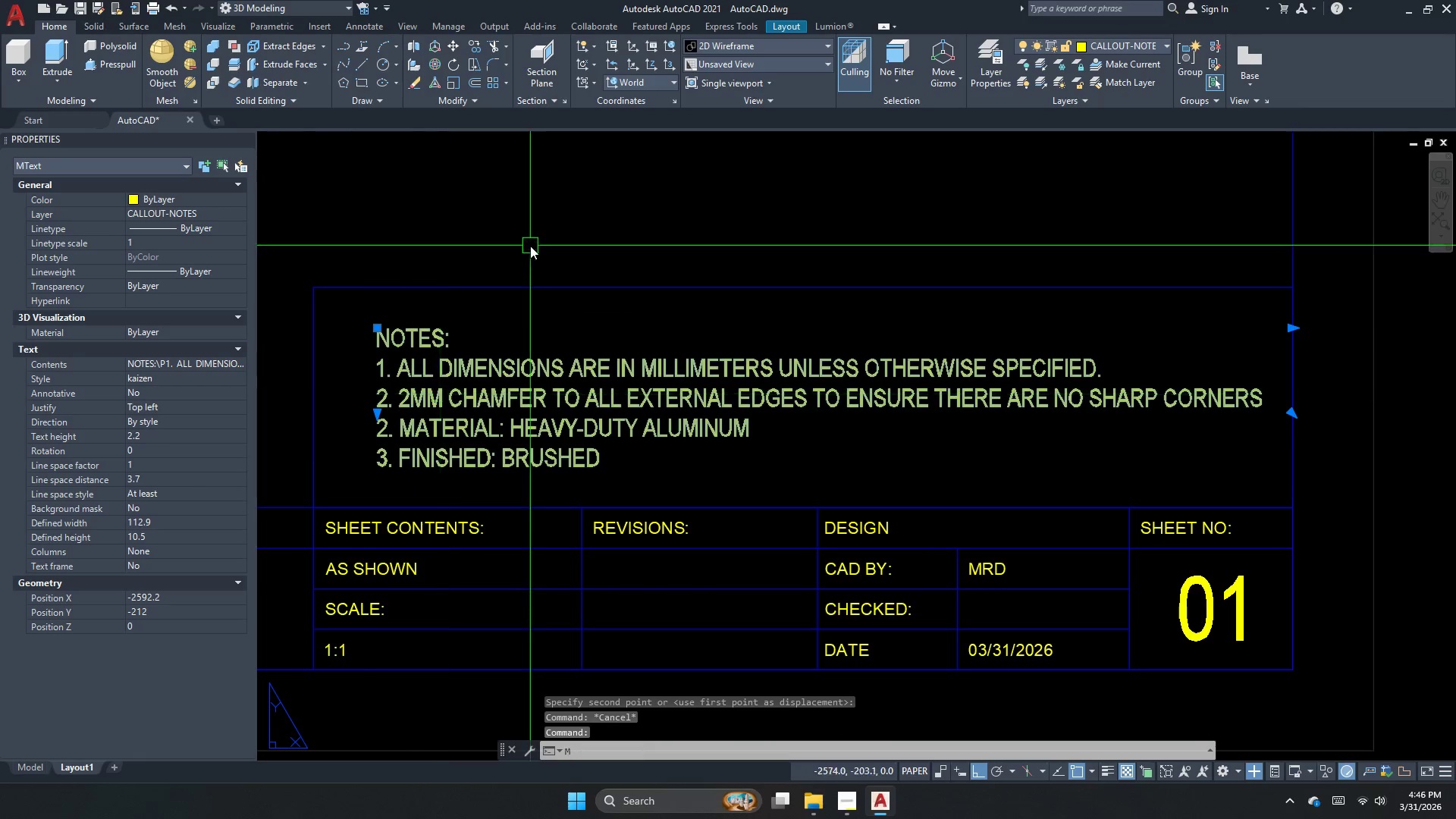 
key(Space)
 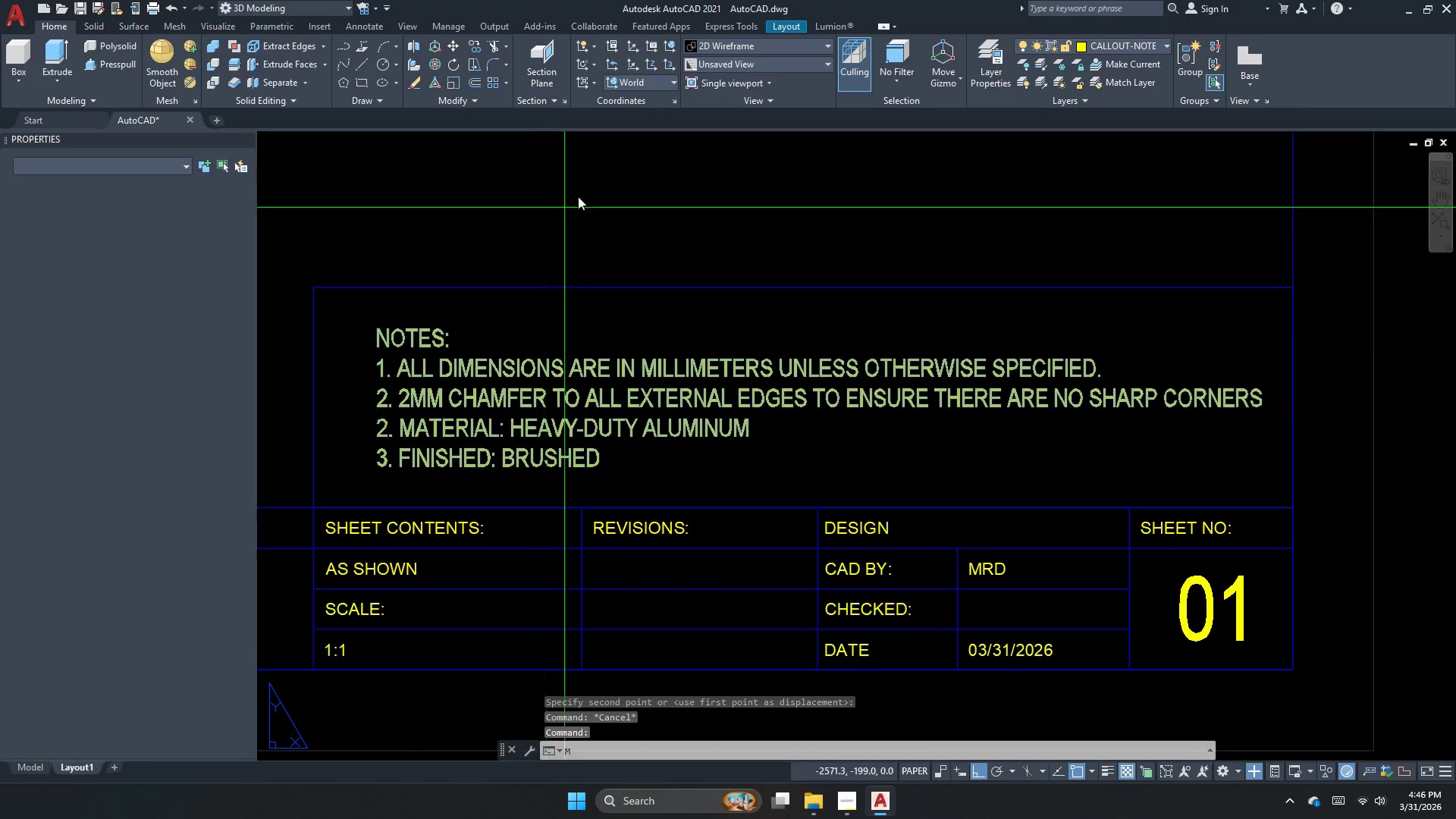 
left_click([573, 195])
 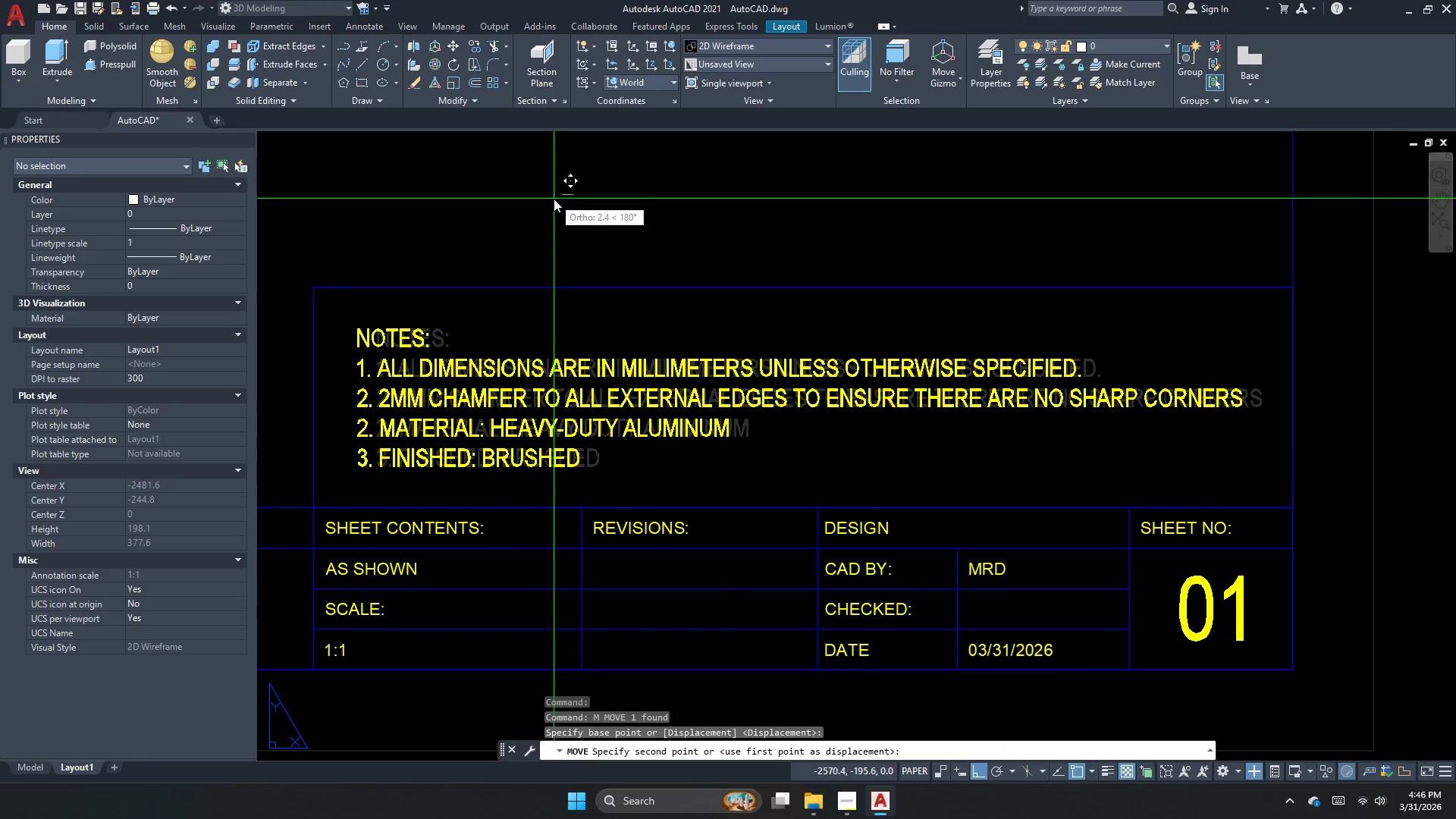 
left_click([554, 199])
 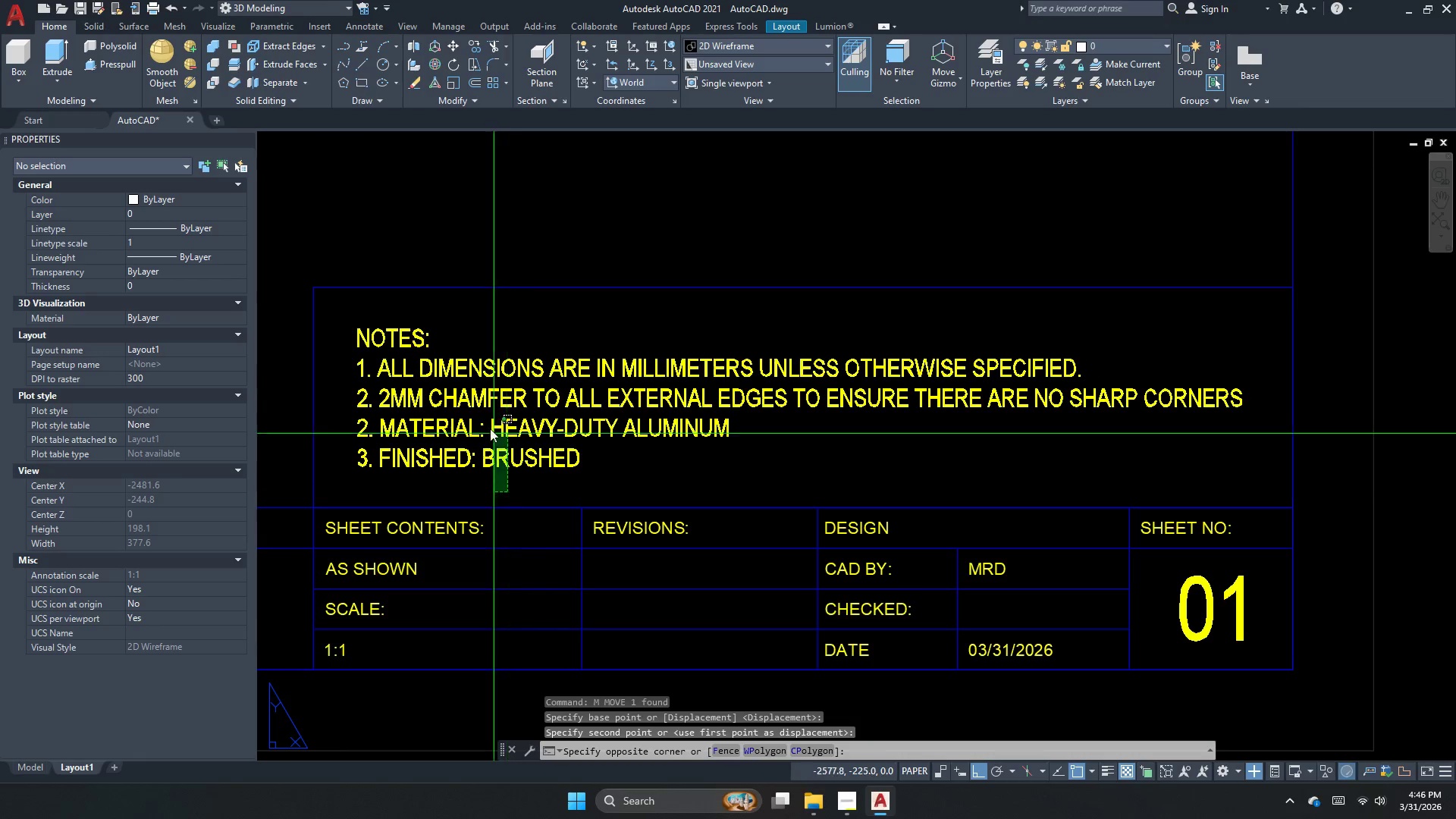 
left_click_drag(start_coordinate=[472, 391], to_coordinate=[460, 305])
 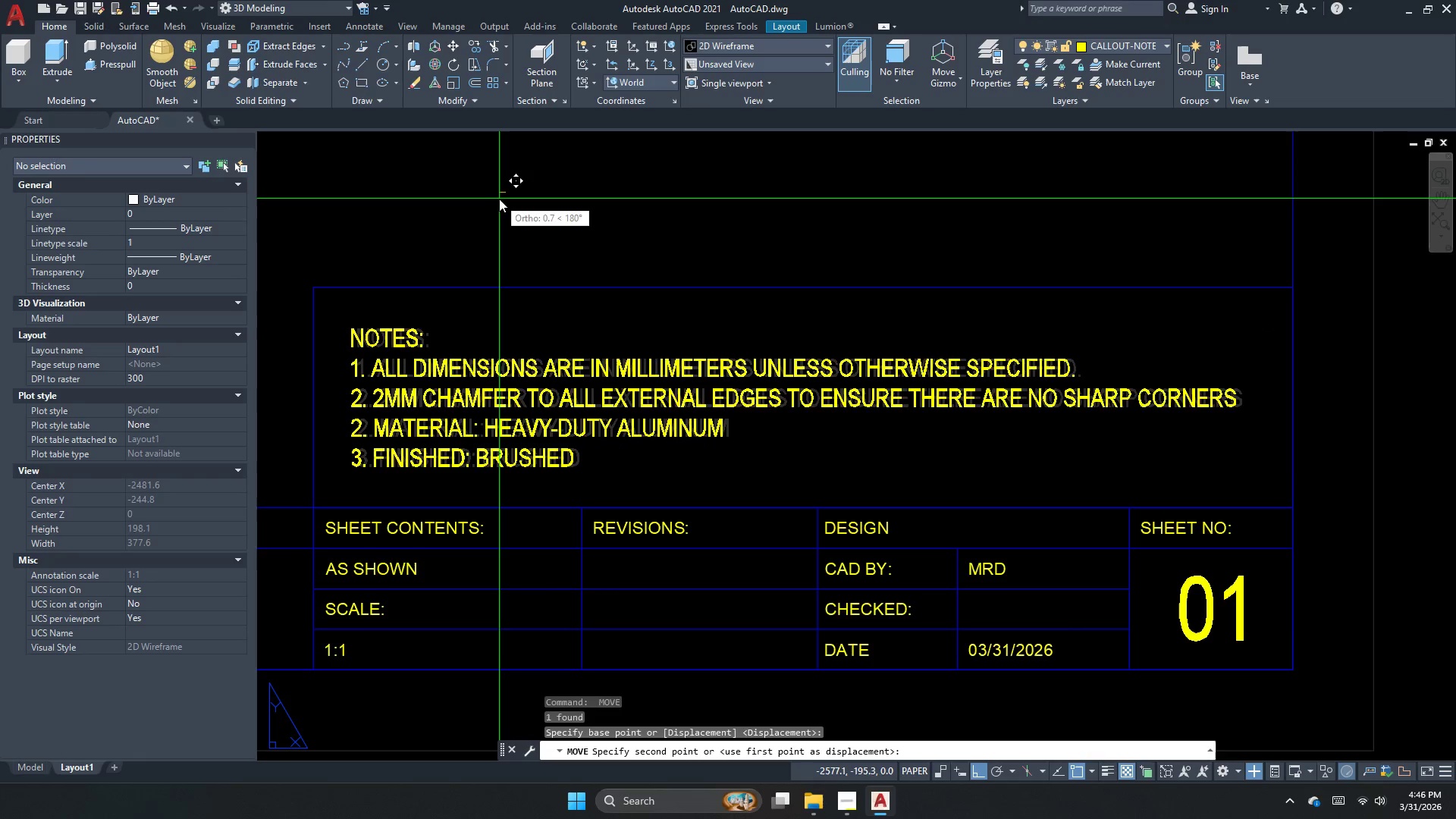 
key(Space)
 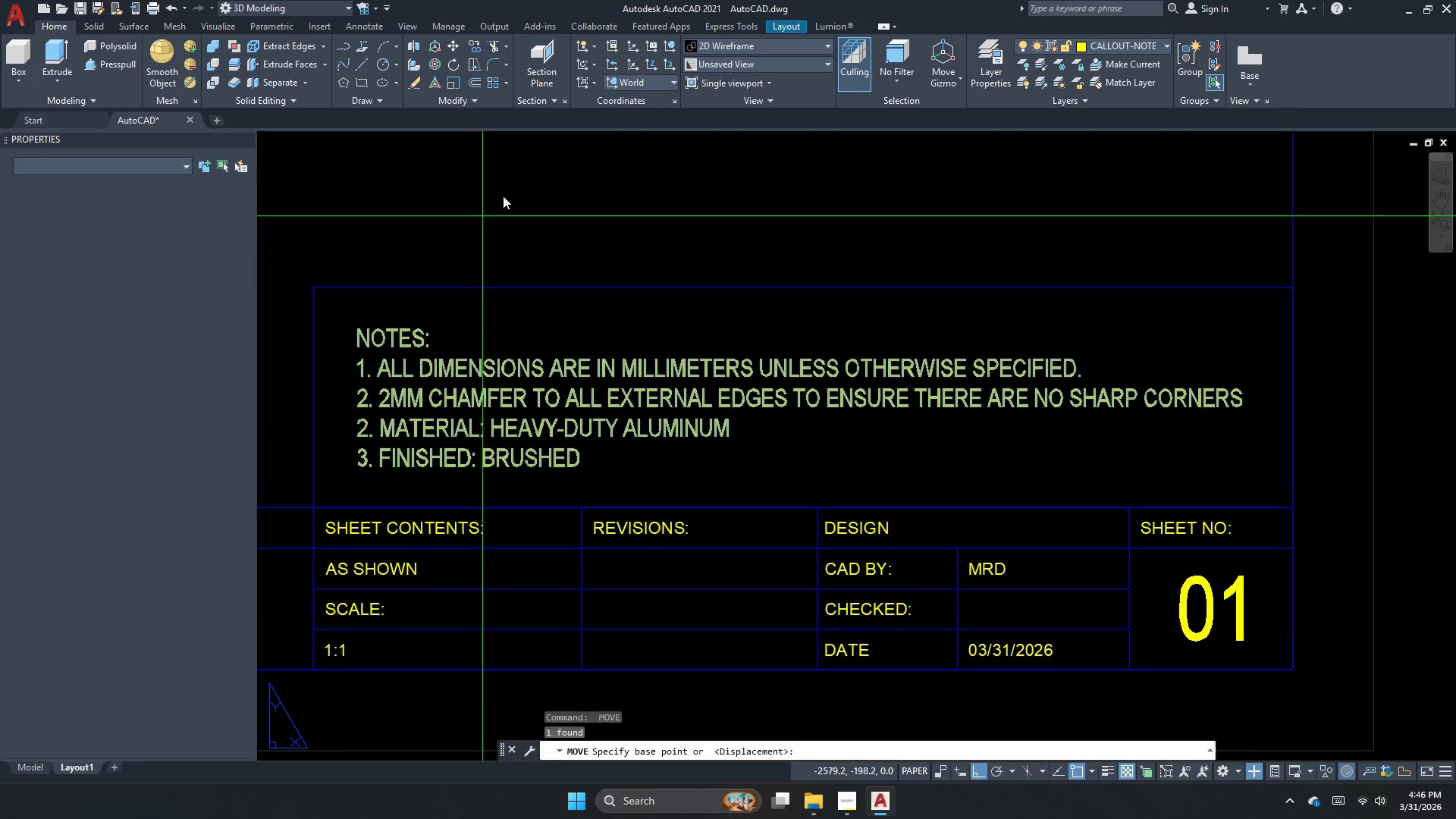 
left_click_drag(start_coordinate=[505, 193], to_coordinate=[501, 196])
 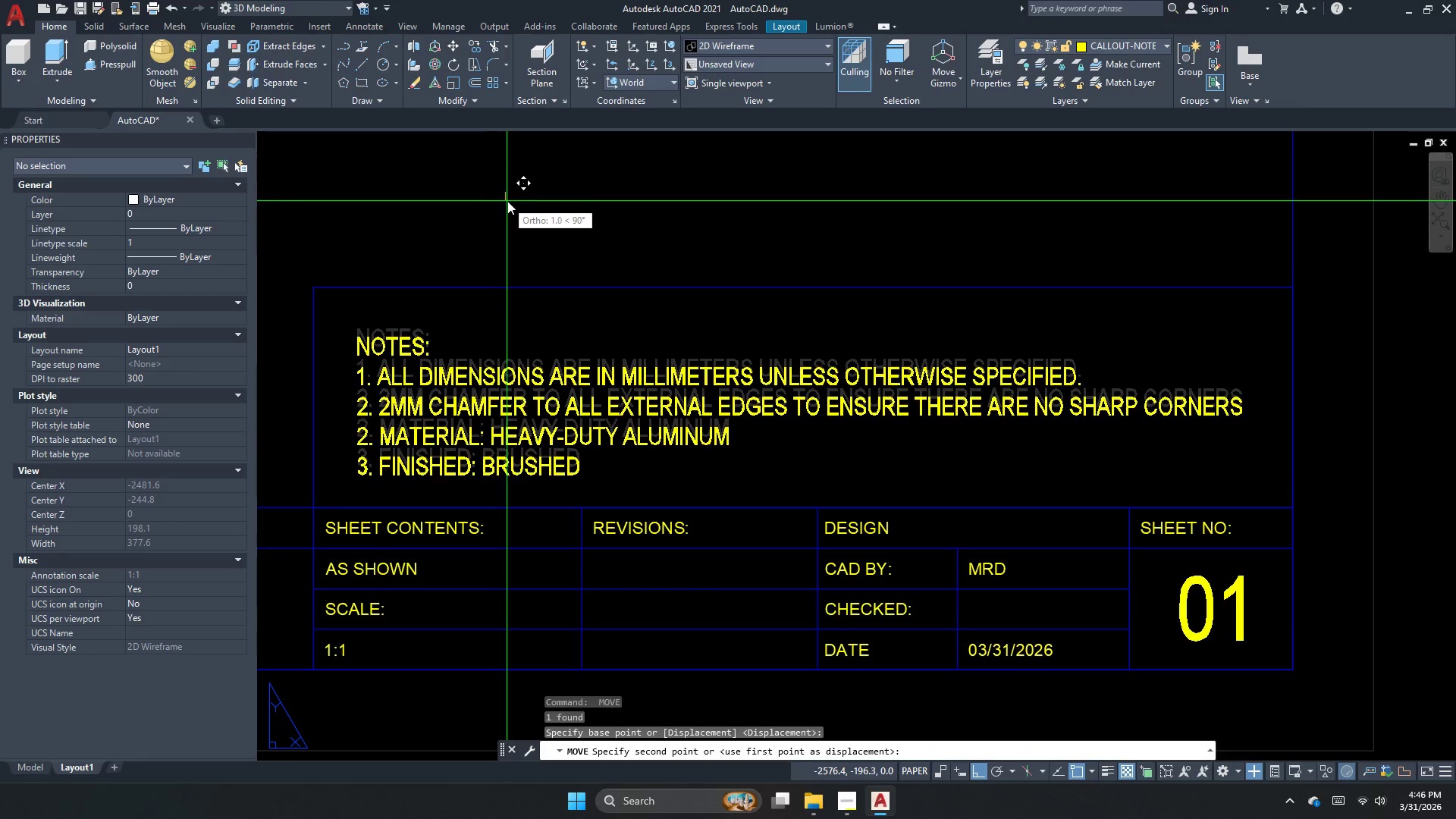 
key(Escape)
 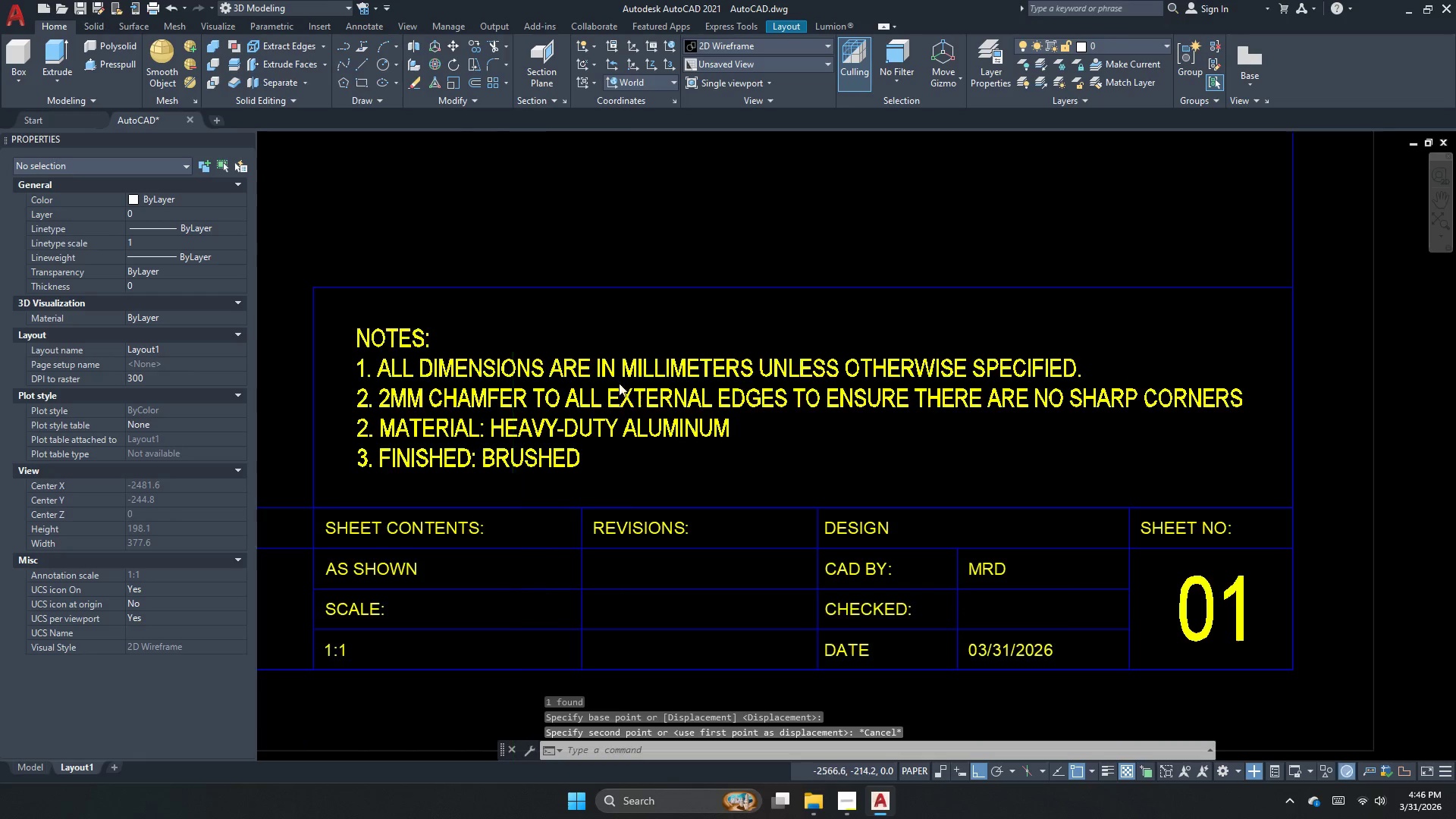 
scroll: coordinate [623, 389], scroll_direction: down, amount: 2.0
 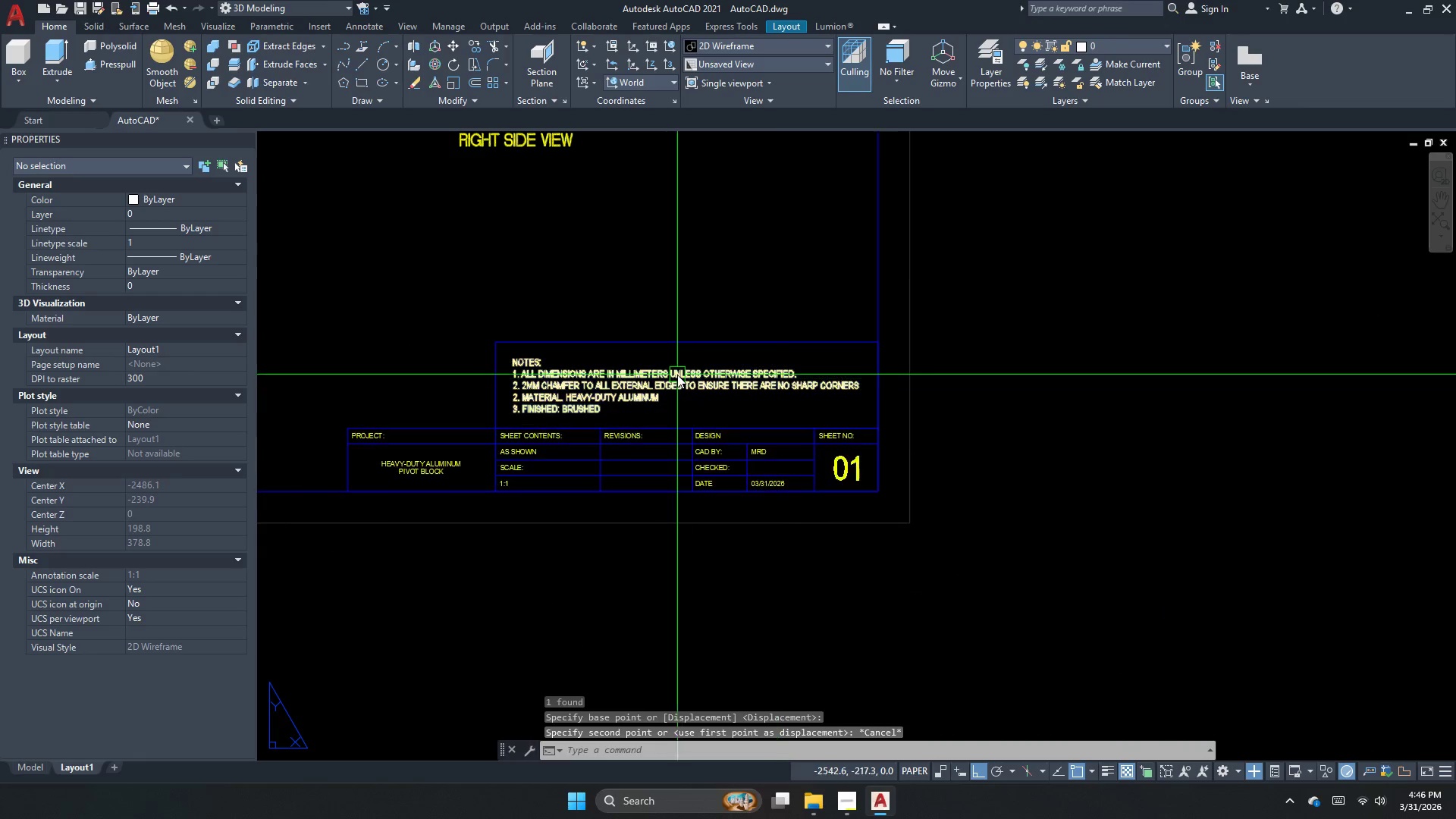 
left_click([675, 386])
 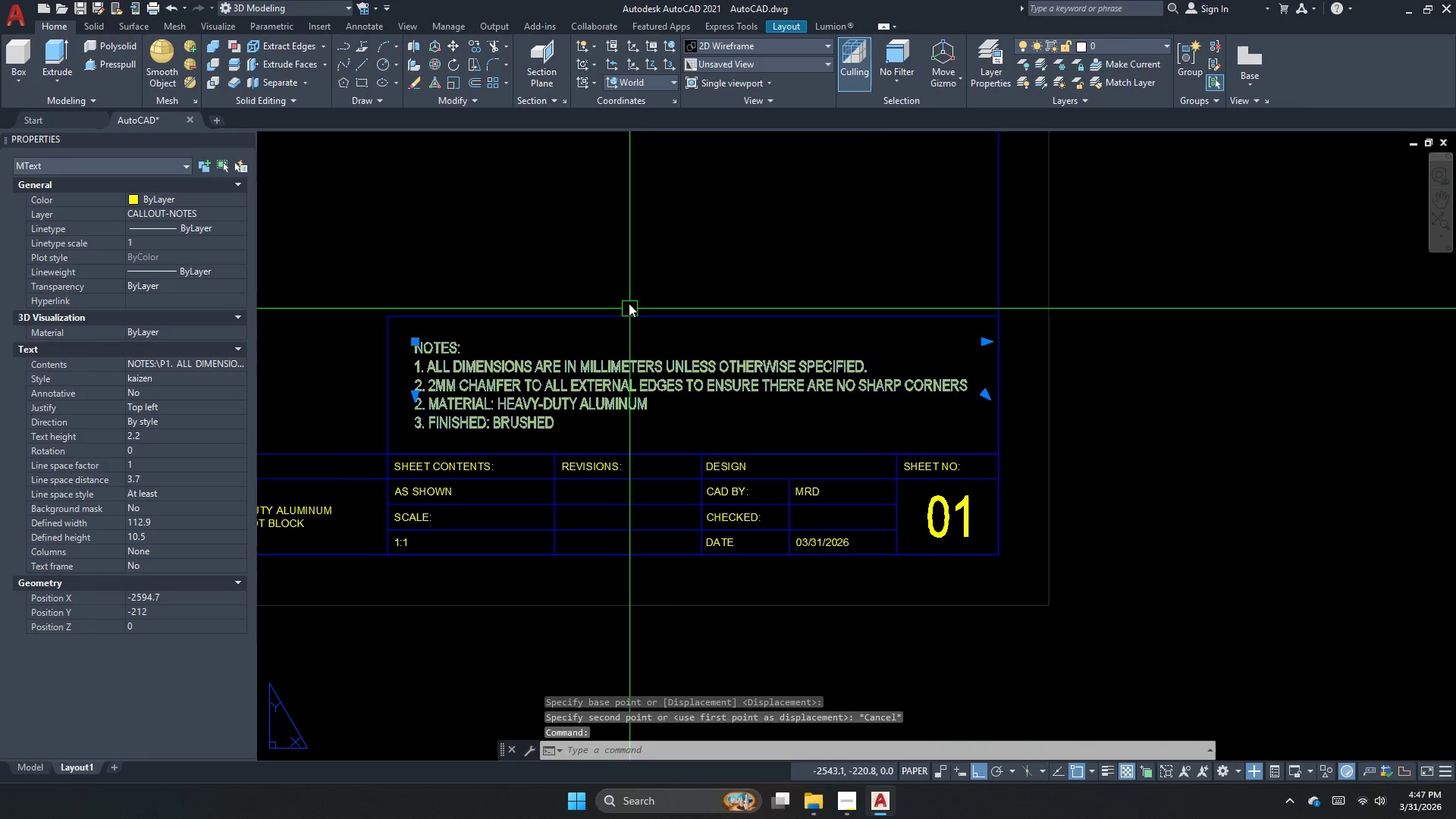 
scroll: coordinate [676, 384], scroll_direction: up, amount: 1.0
 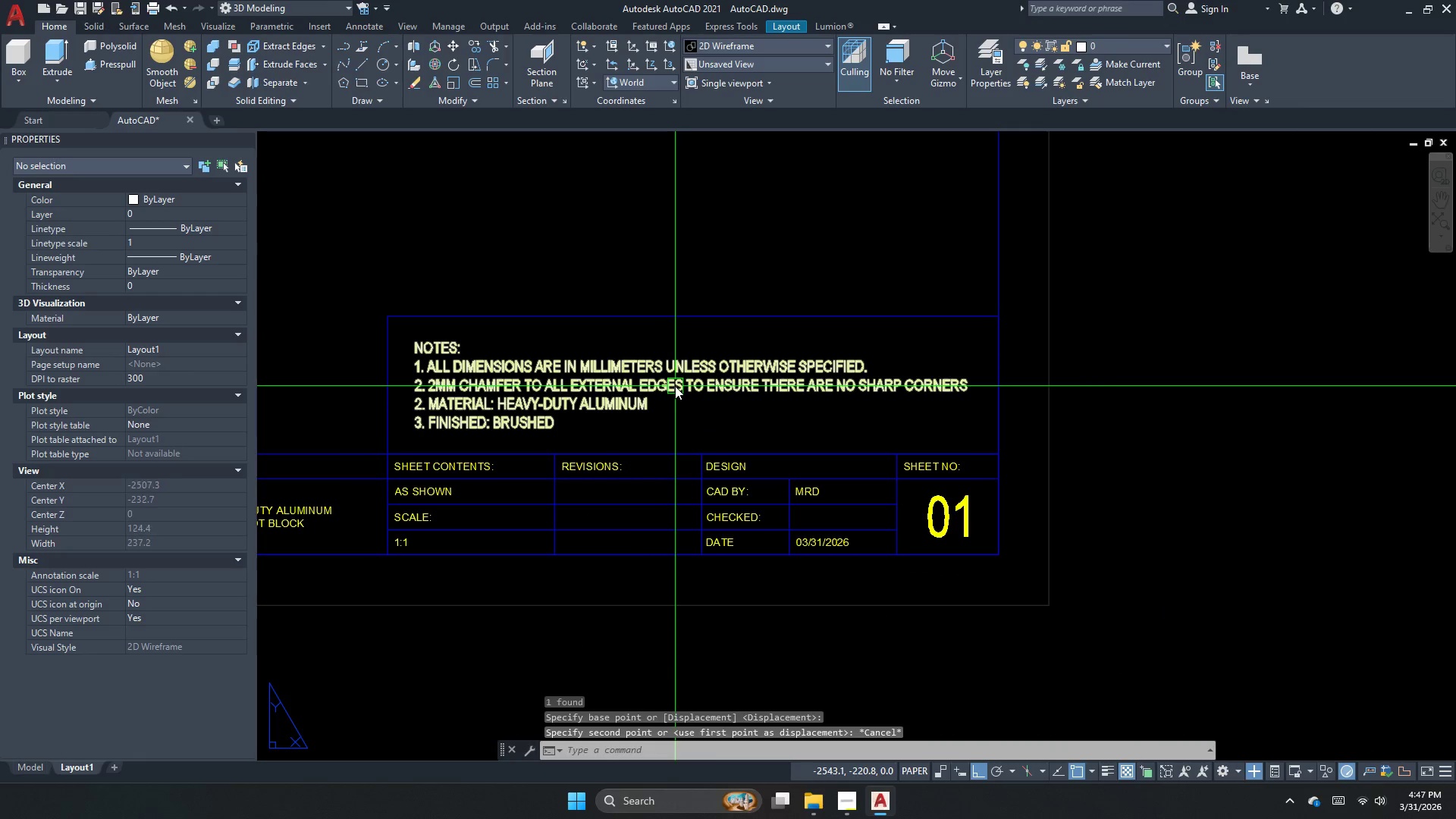 
key(M)
 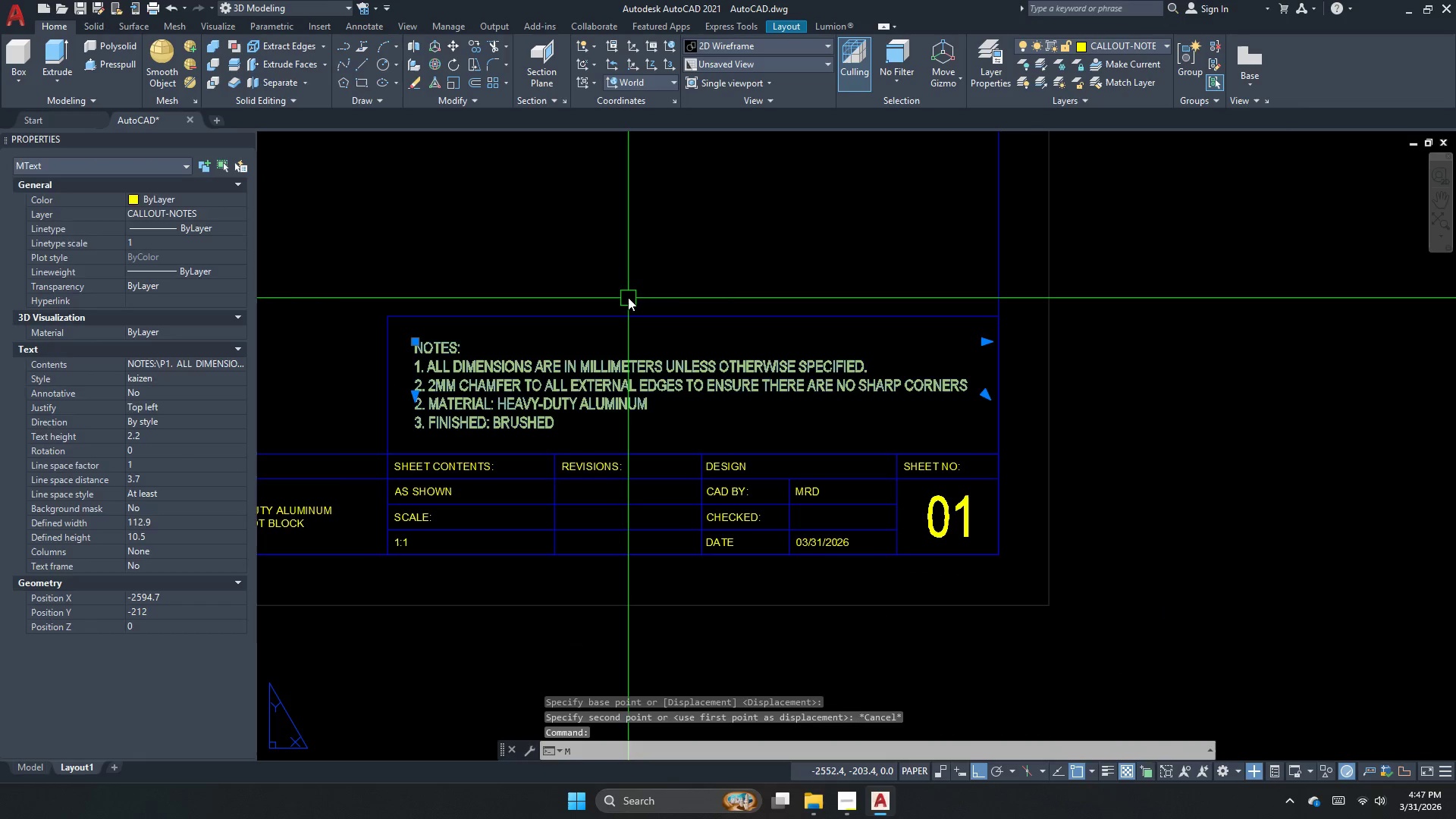 
key(Space)
 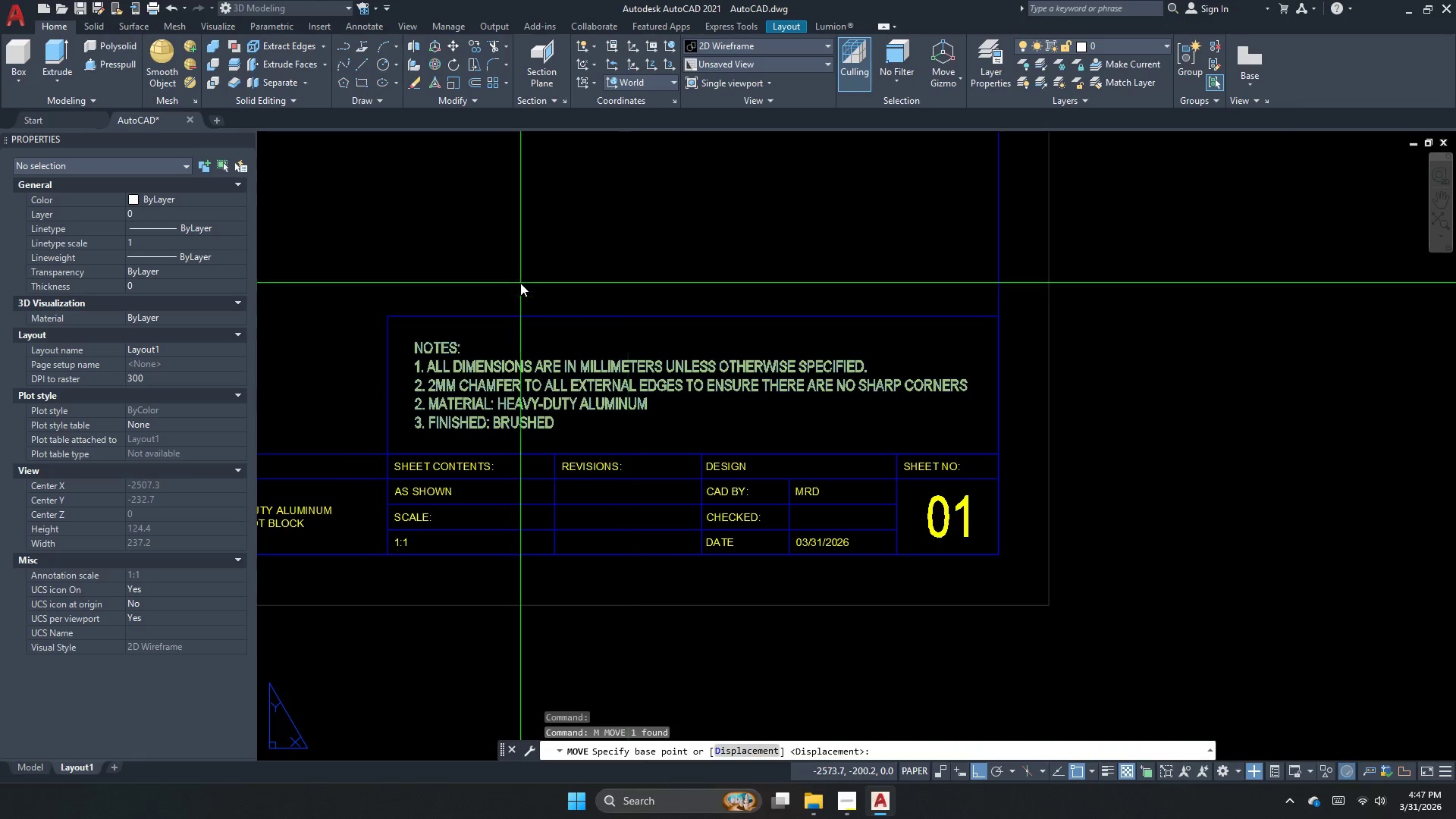 
key(Escape)
 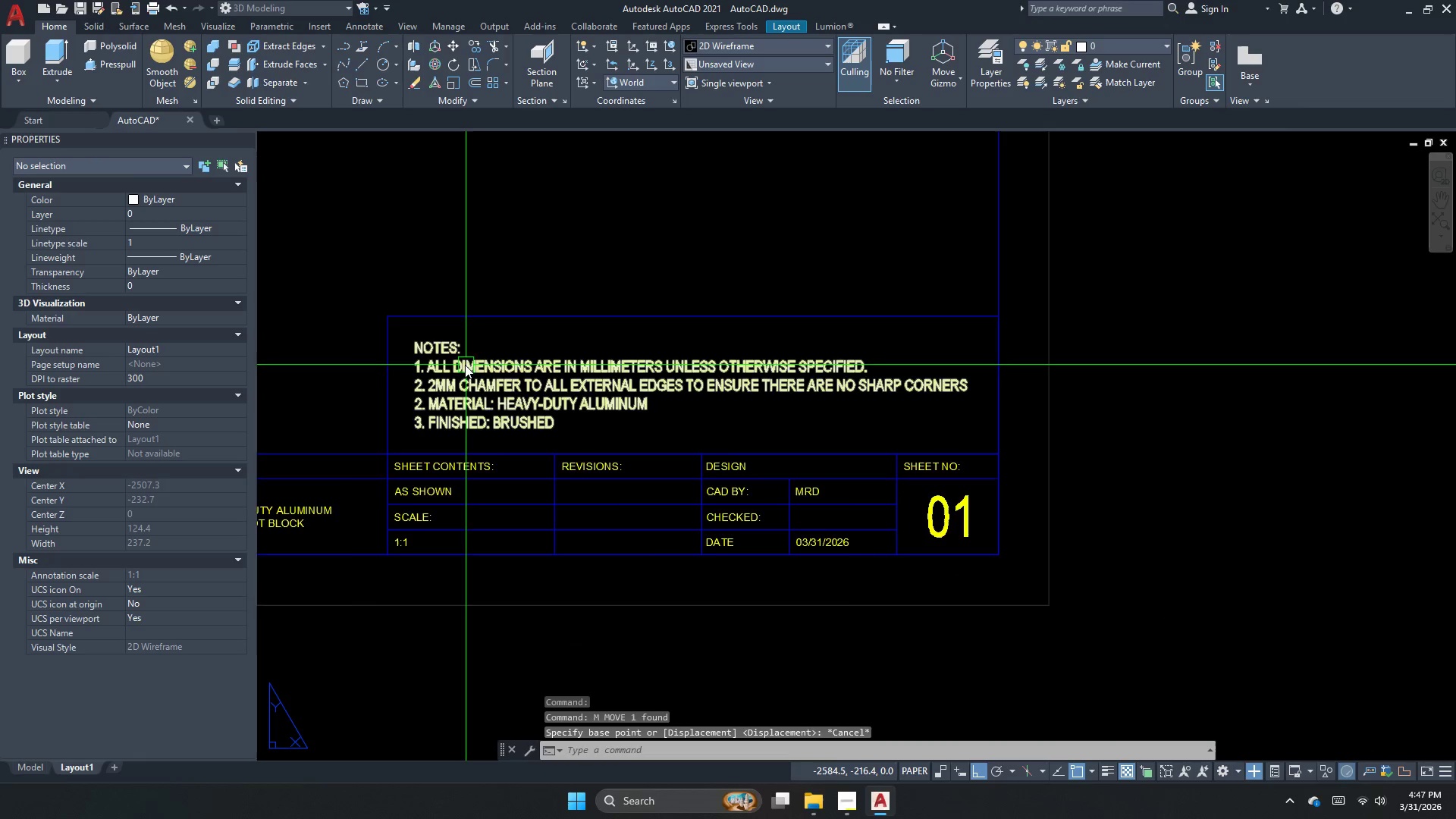 
double_click([448, 431])
 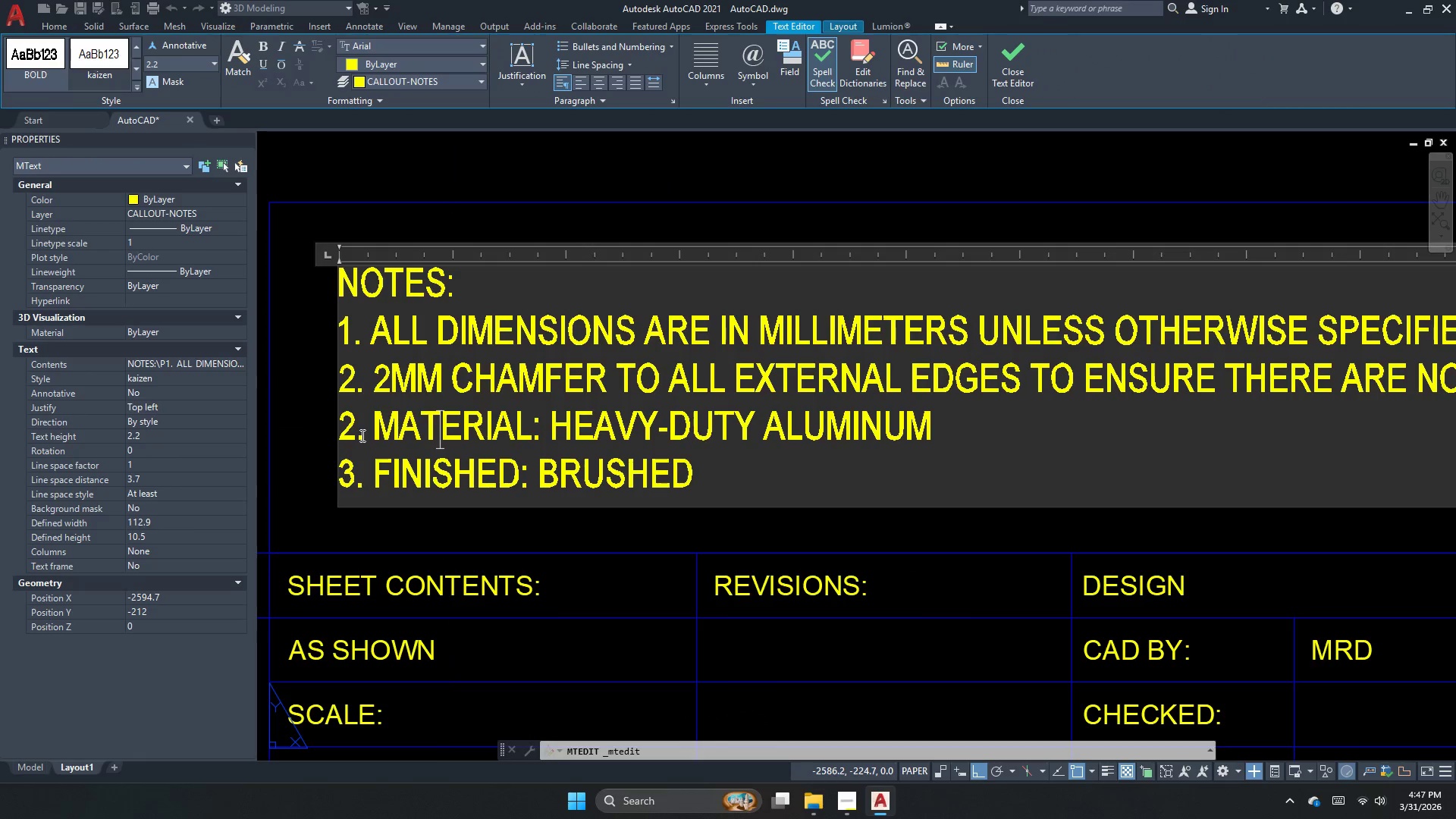 
scroll: coordinate [458, 415], scroll_direction: up, amount: 2.0
 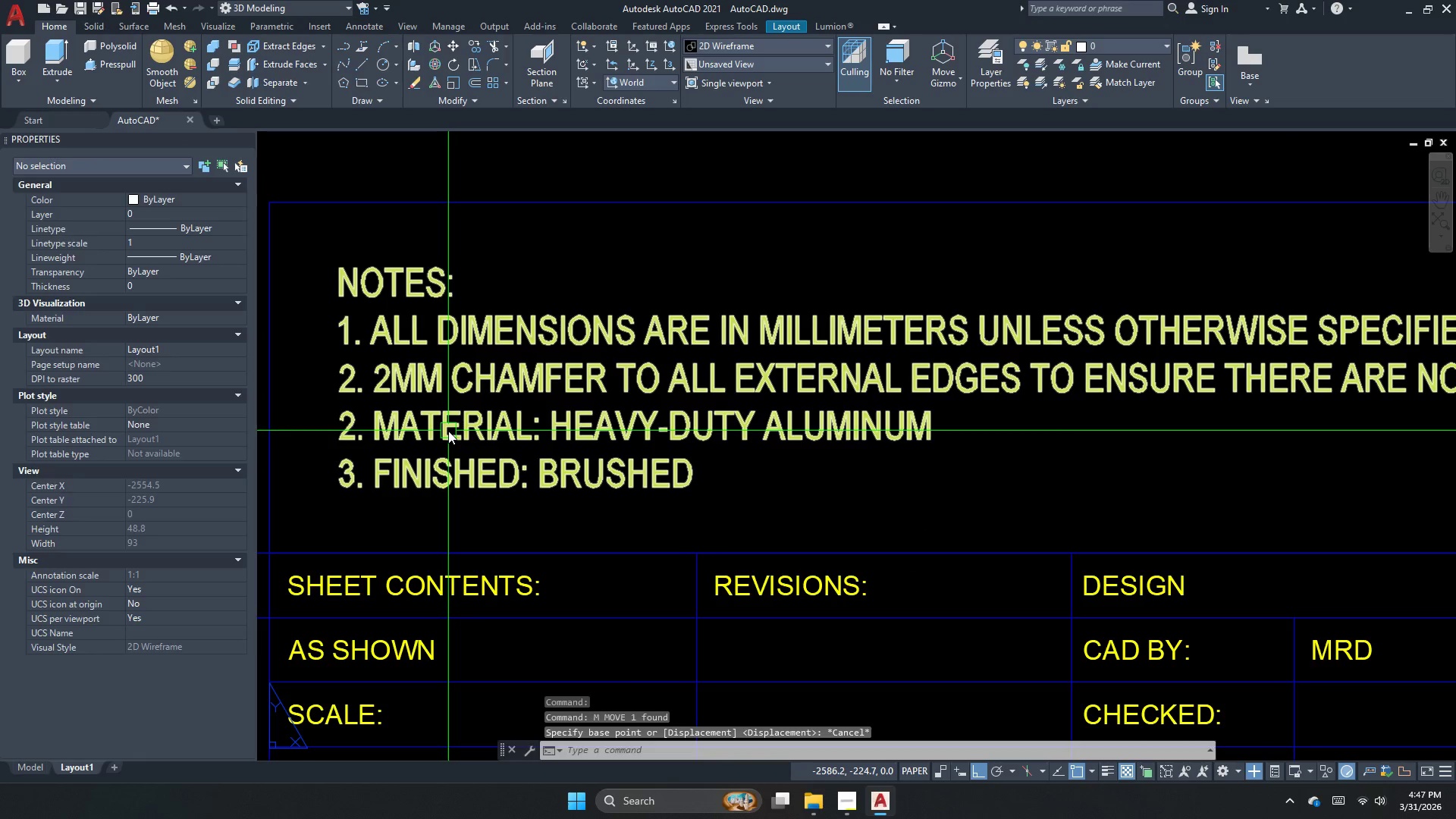 
left_click_drag(start_coordinate=[353, 435], to_coordinate=[345, 441])
 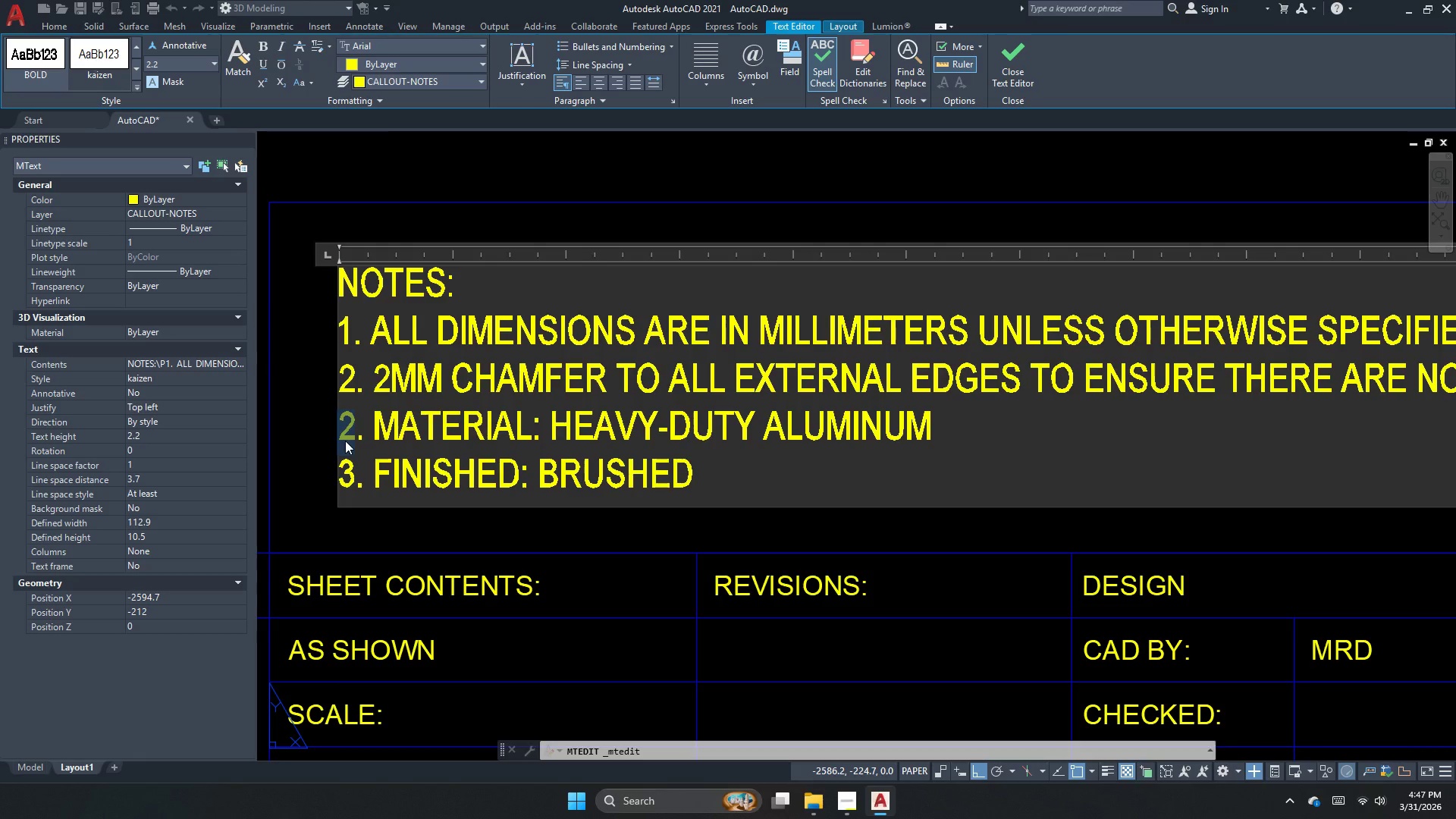 
key(Numpad3)
 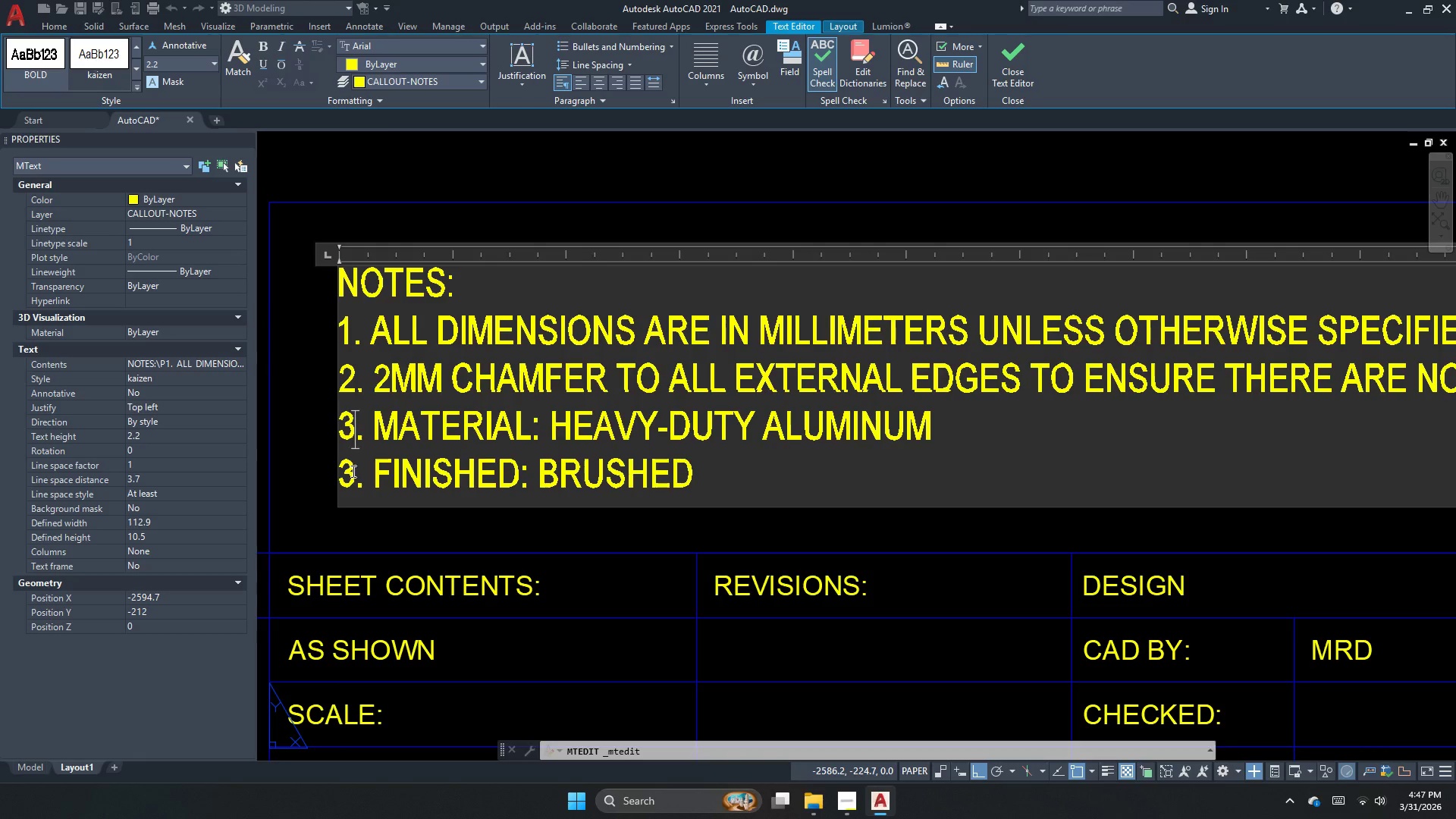 
left_click_drag(start_coordinate=[354, 471], to_coordinate=[337, 469])
 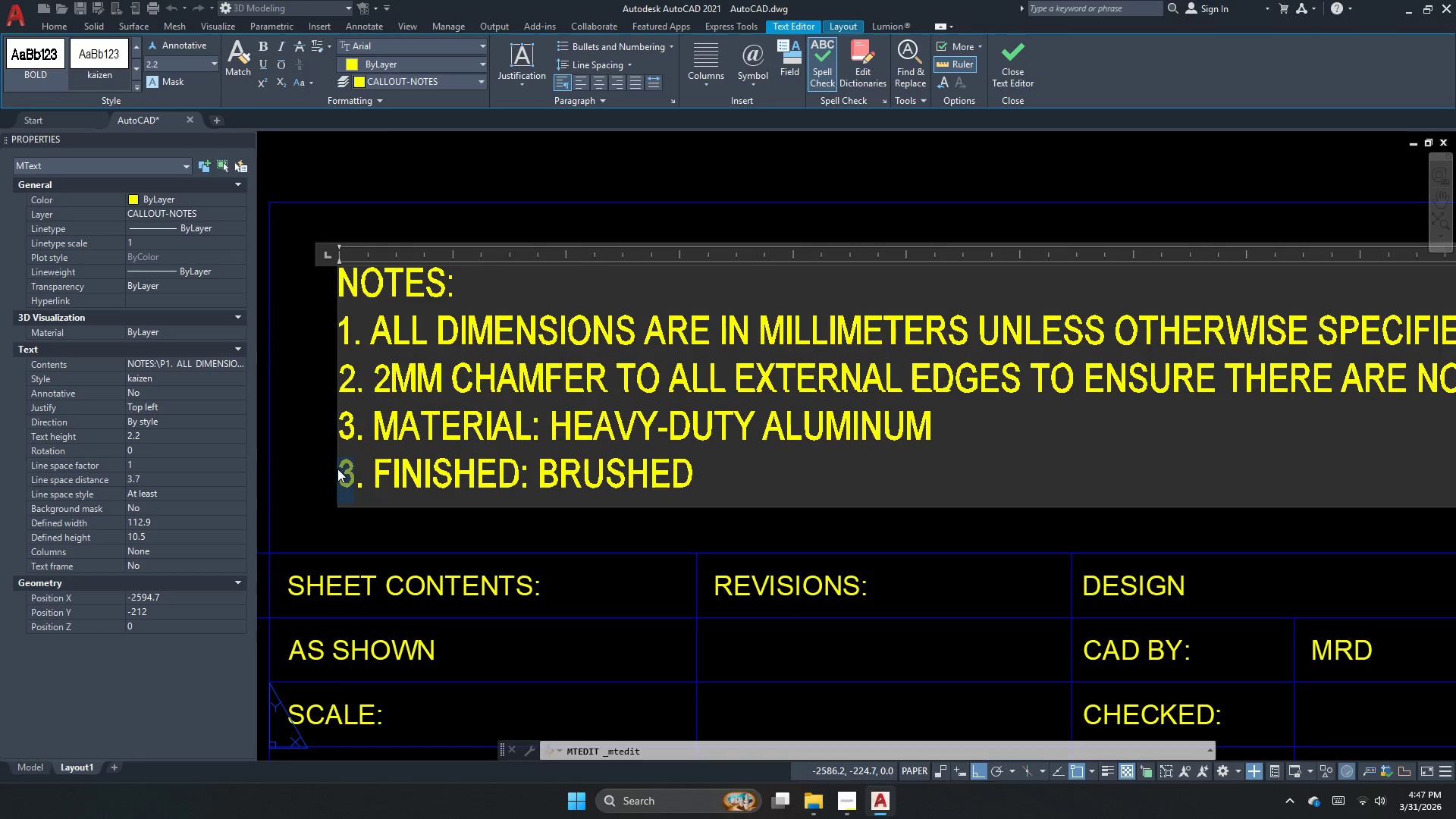 
key(Numpad4)
 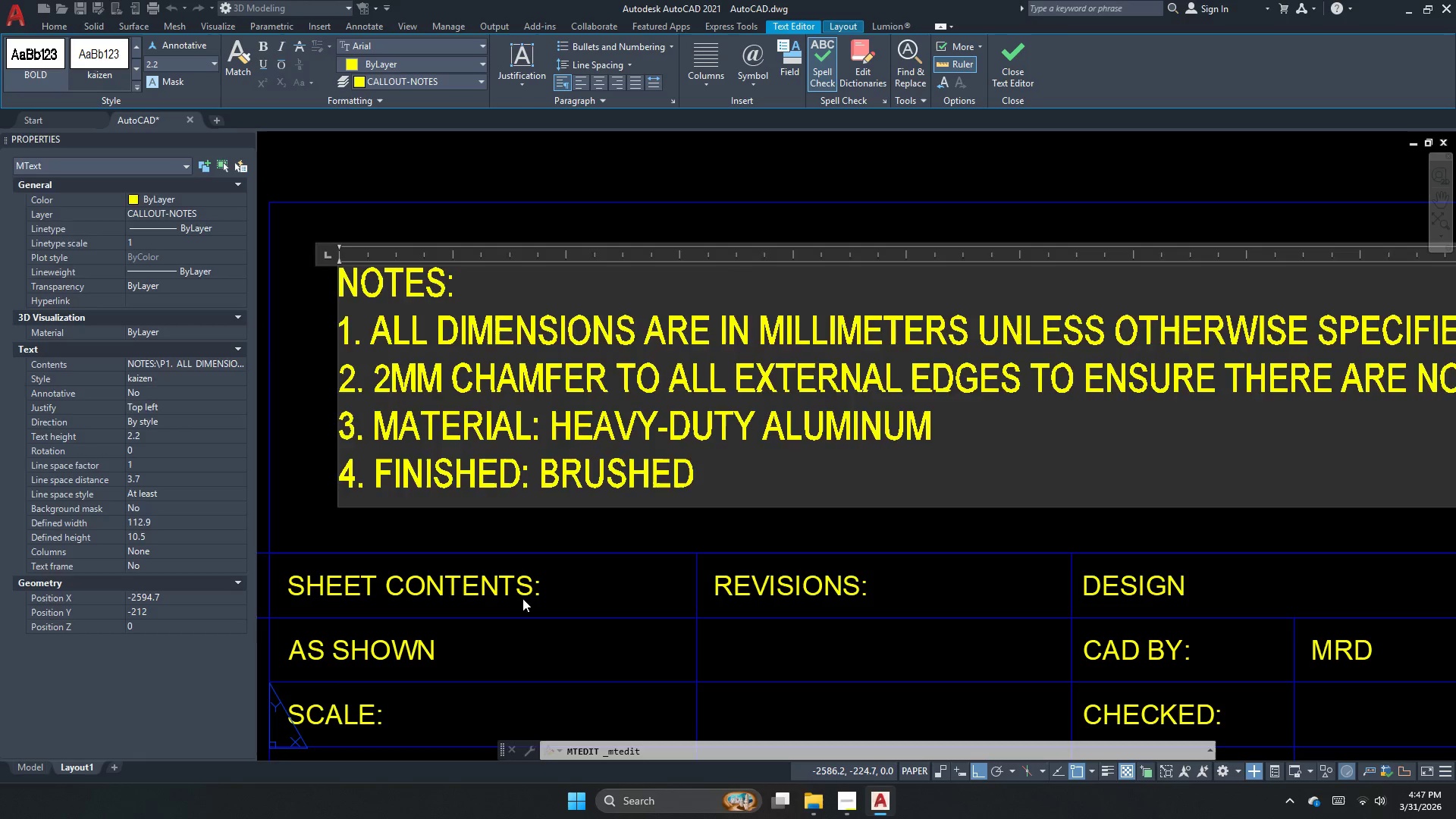 
left_click([526, 599])
 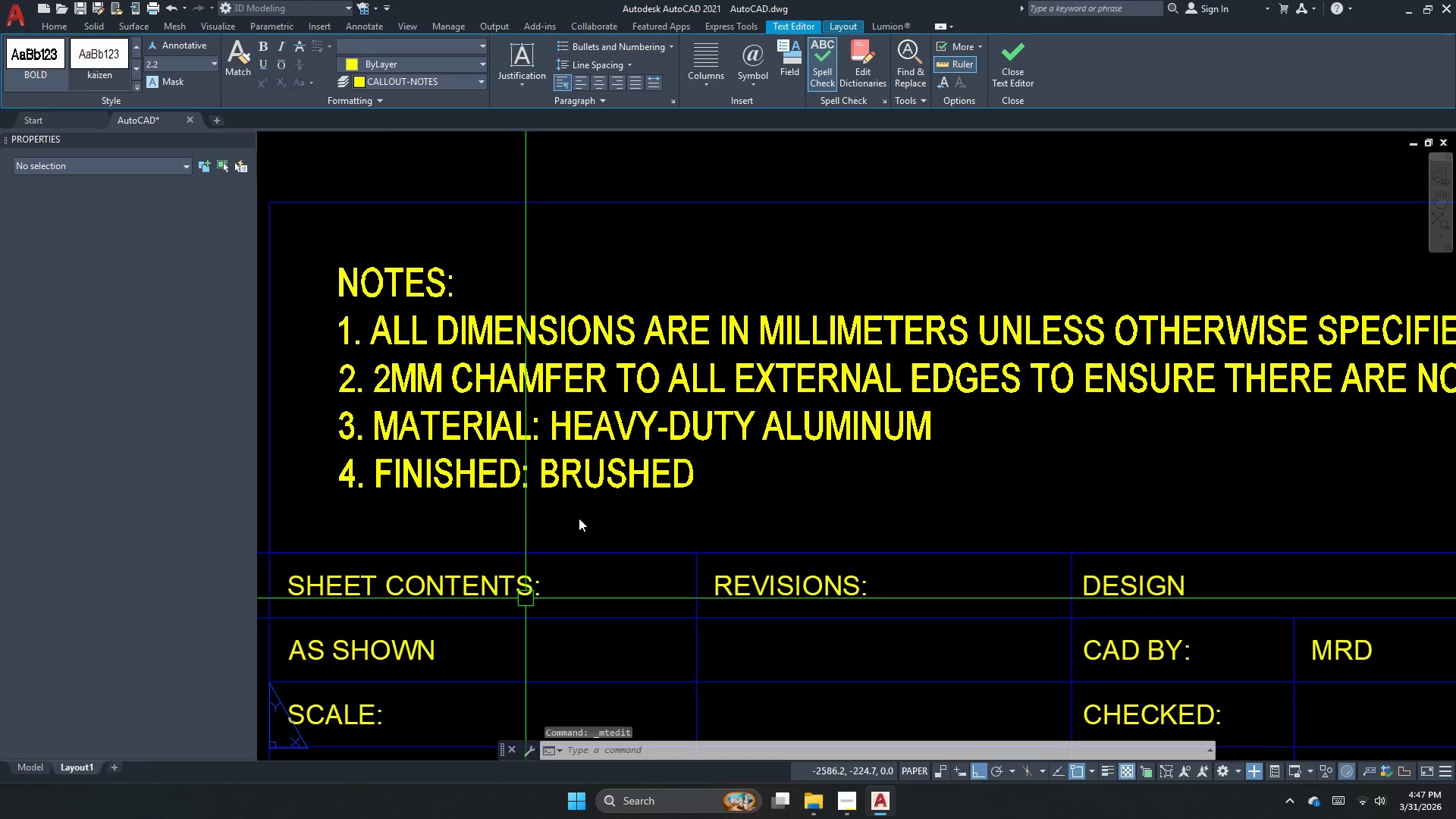 
key(Escape)
 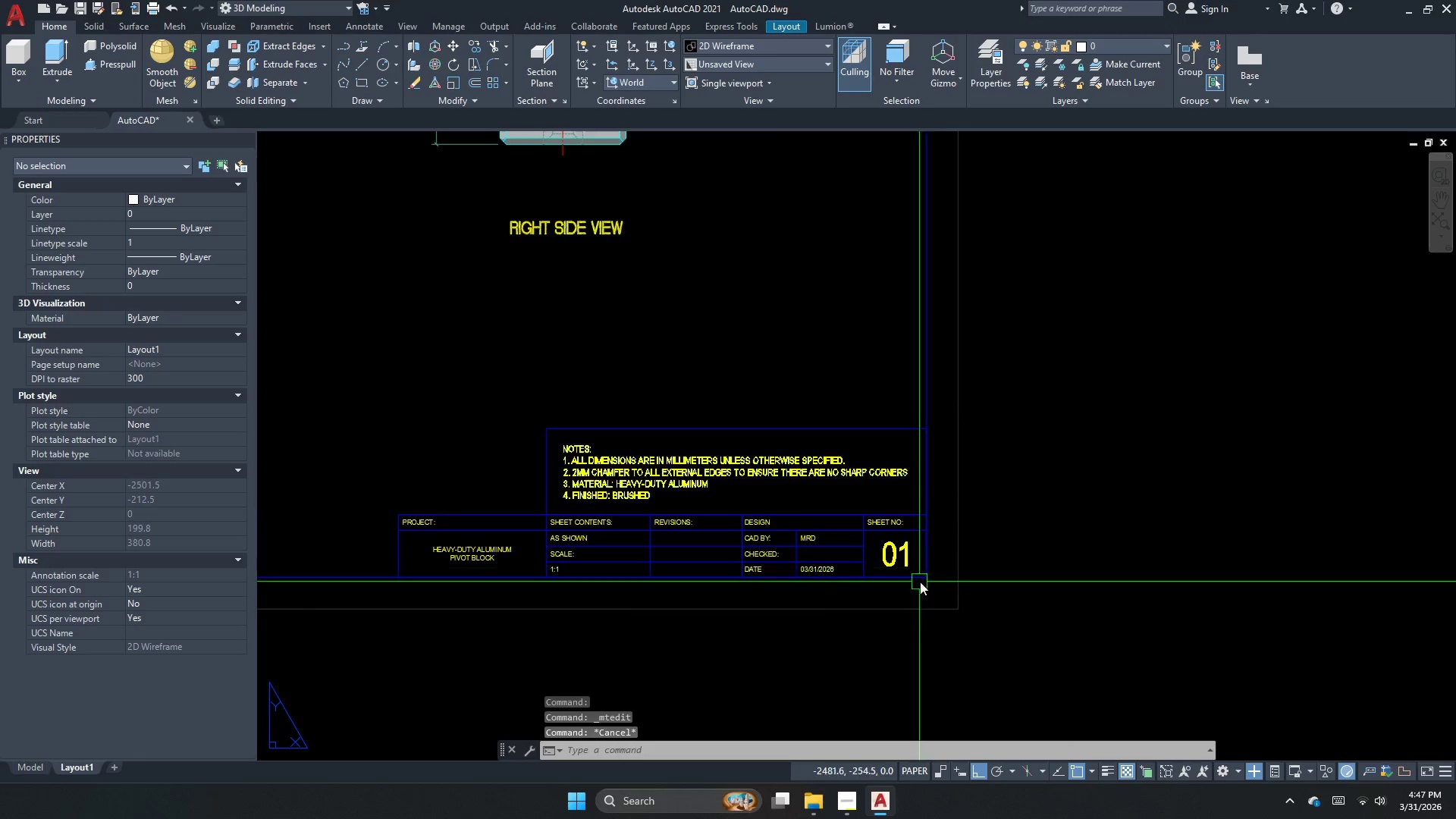 
scroll: coordinate [643, 502], scroll_direction: down, amount: 5.0
 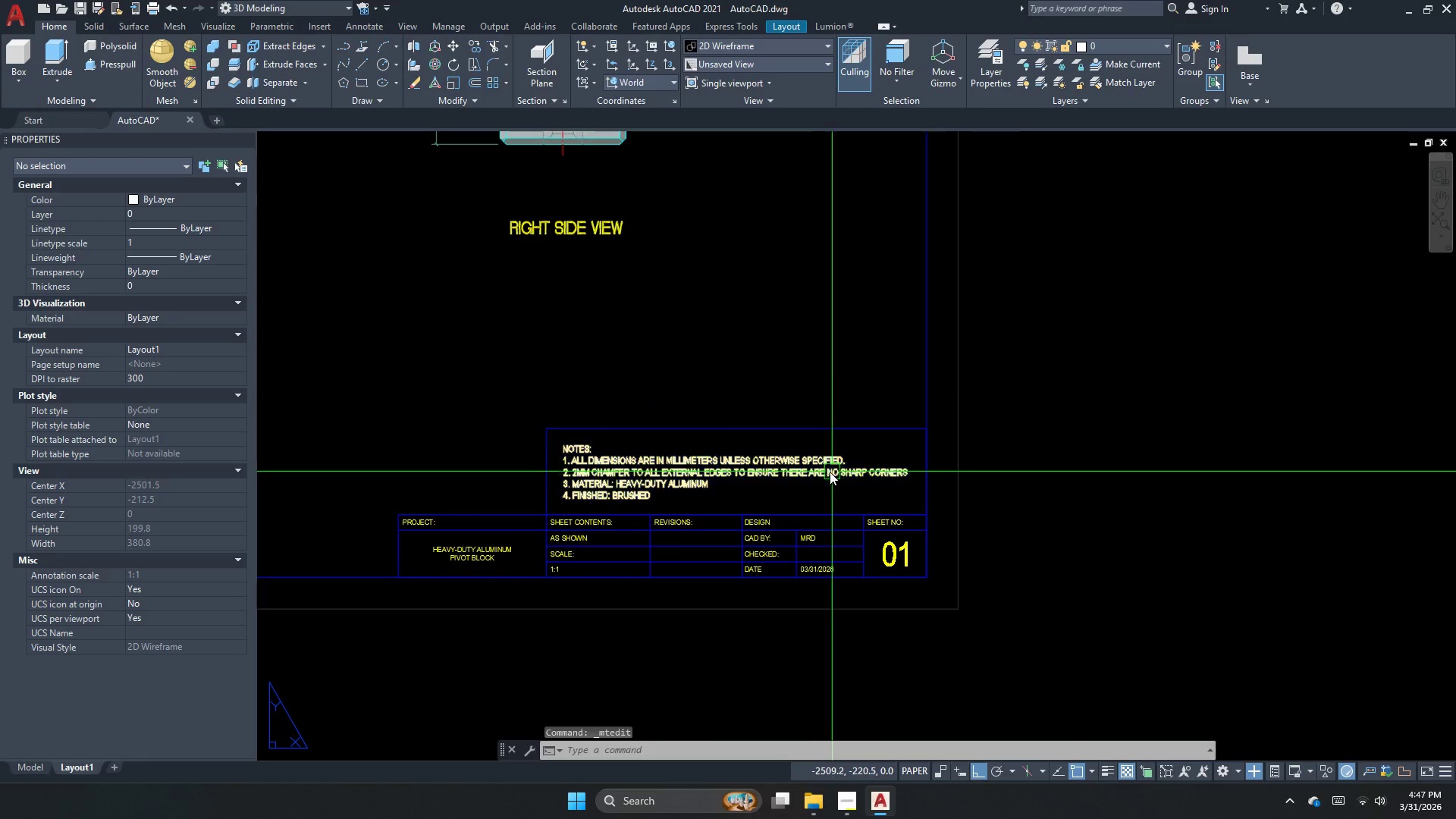 
scroll: coordinate [790, 463], scroll_direction: none, amount: 0.0
 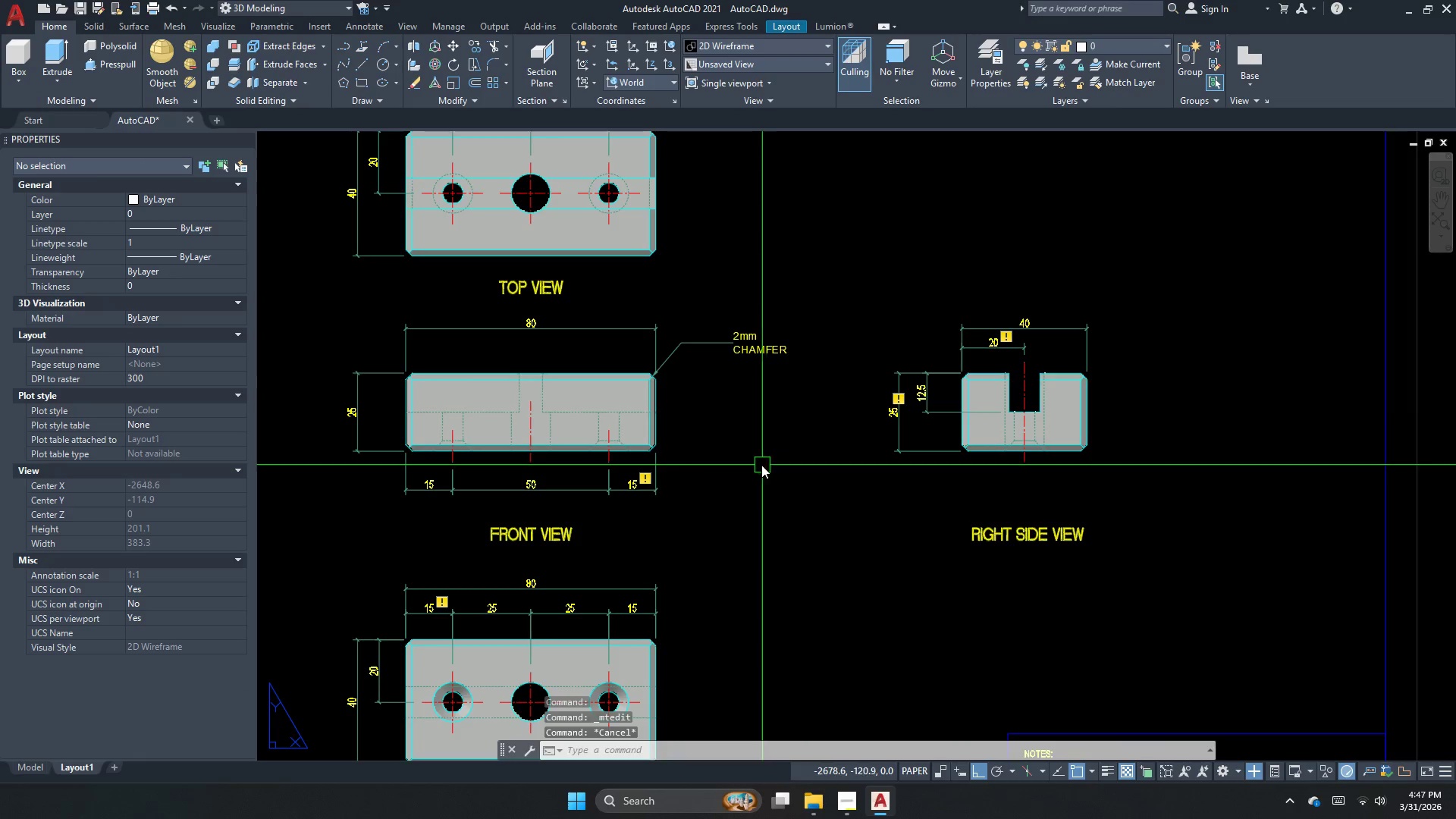 
key(Escape)
 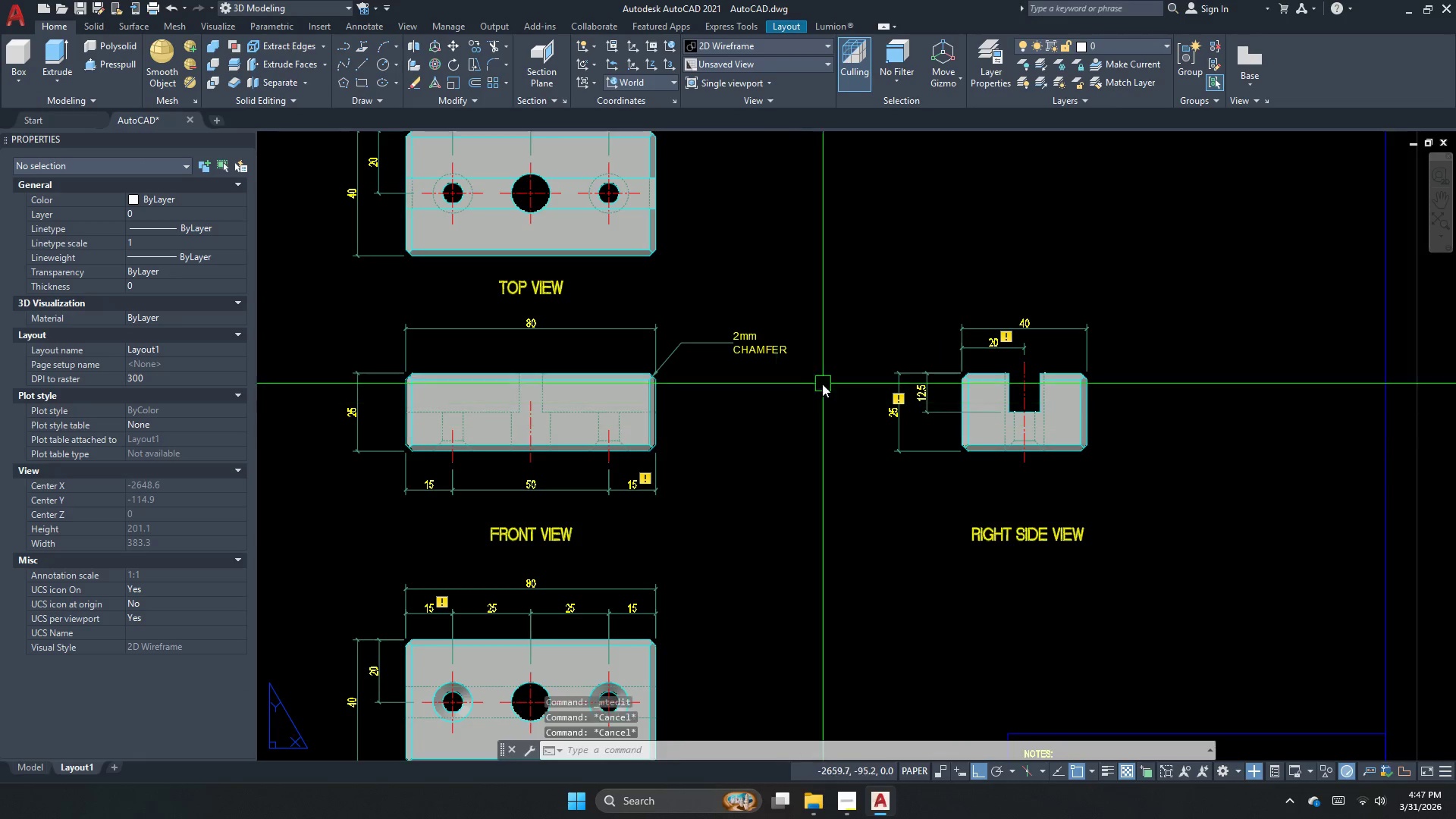 
left_click_drag(start_coordinate=[814, 381], to_coordinate=[774, 347])
 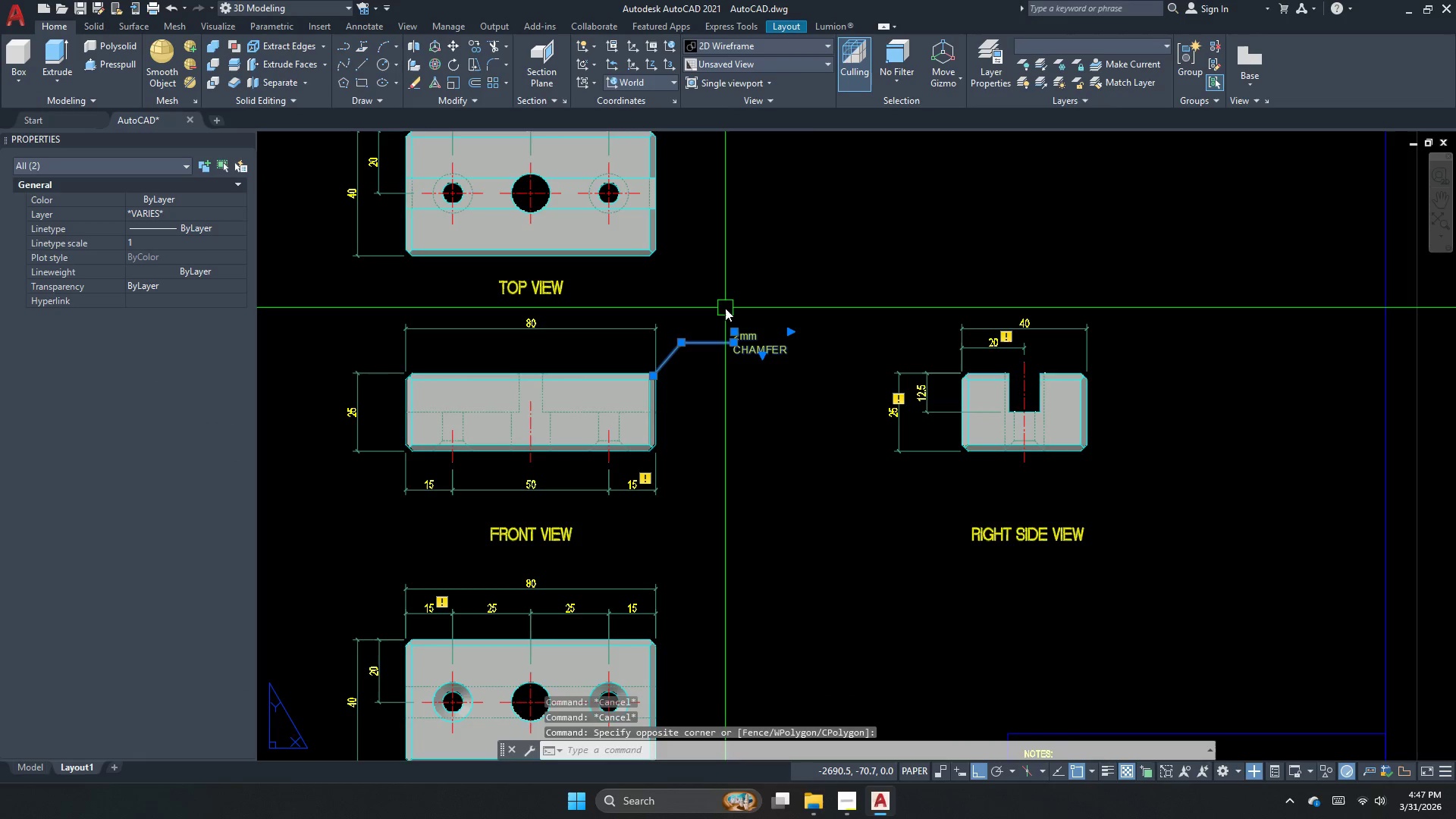 
key(Escape)
 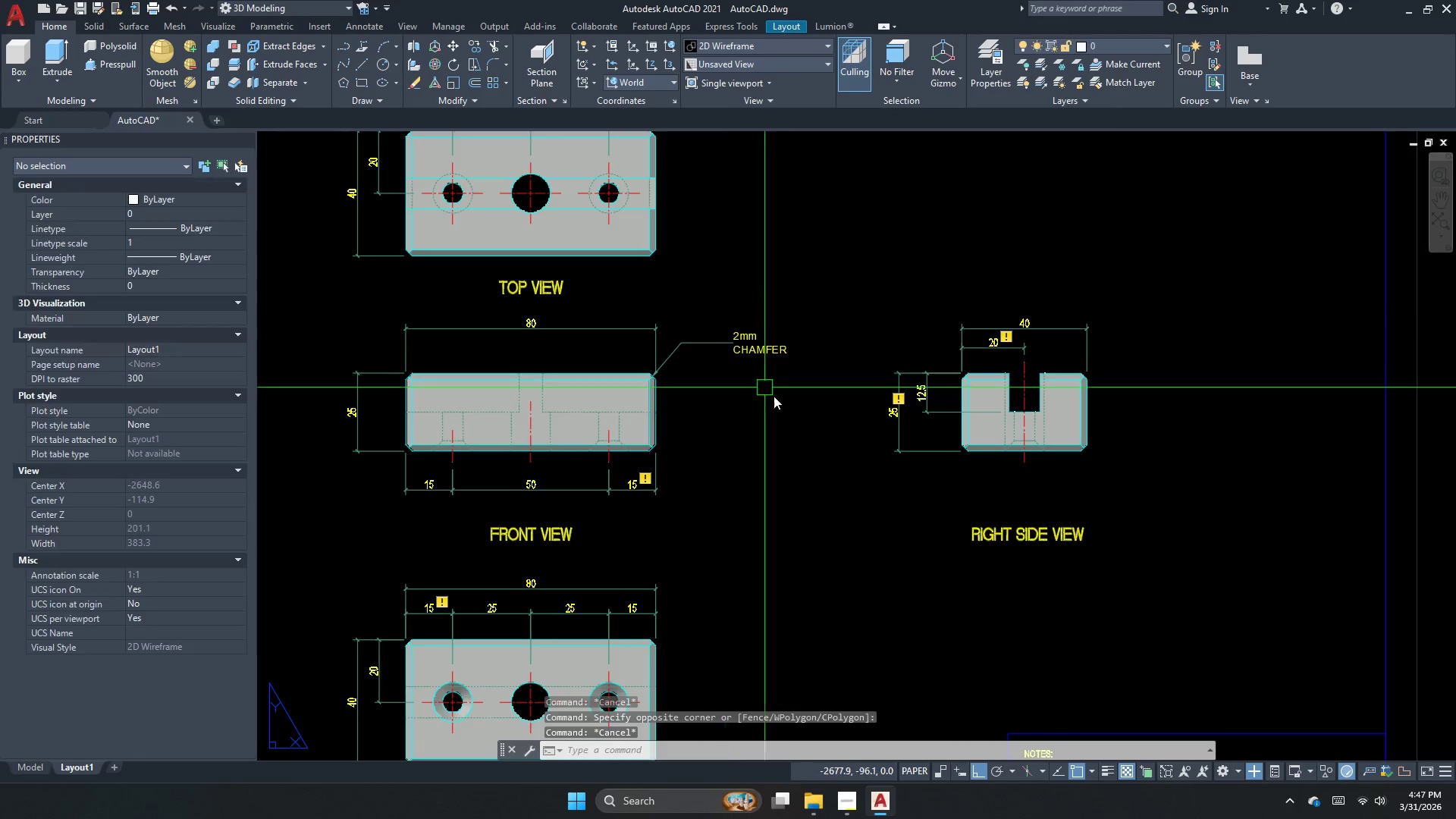 
left_click_drag(start_coordinate=[787, 417], to_coordinate=[777, 404])
 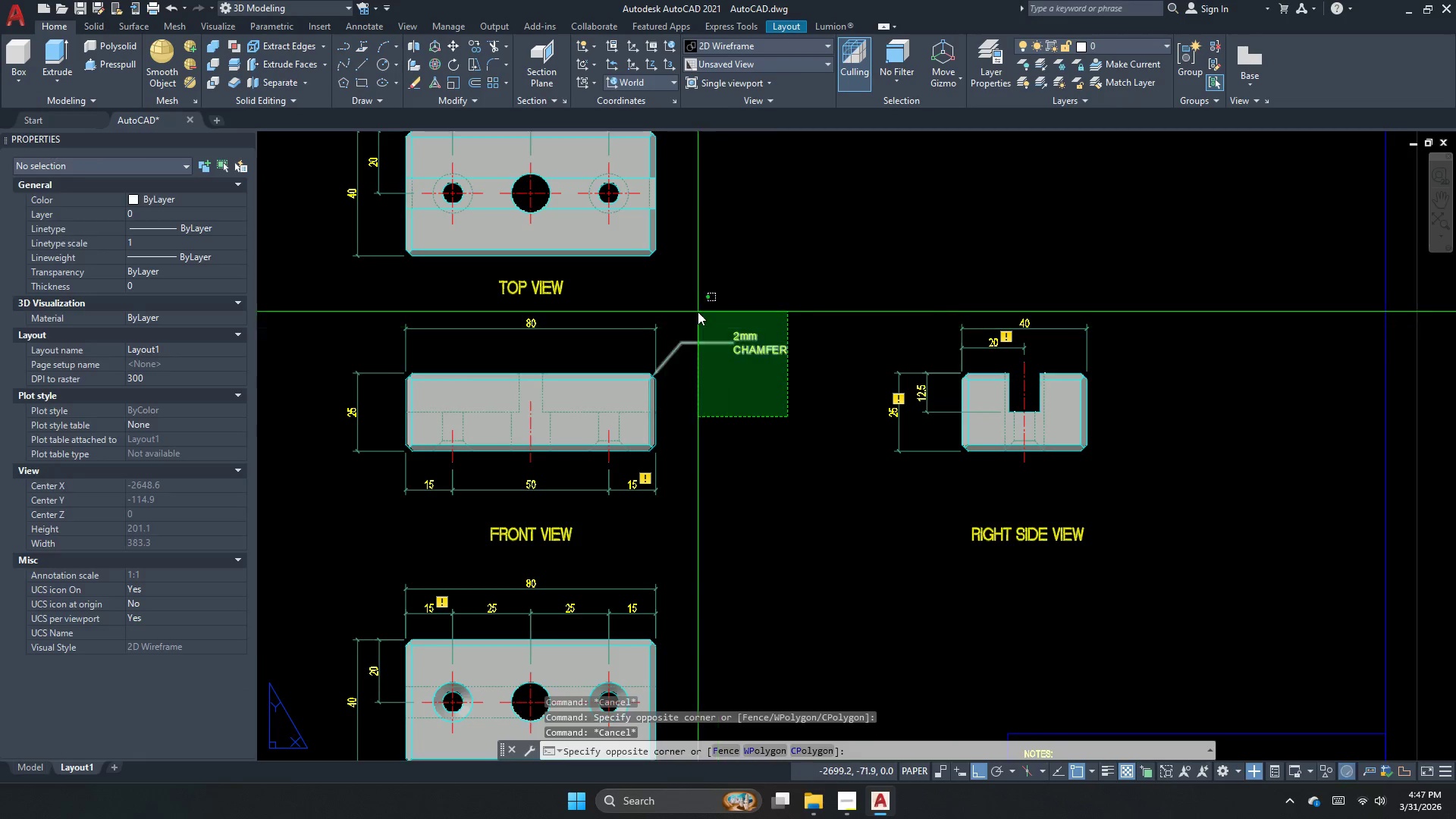 
double_click([698, 312])
 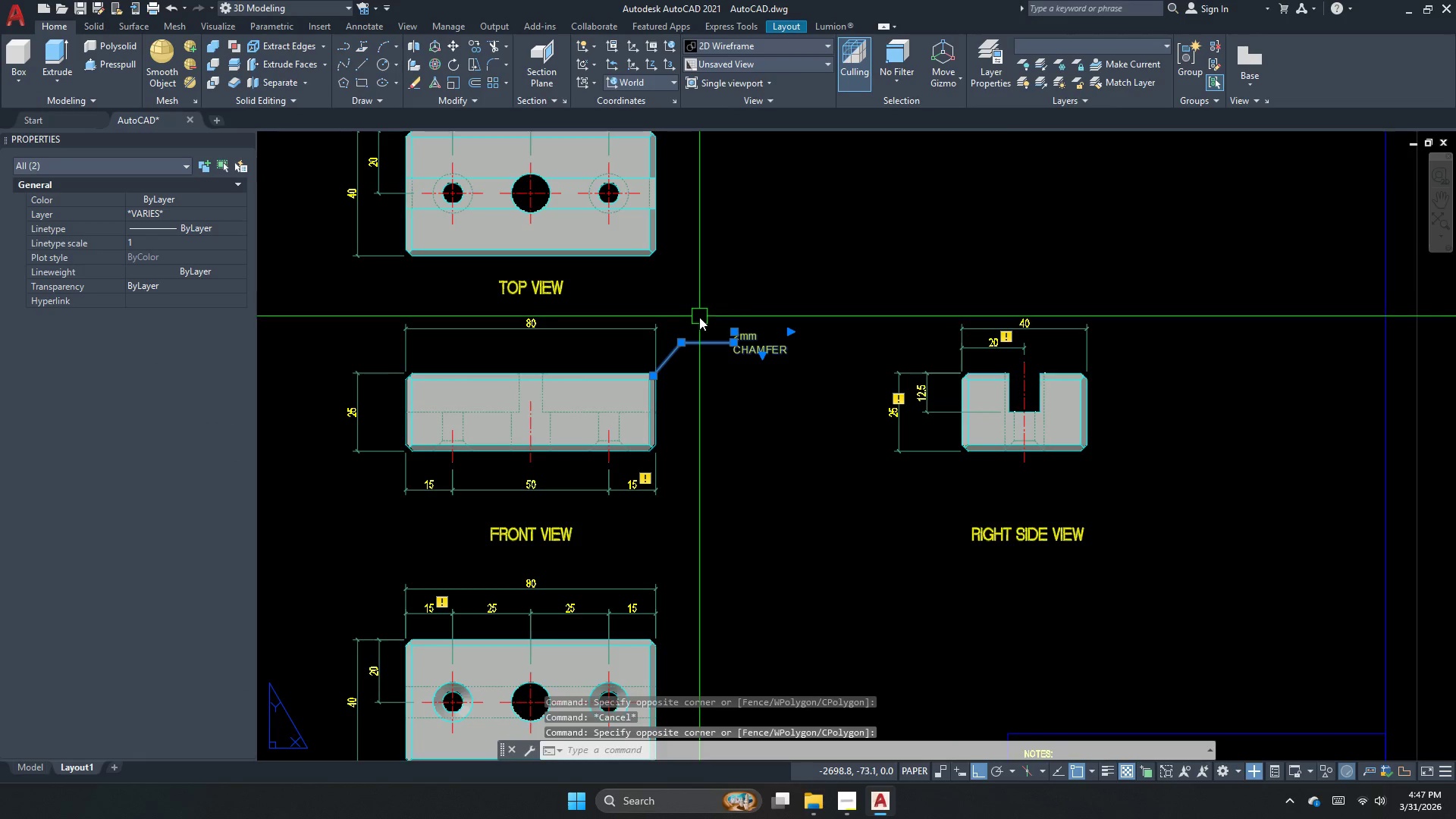 
type(co)
 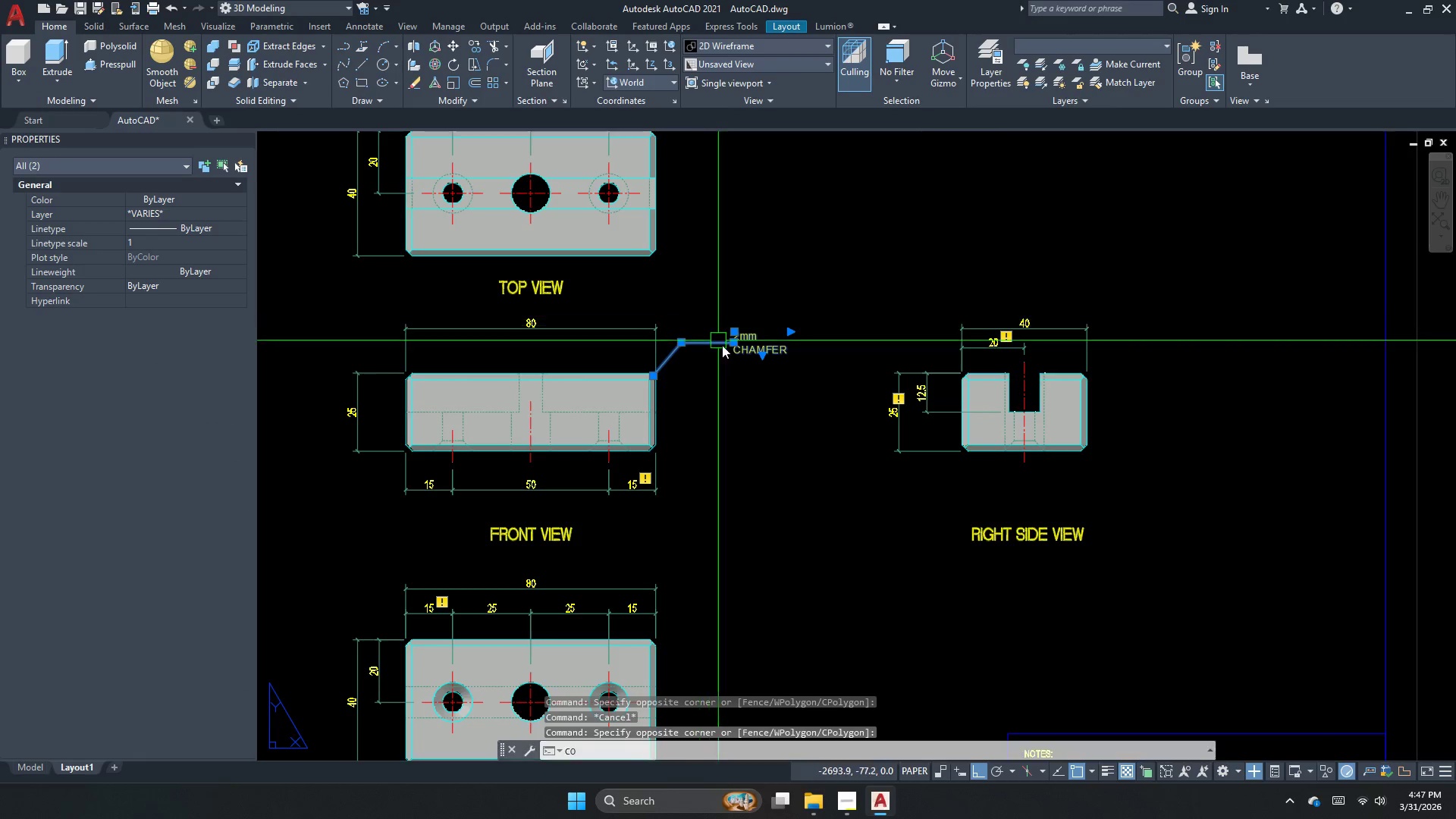 
hold_key(key=Space, duration=4.59)
 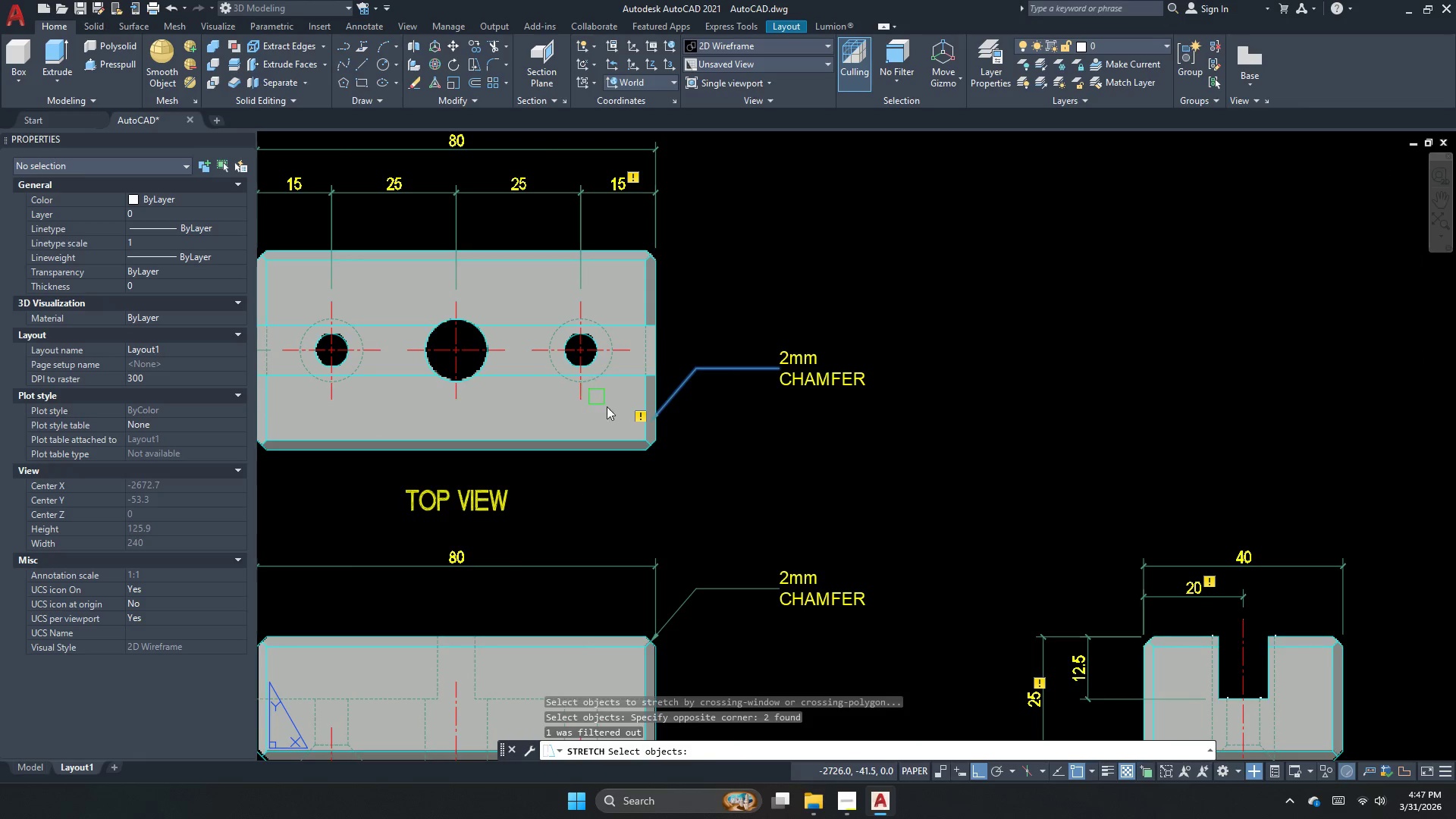 
left_click_drag(start_coordinate=[737, 366], to_coordinate=[725, 283])
 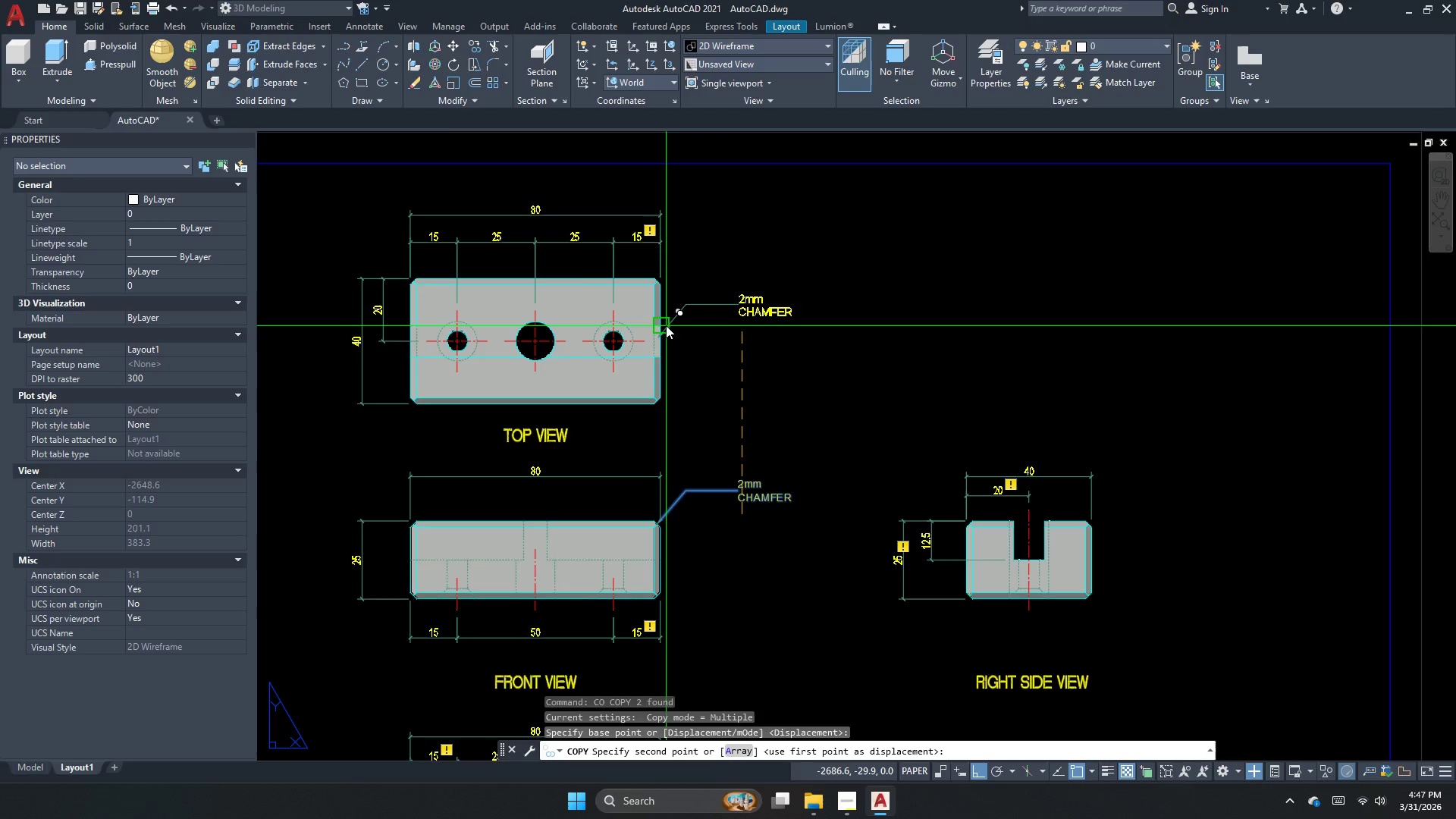 
scroll: coordinate [666, 325], scroll_direction: up, amount: 1.0
 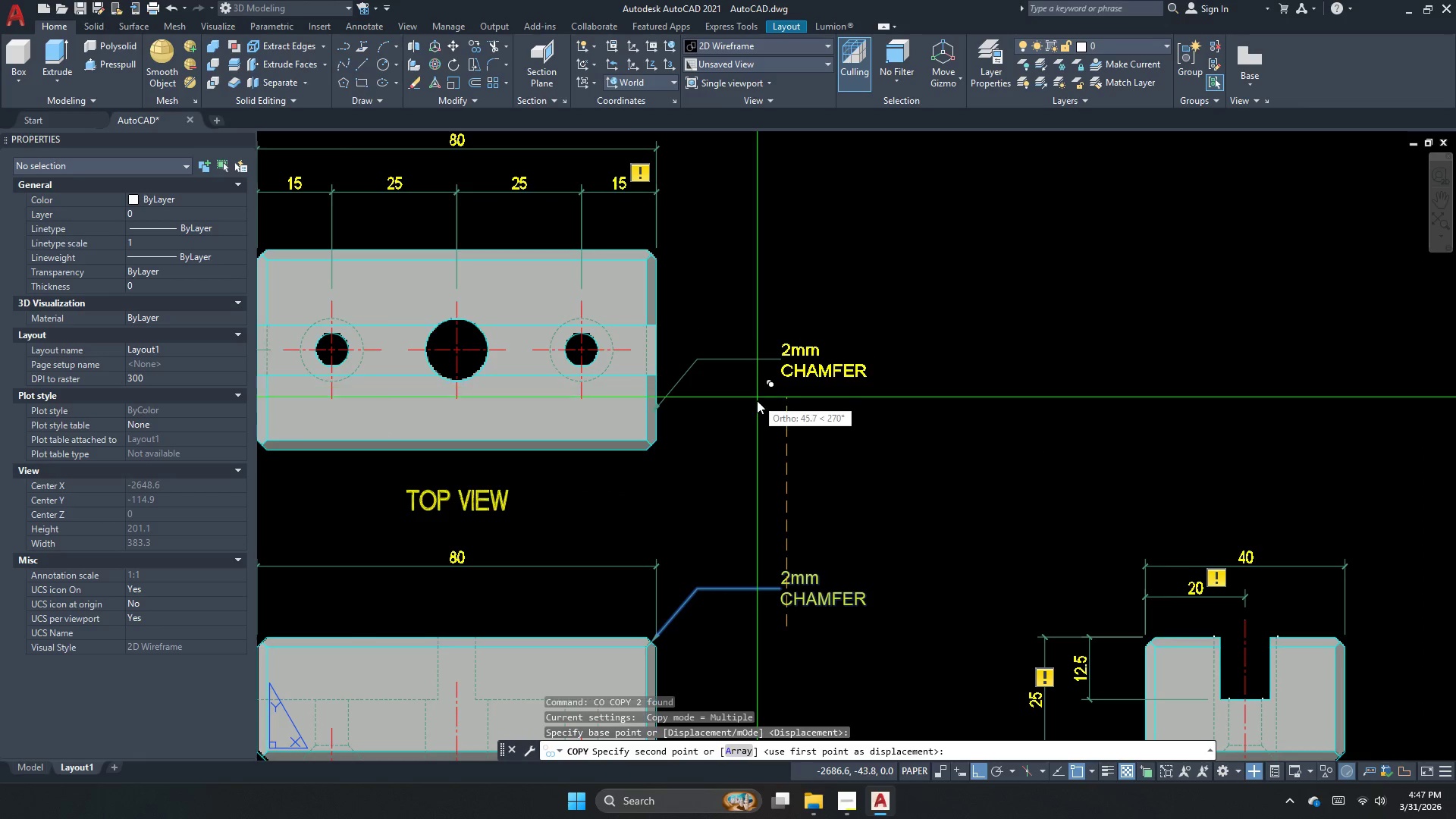 
key(Escape)
 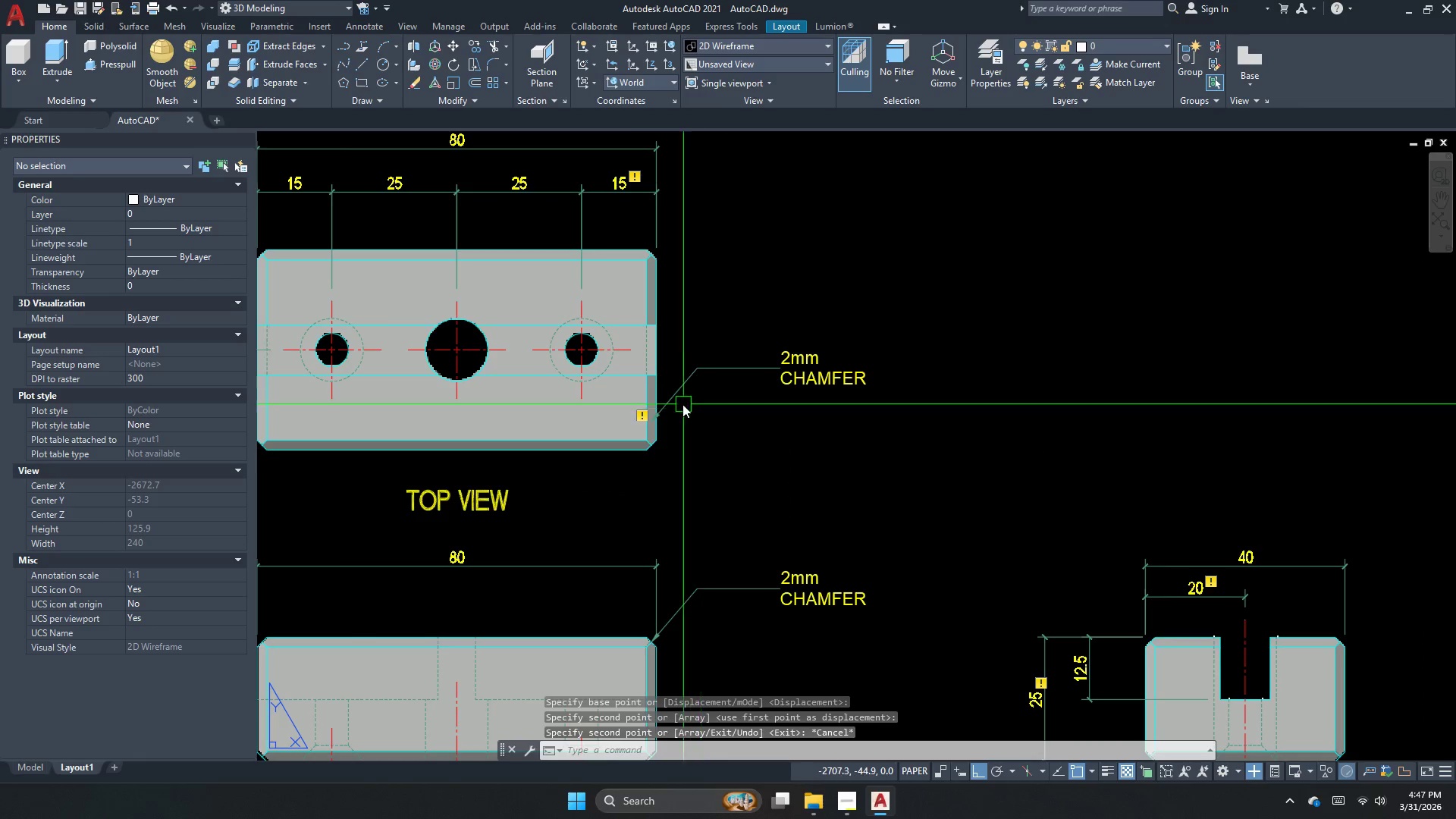 
left_click_drag(start_coordinate=[676, 404], to_coordinate=[670, 407])
 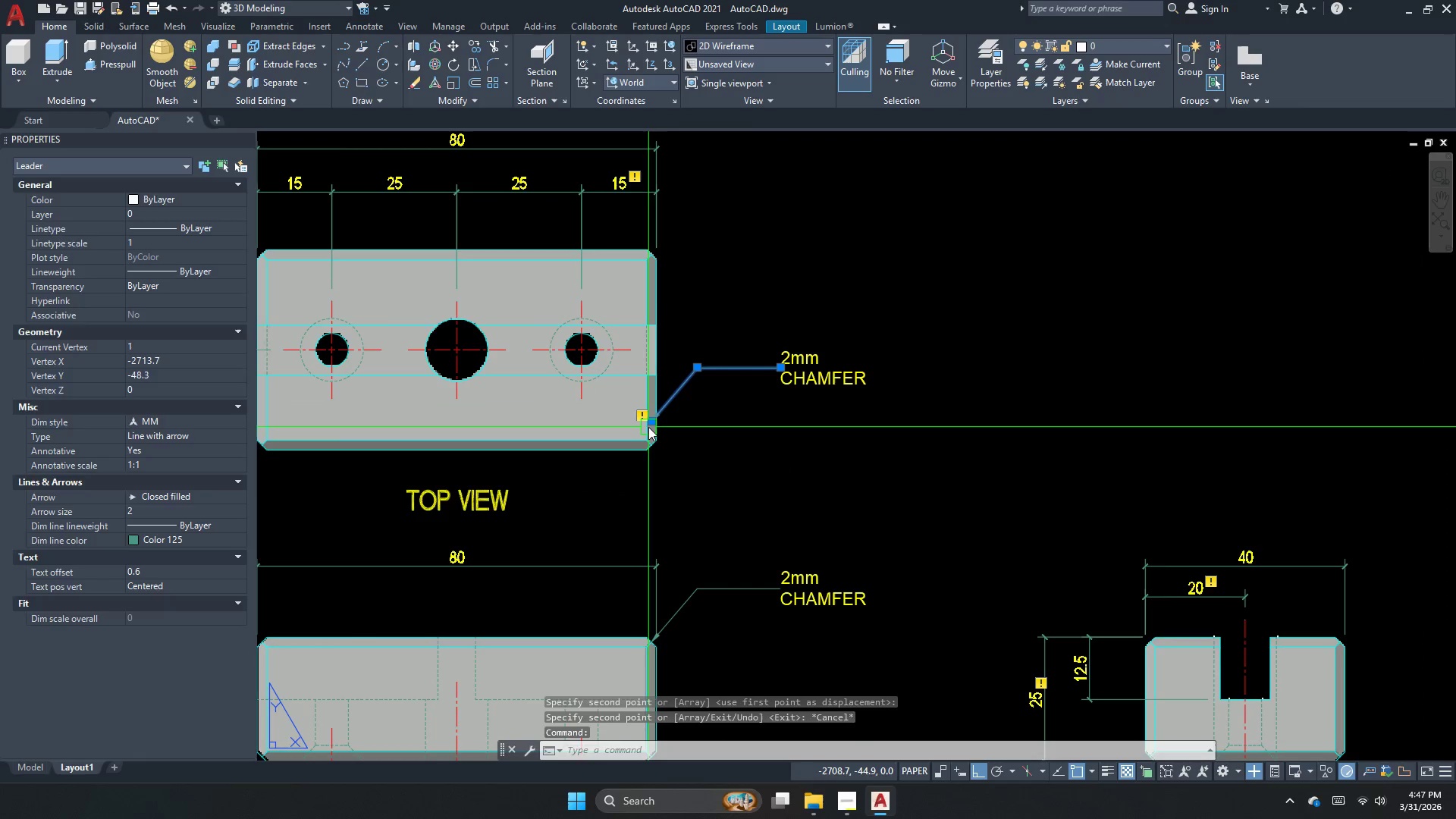 
key(Escape)
 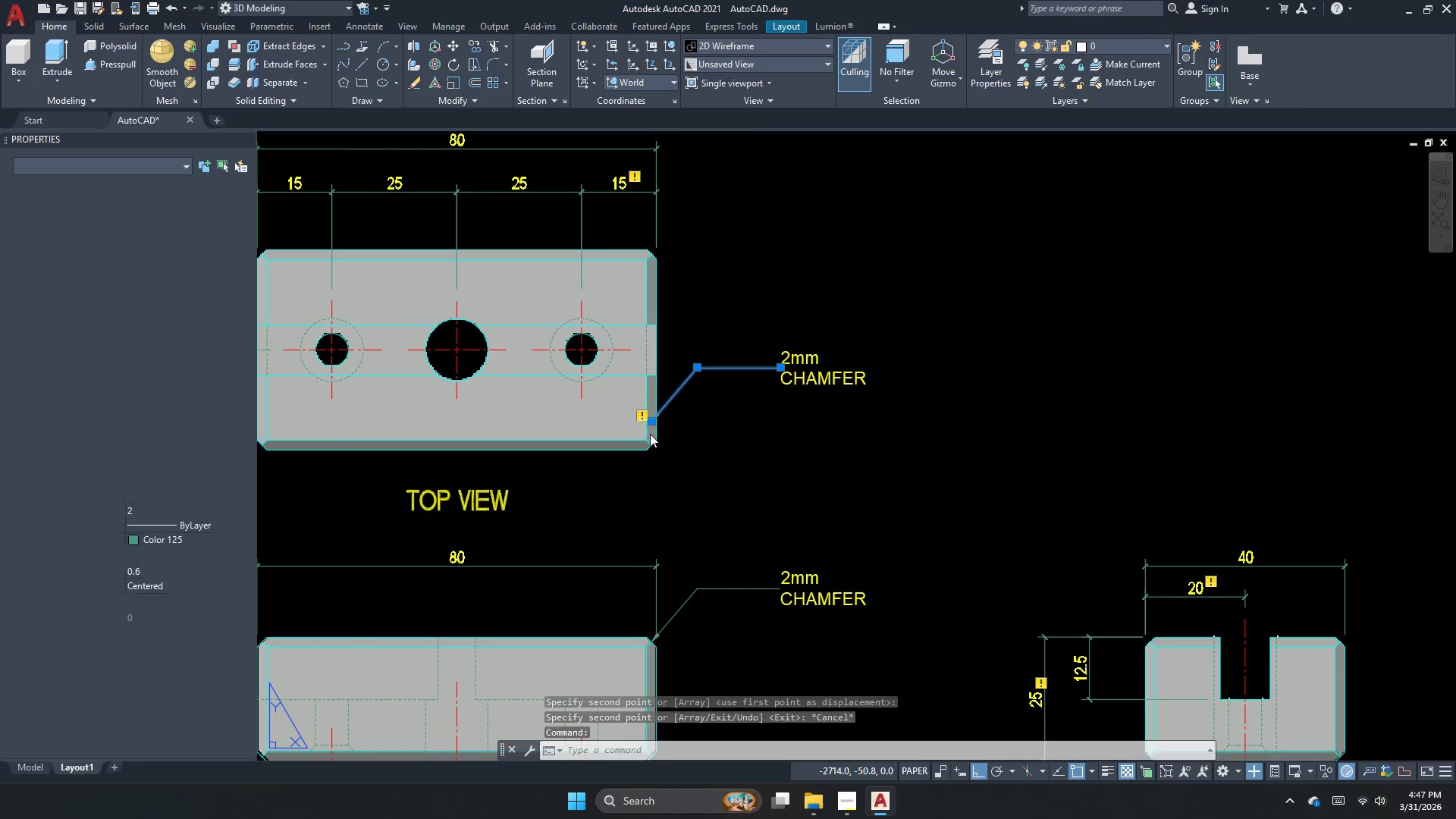 
key(S)
 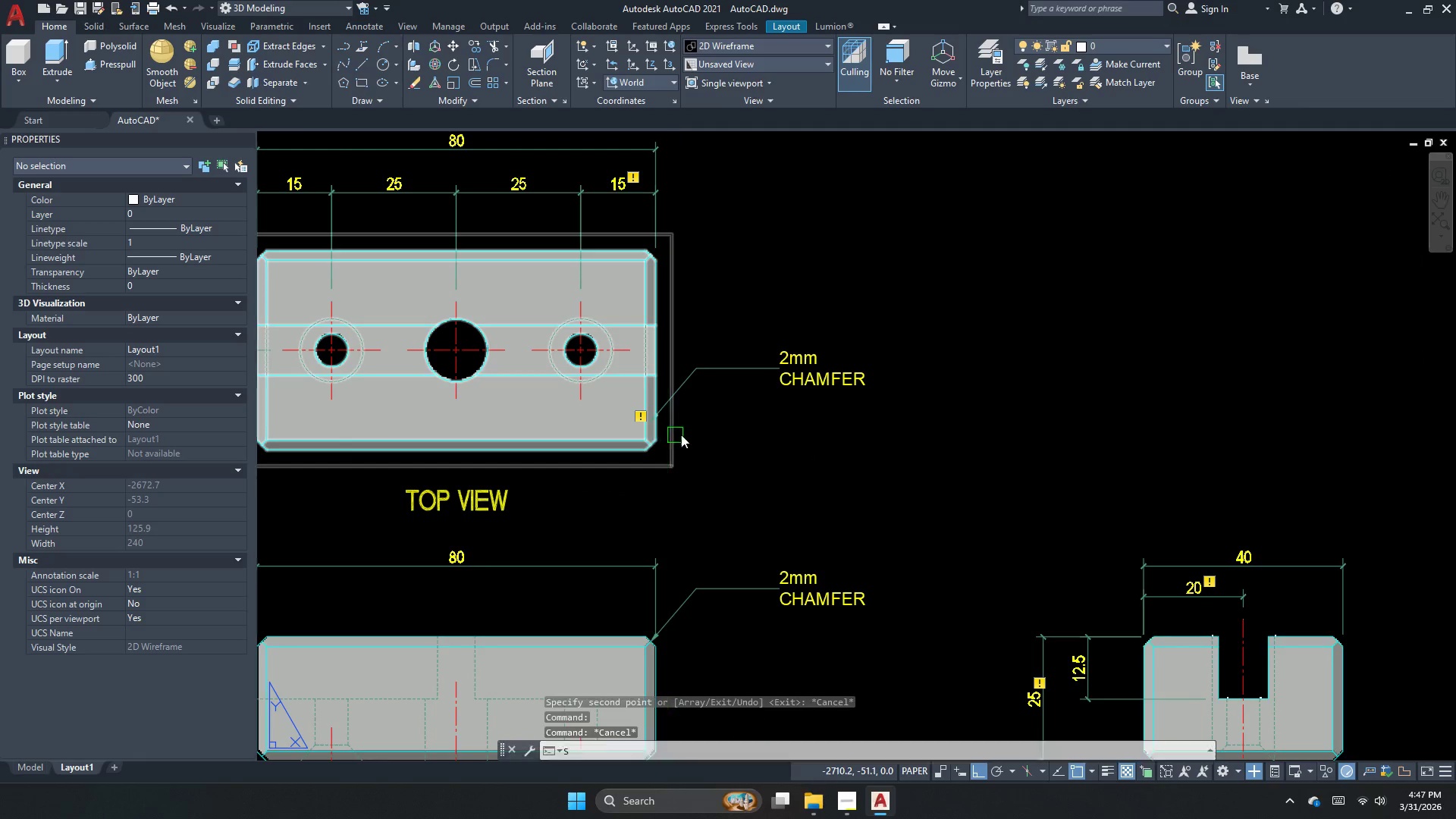 
scroll: coordinate [650, 434], scroll_direction: none, amount: 0.0
 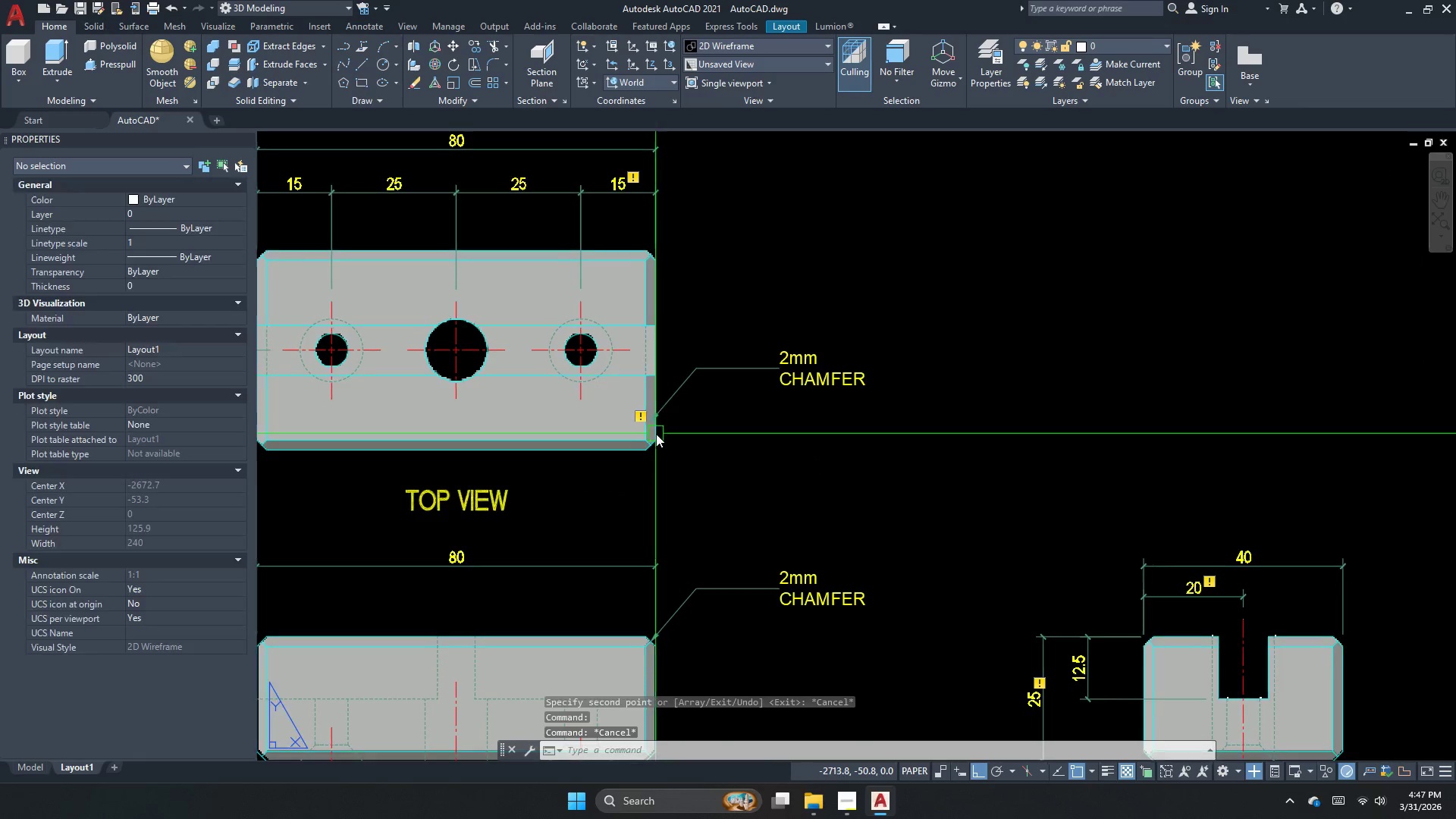 
left_click_drag(start_coordinate=[682, 431], to_coordinate=[654, 415])
 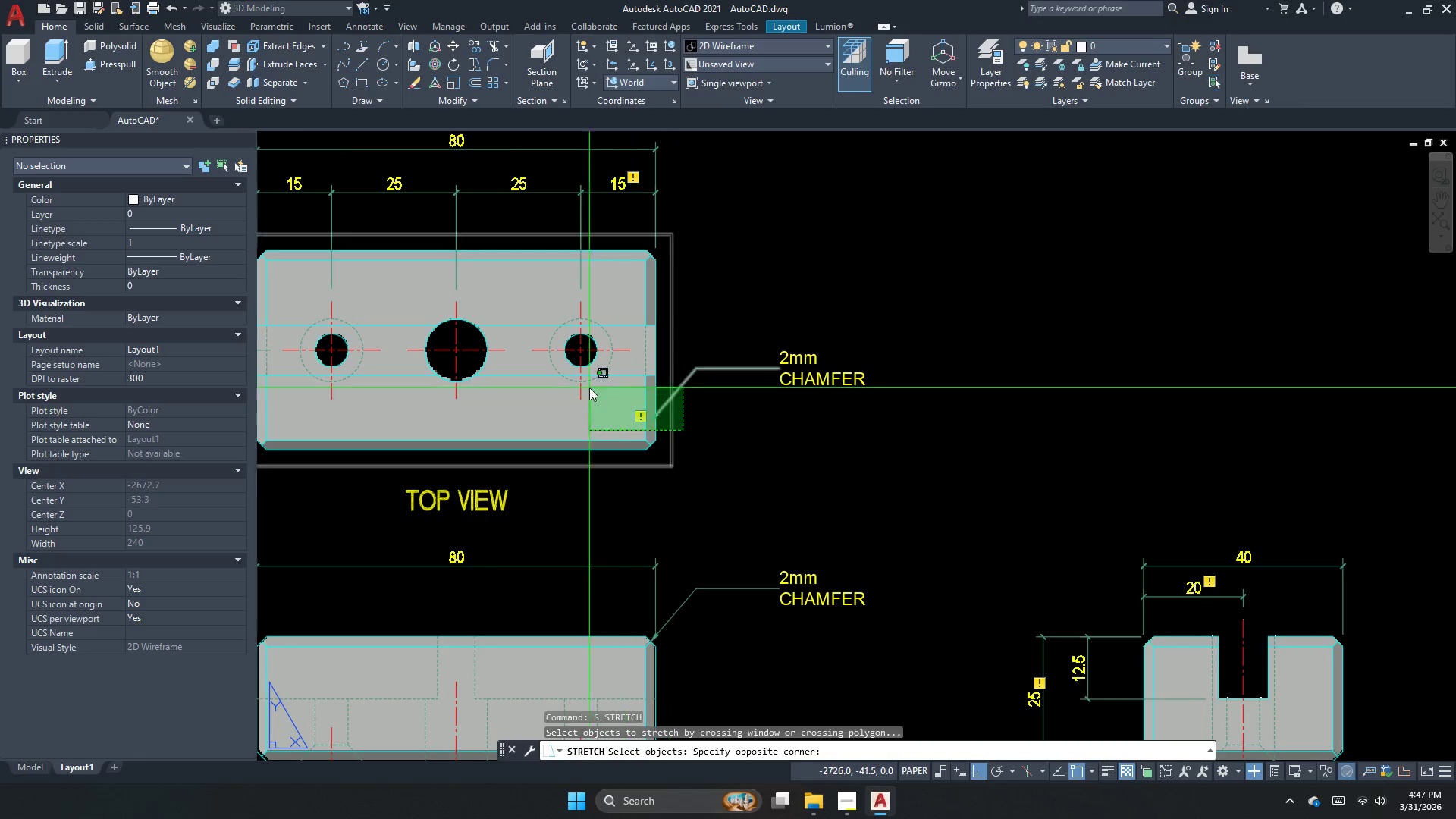 
left_click_drag(start_coordinate=[589, 388], to_coordinate=[596, 397])
 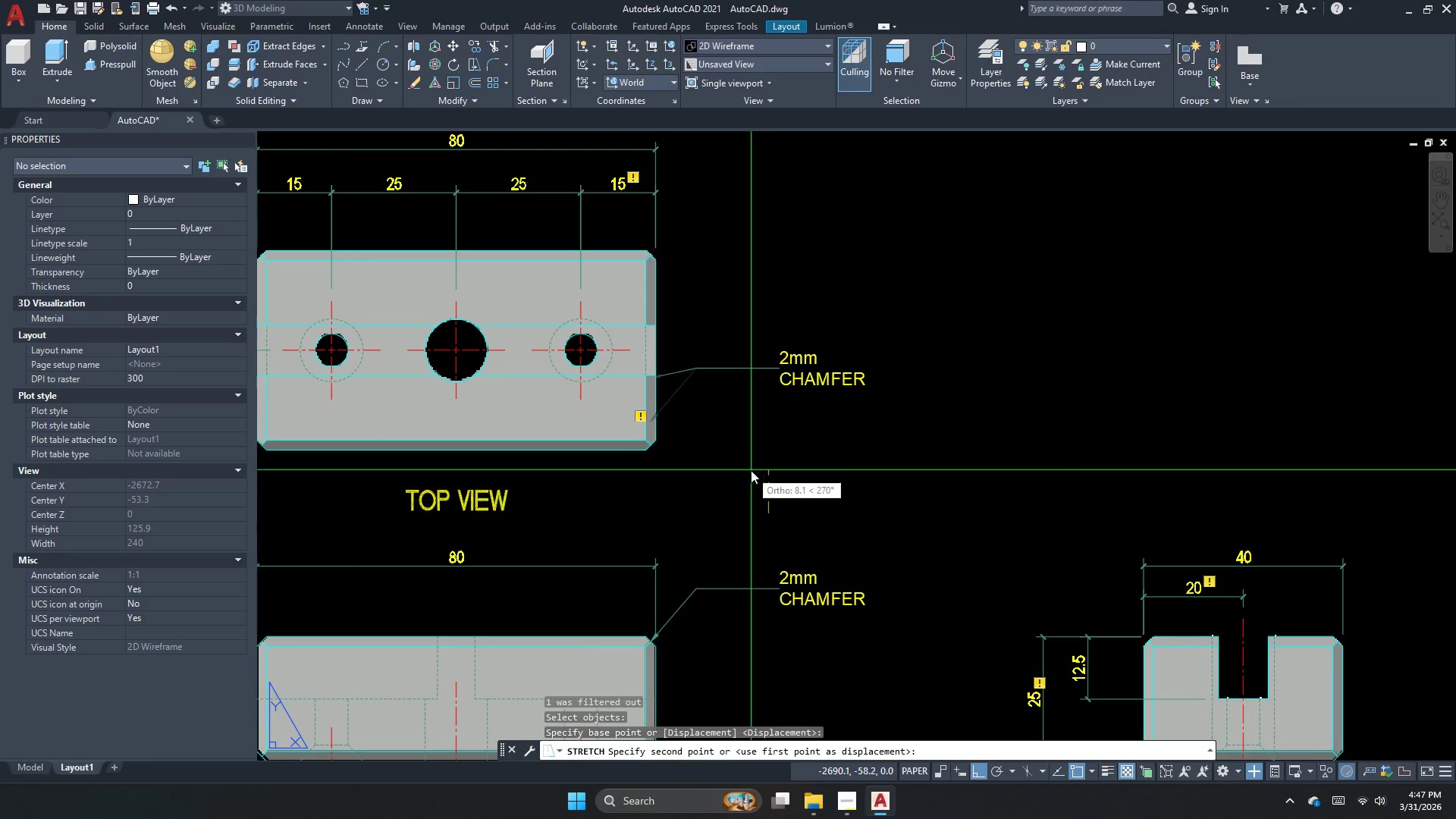 
key(Space)
 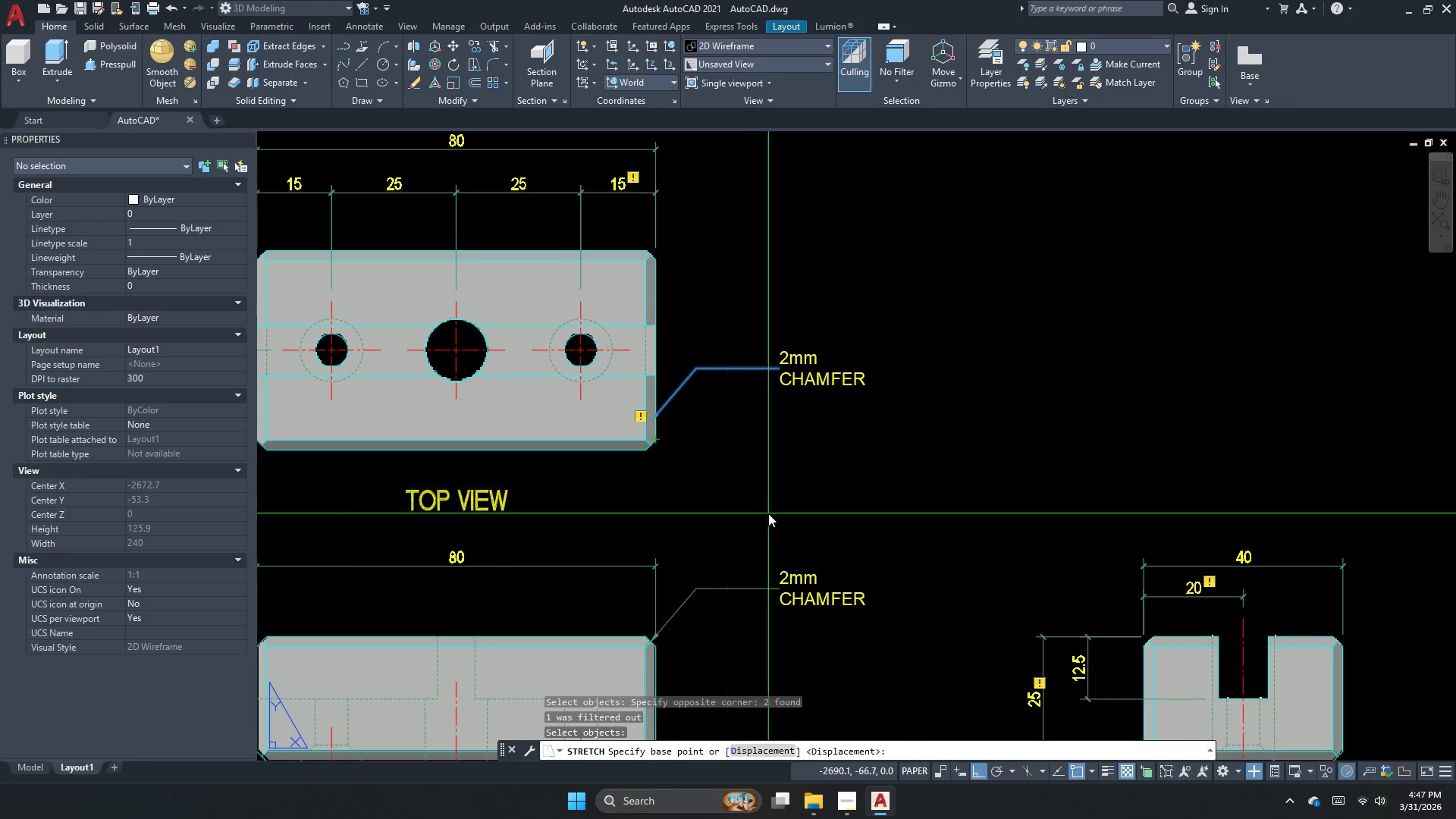 
left_click_drag(start_coordinate=[768, 513], to_coordinate=[755, 484])
 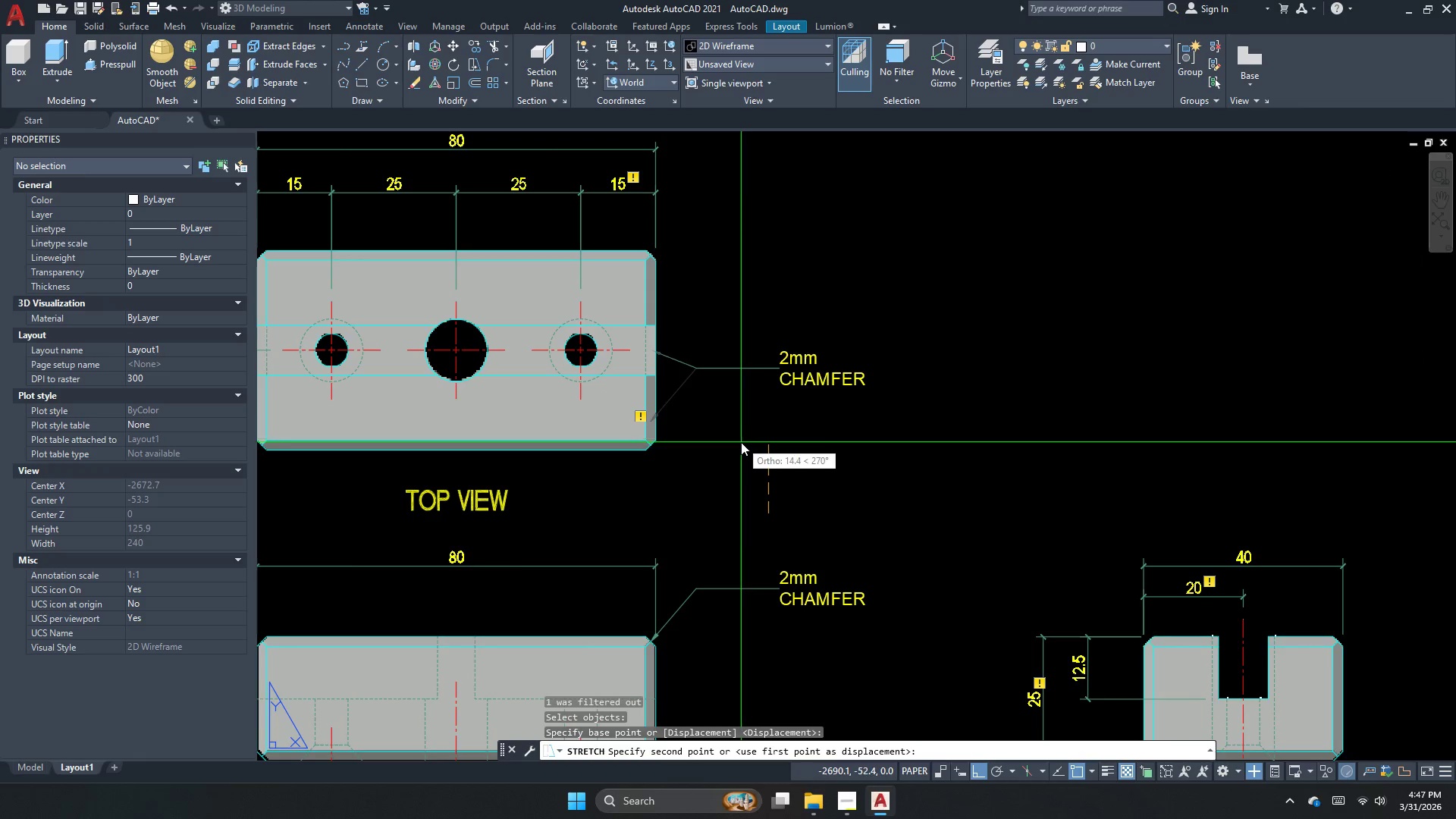 
left_click_drag(start_coordinate=[741, 442], to_coordinate=[737, 438])
 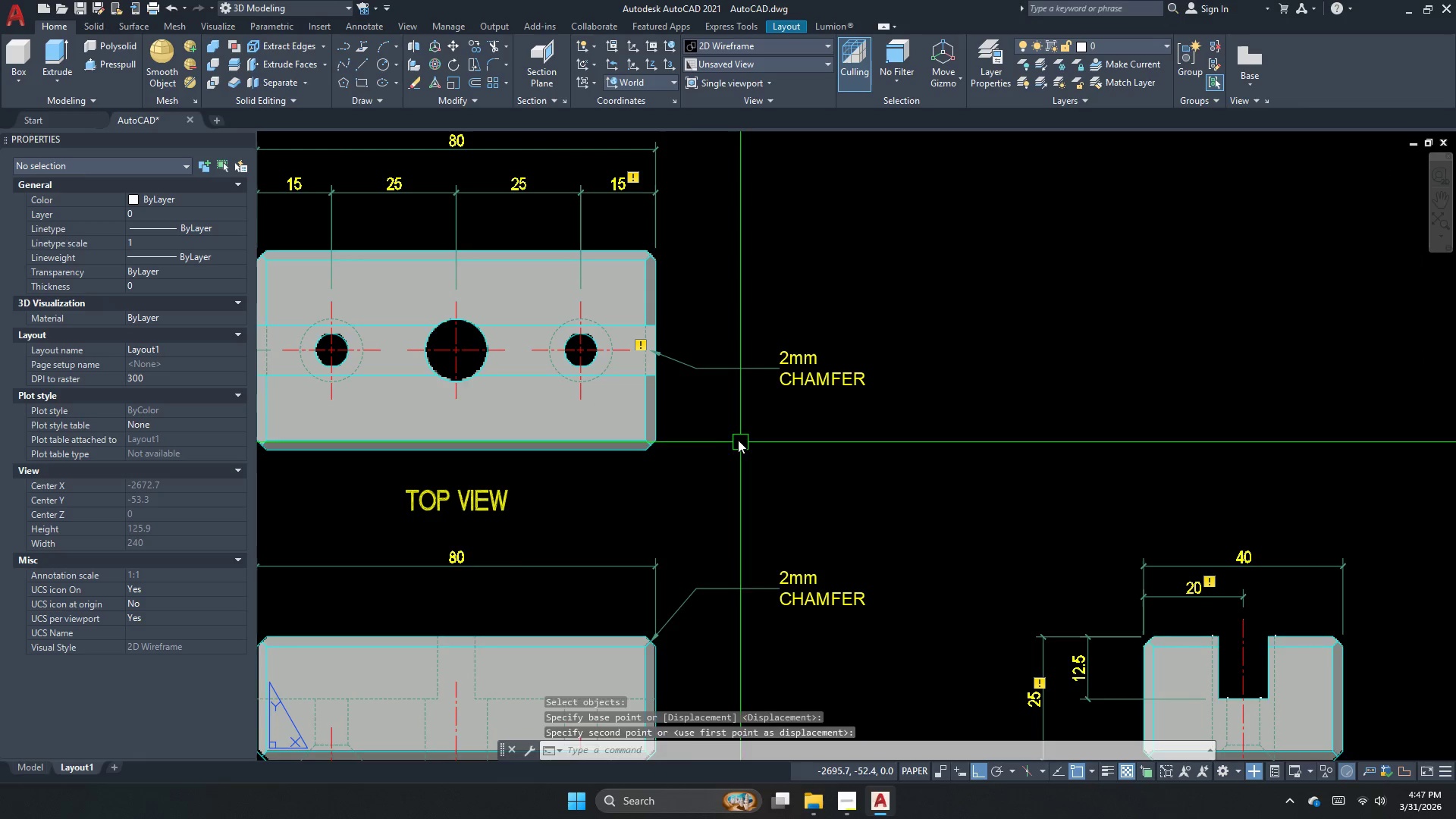 
key(Escape)
 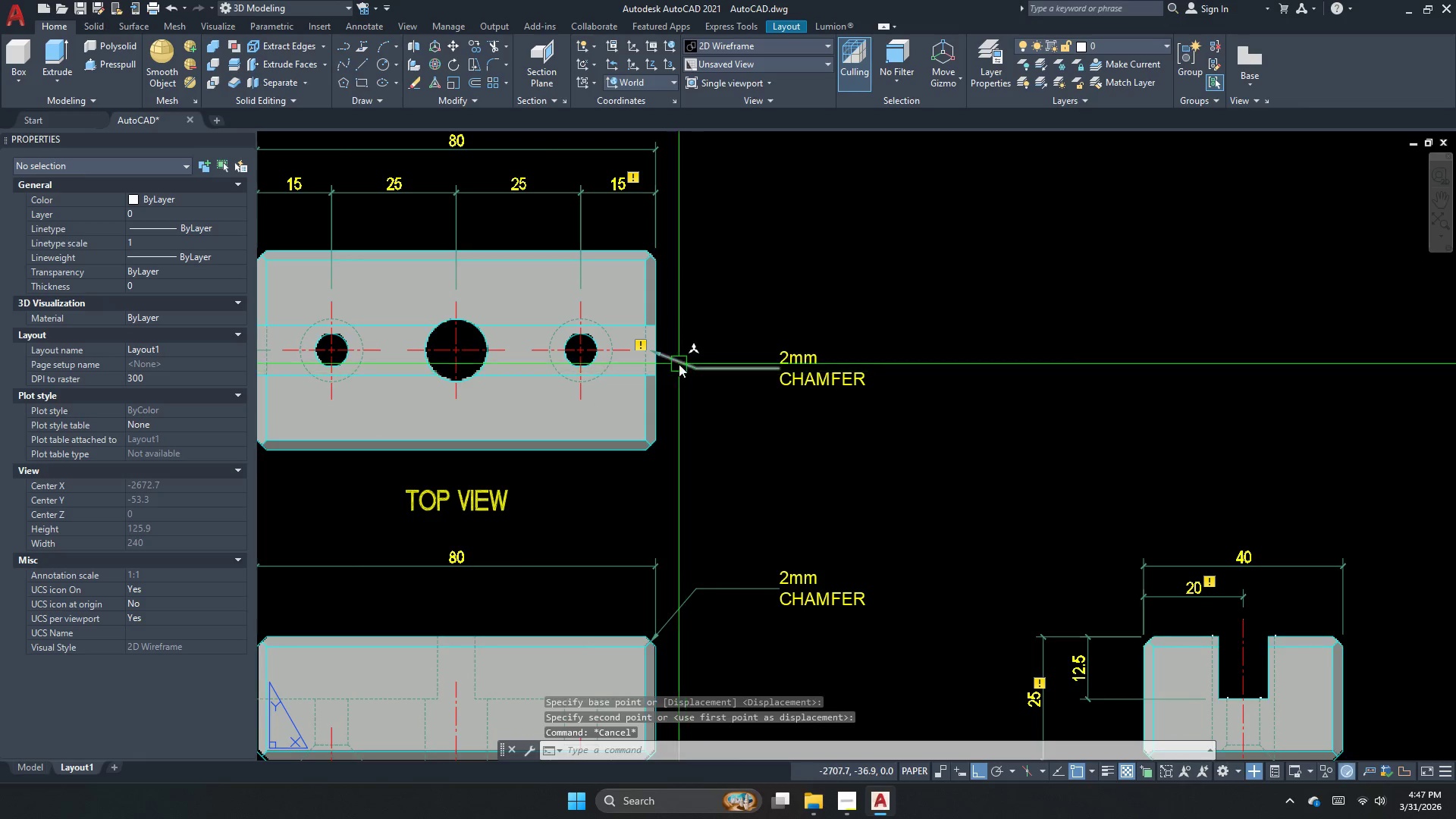 
left_click([671, 362])
 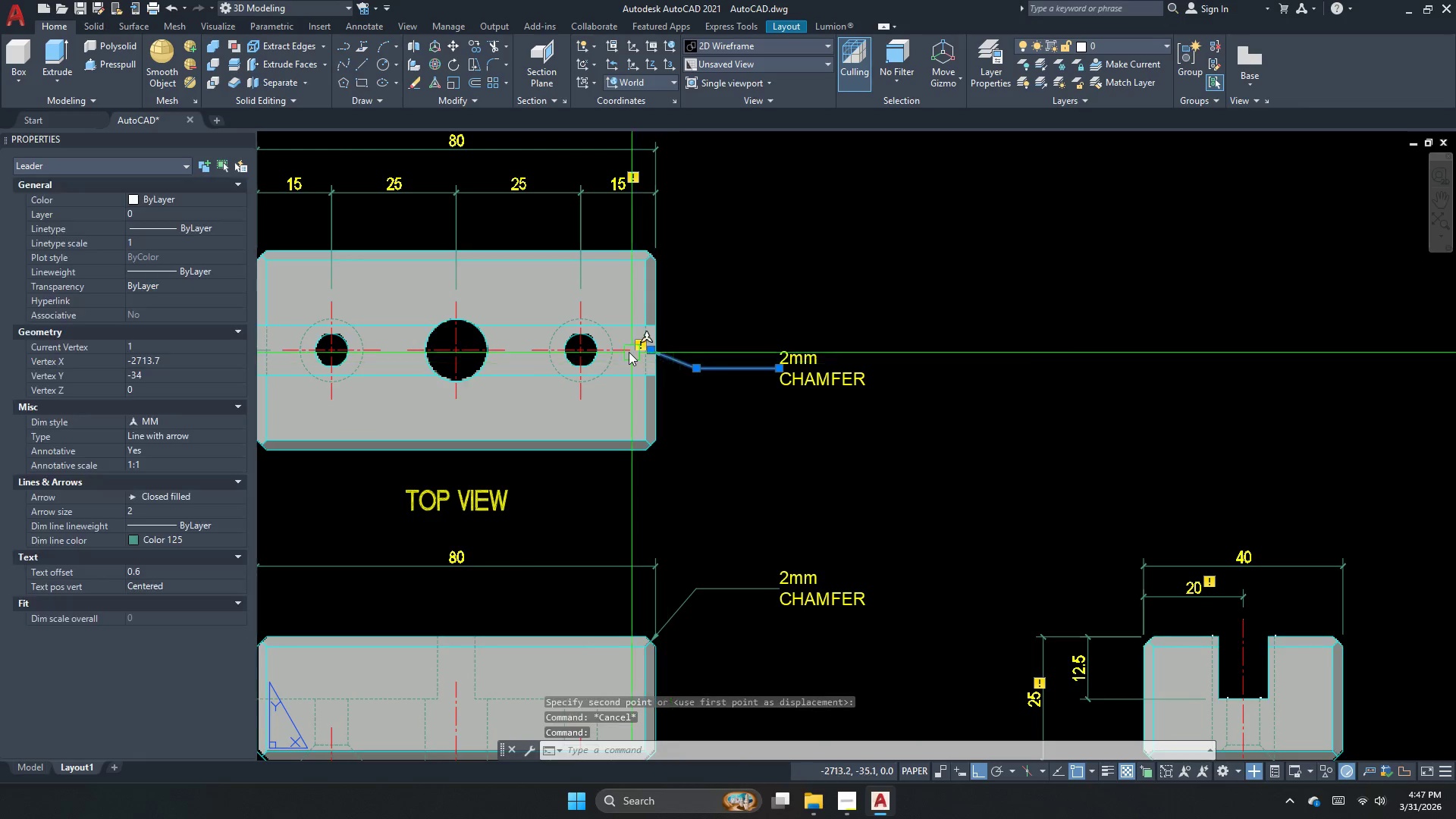 
scroll: coordinate [624, 350], scroll_direction: up, amount: 2.0
 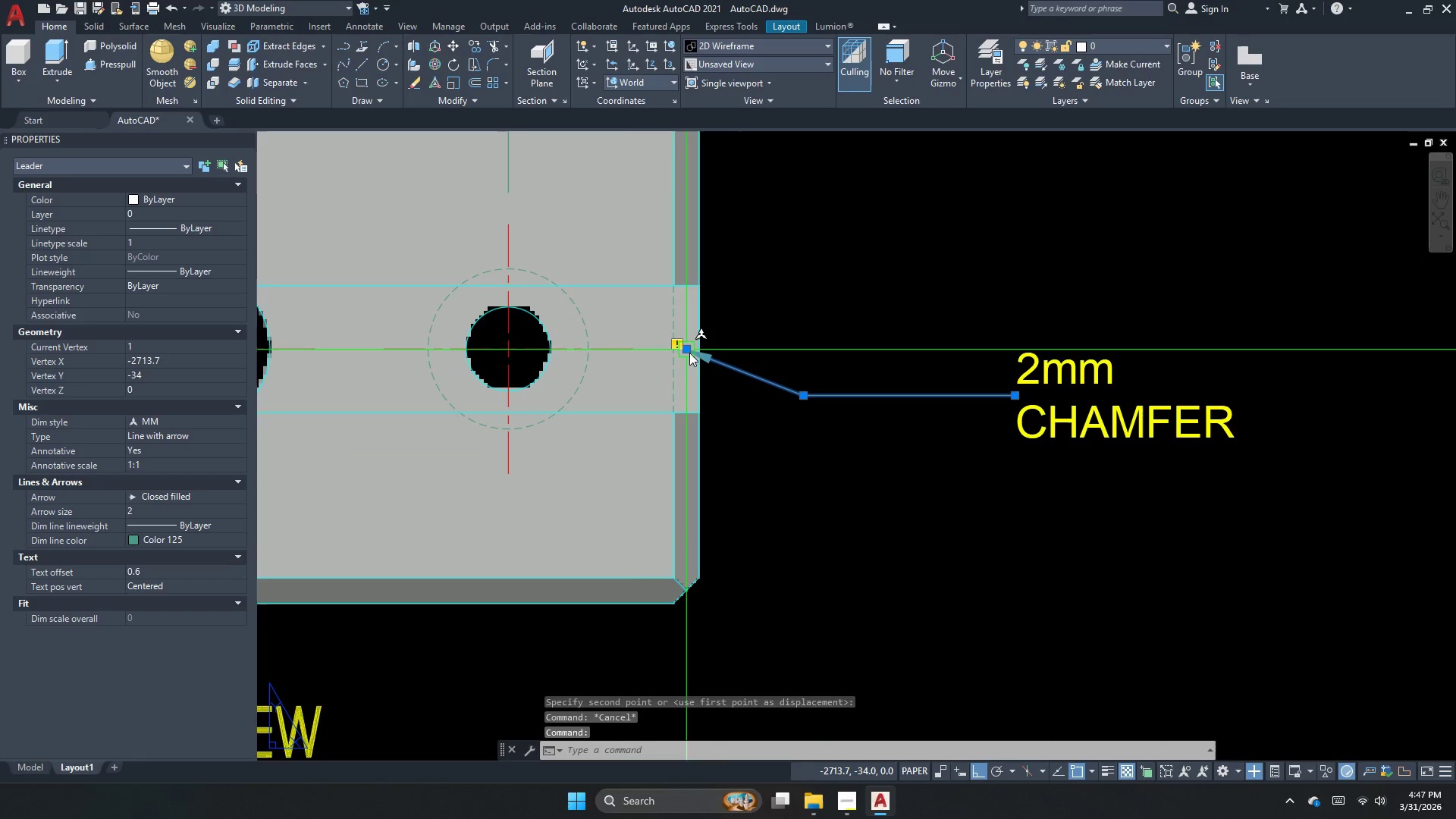 
left_click_drag(start_coordinate=[683, 350], to_coordinate=[664, 349])
 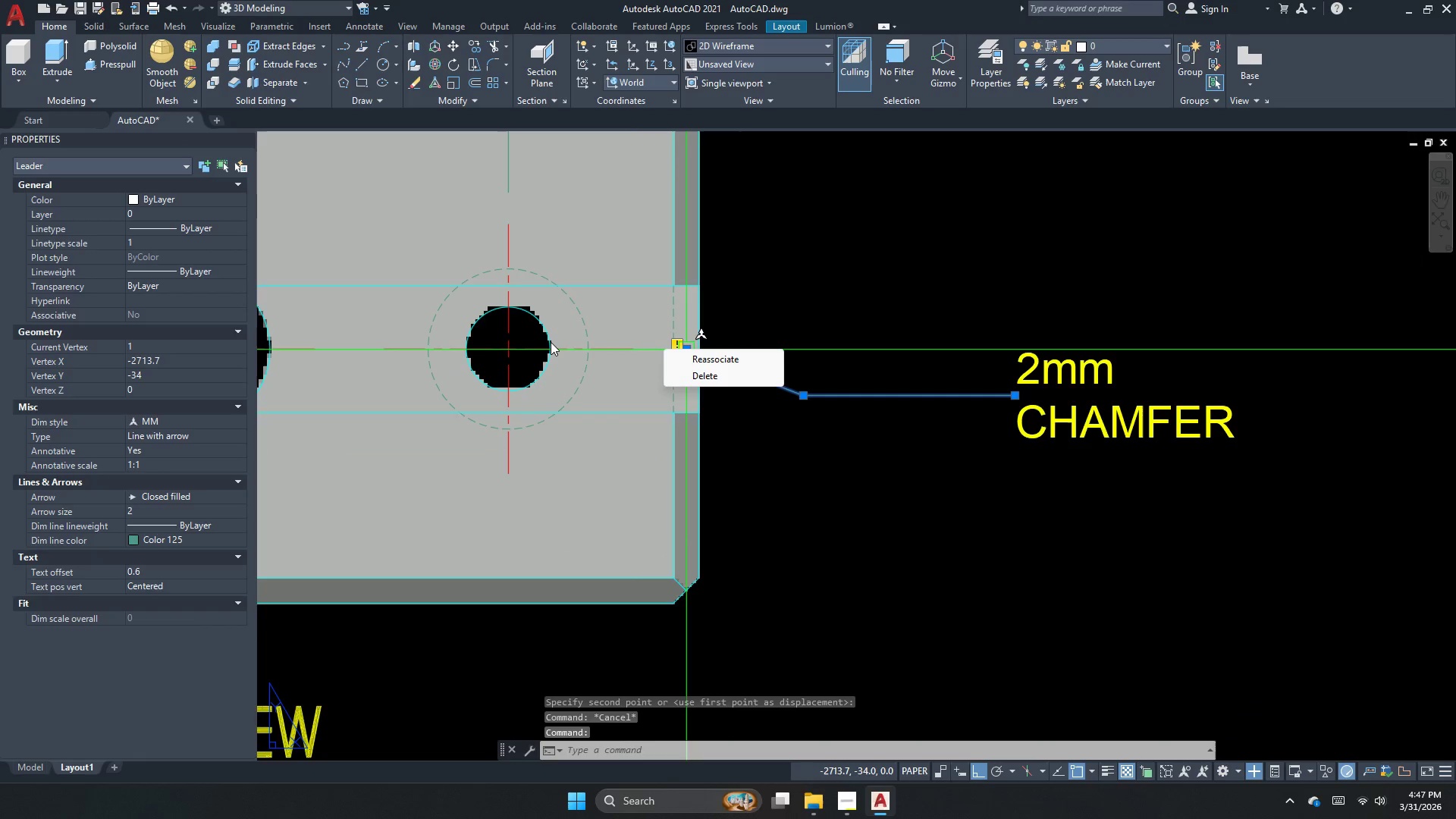 
left_click([551, 346])
 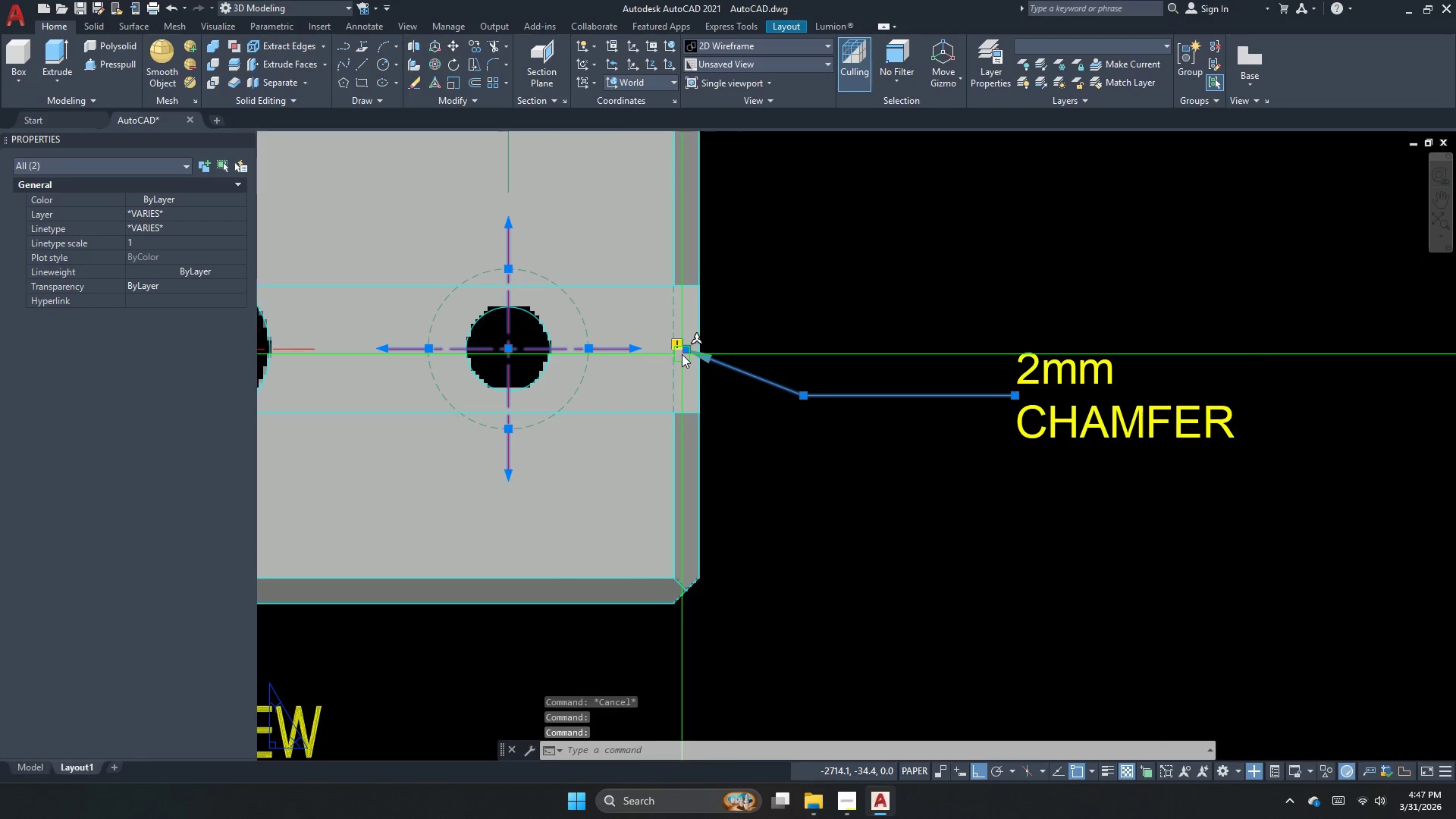 
left_click([683, 352])
 